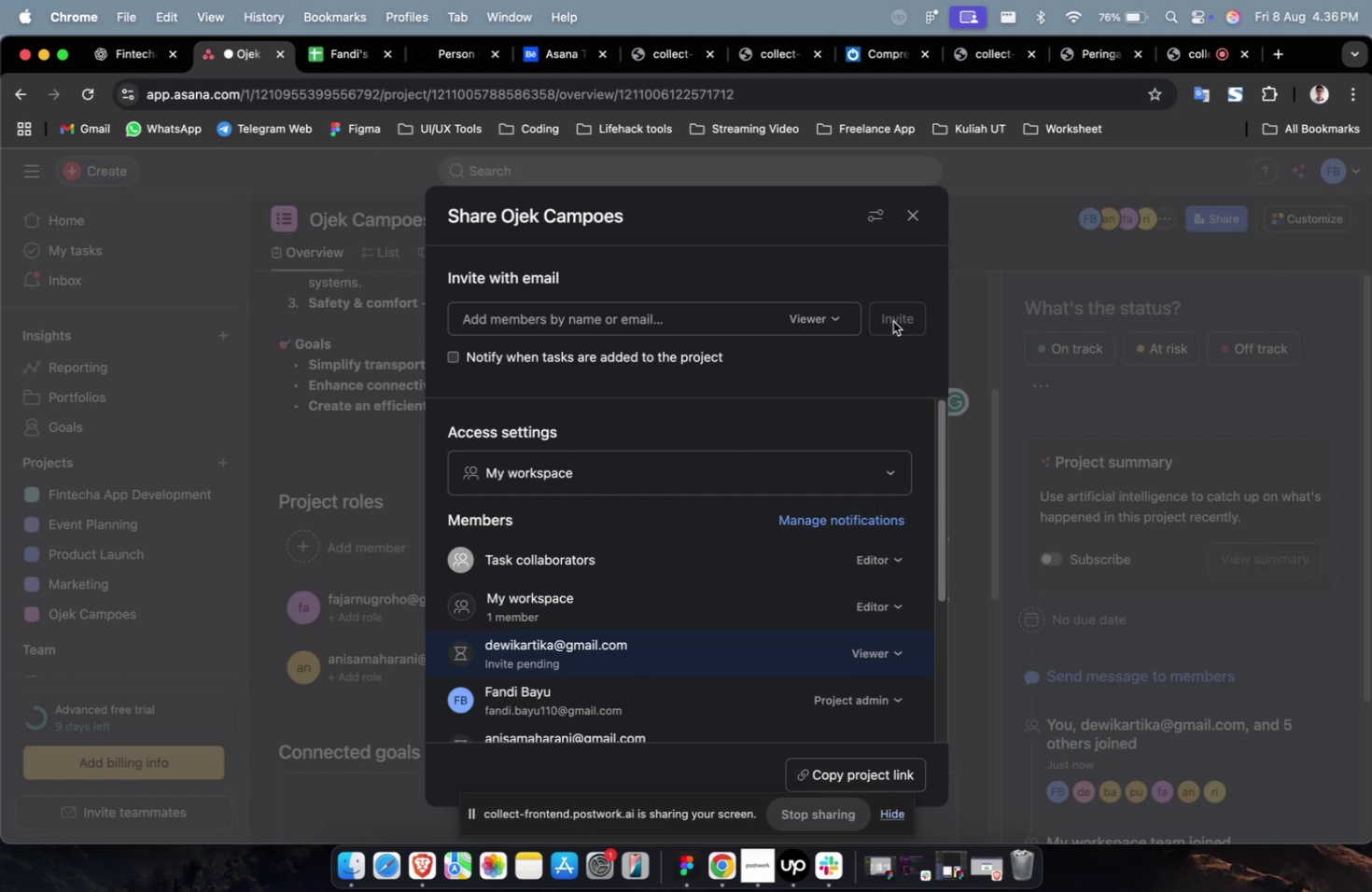 
wait(22.6)
 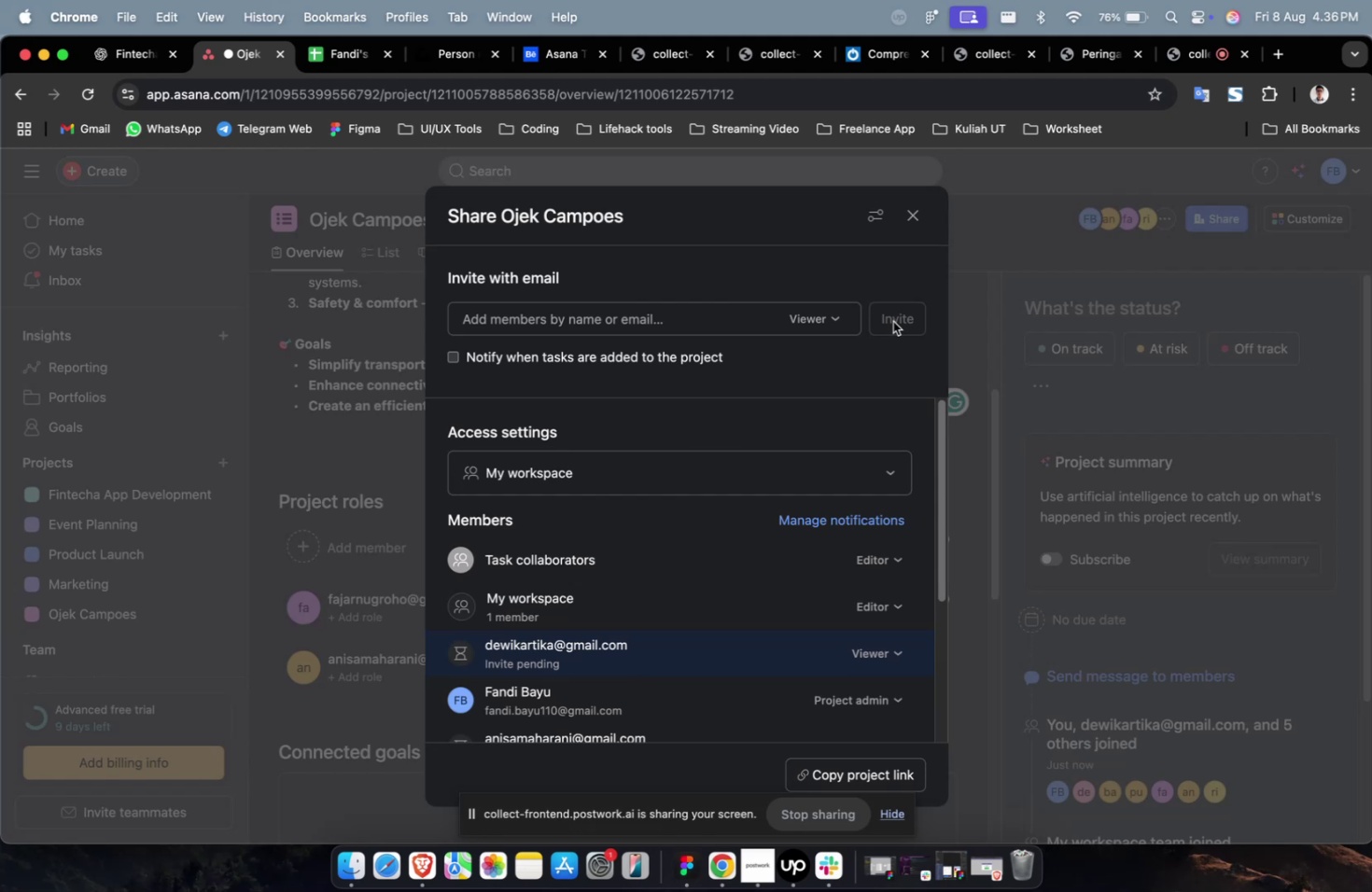 
left_click([152, 69])
 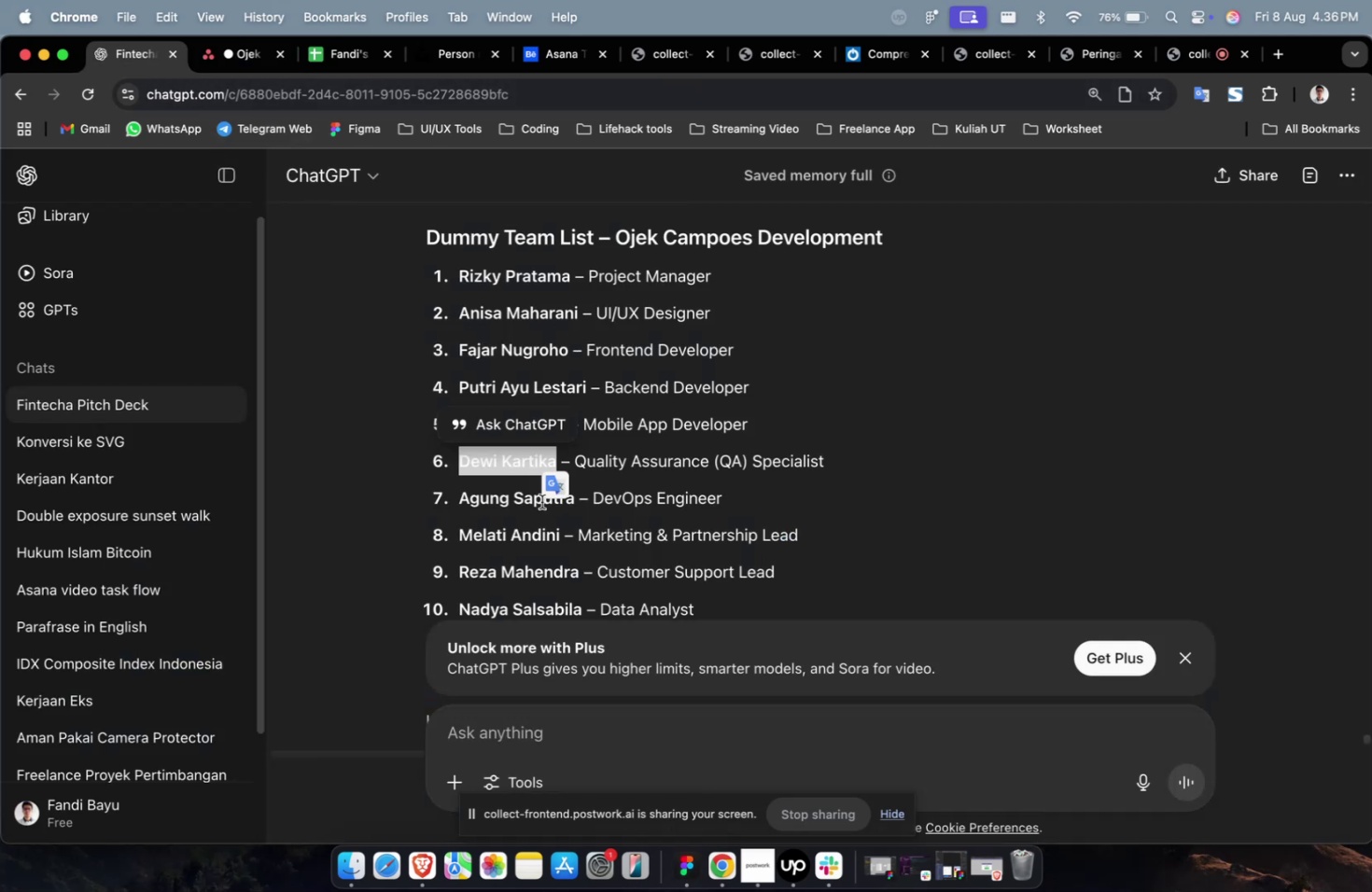 
left_click_drag(start_coordinate=[459, 494], to_coordinate=[571, 503])
 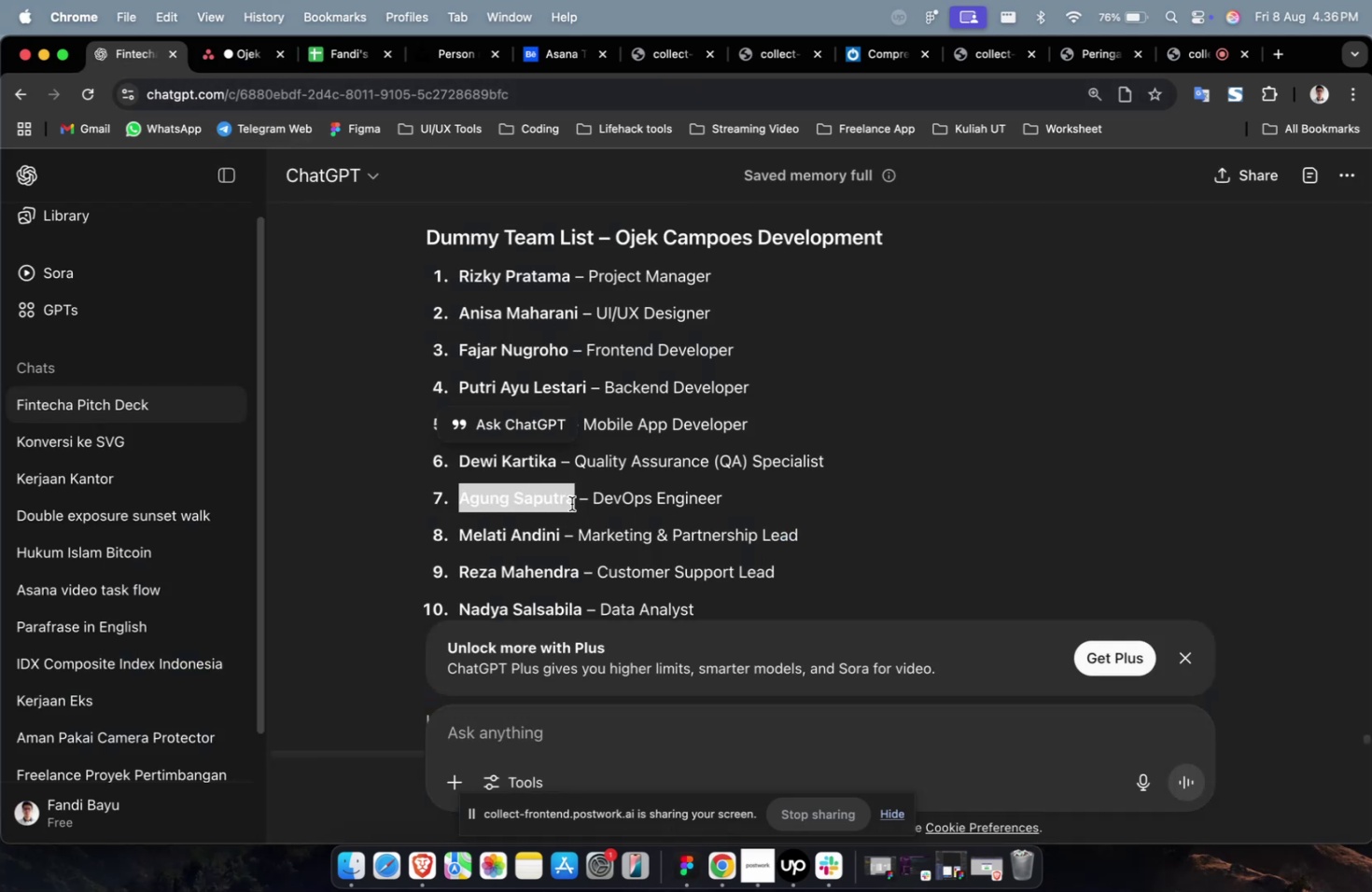 
key(Meta+CommandLeft)
 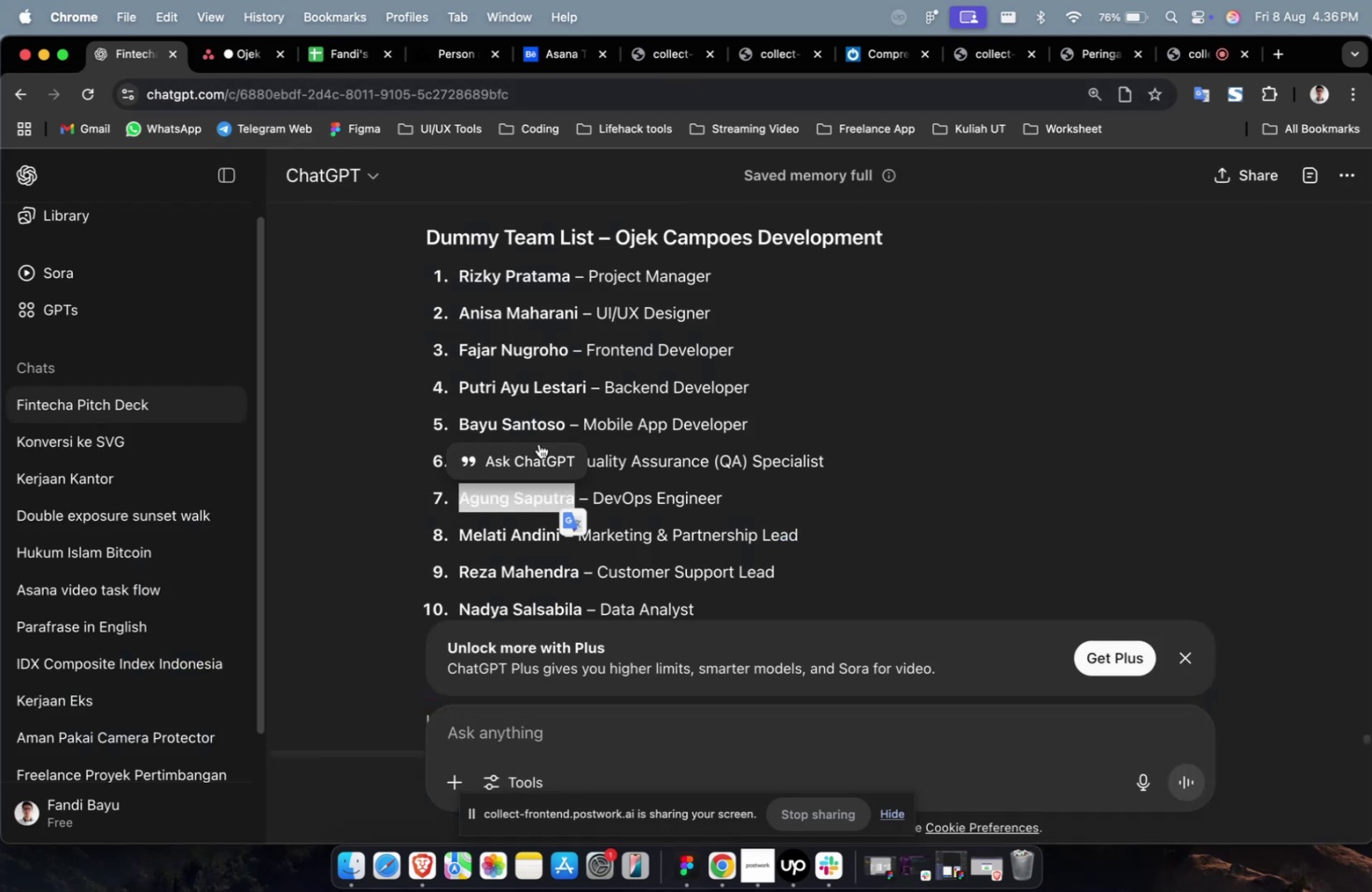 
key(Meta+C)
 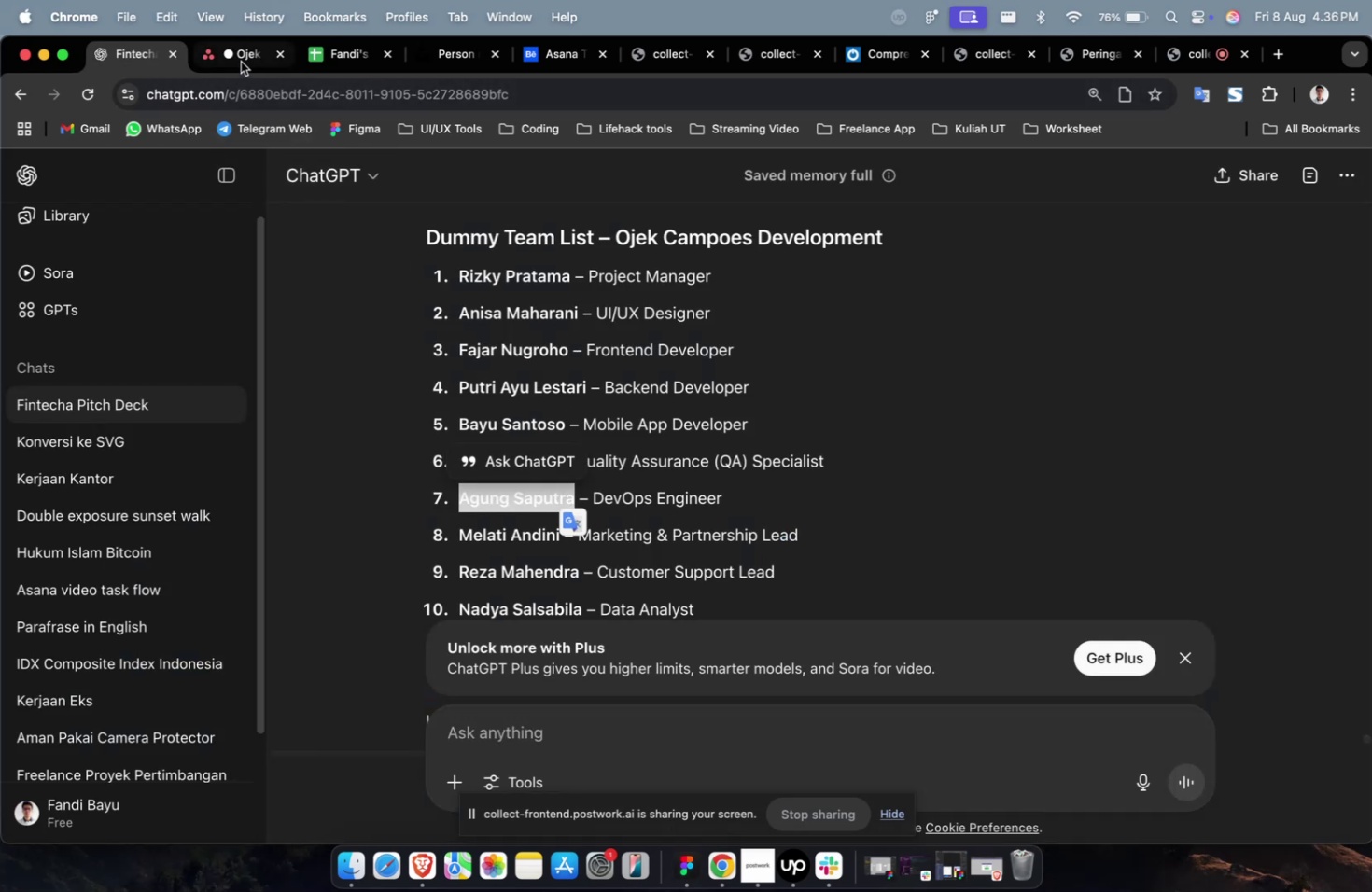 
left_click([236, 60])
 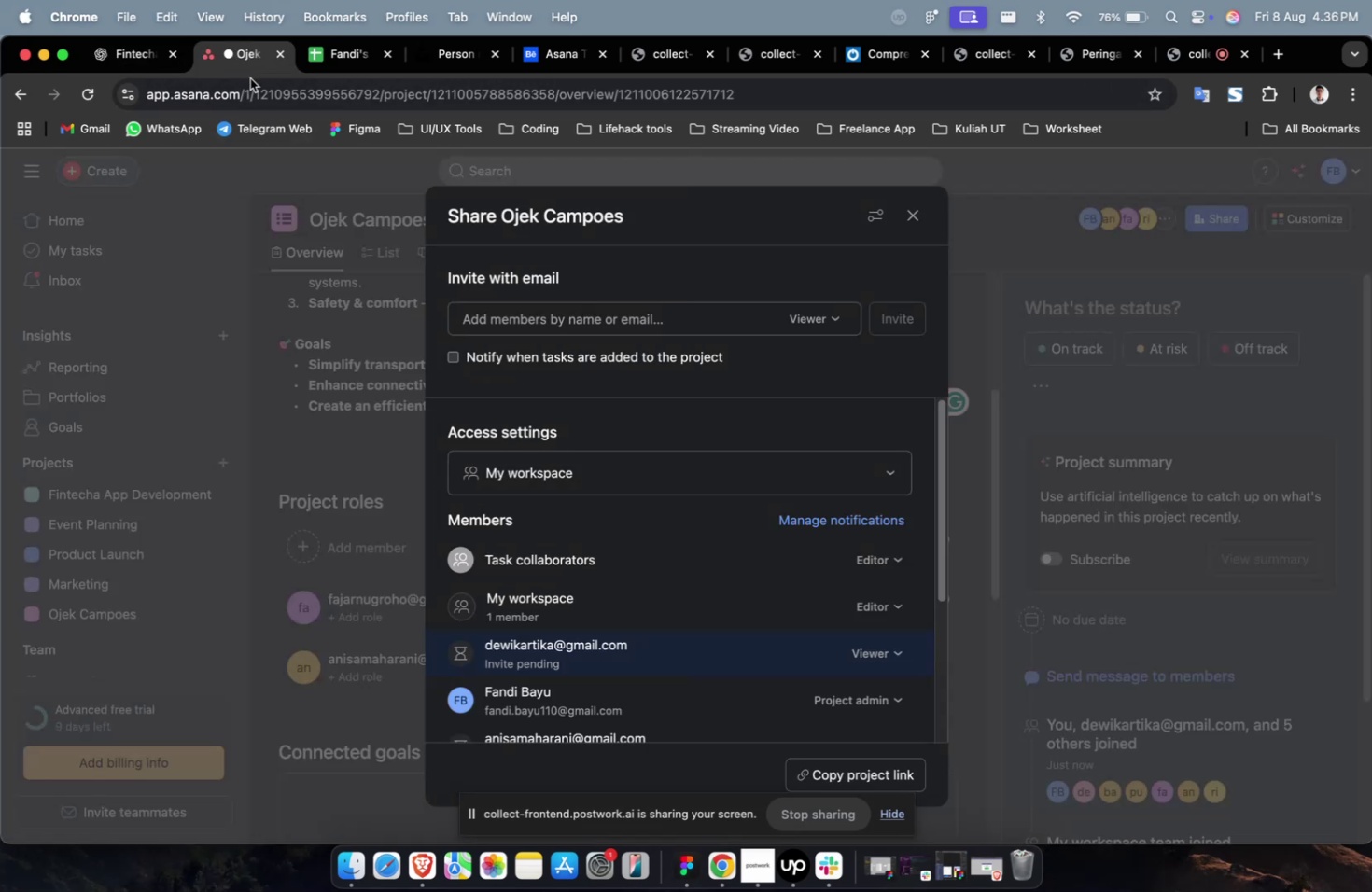 
key(Meta+CommandLeft)
 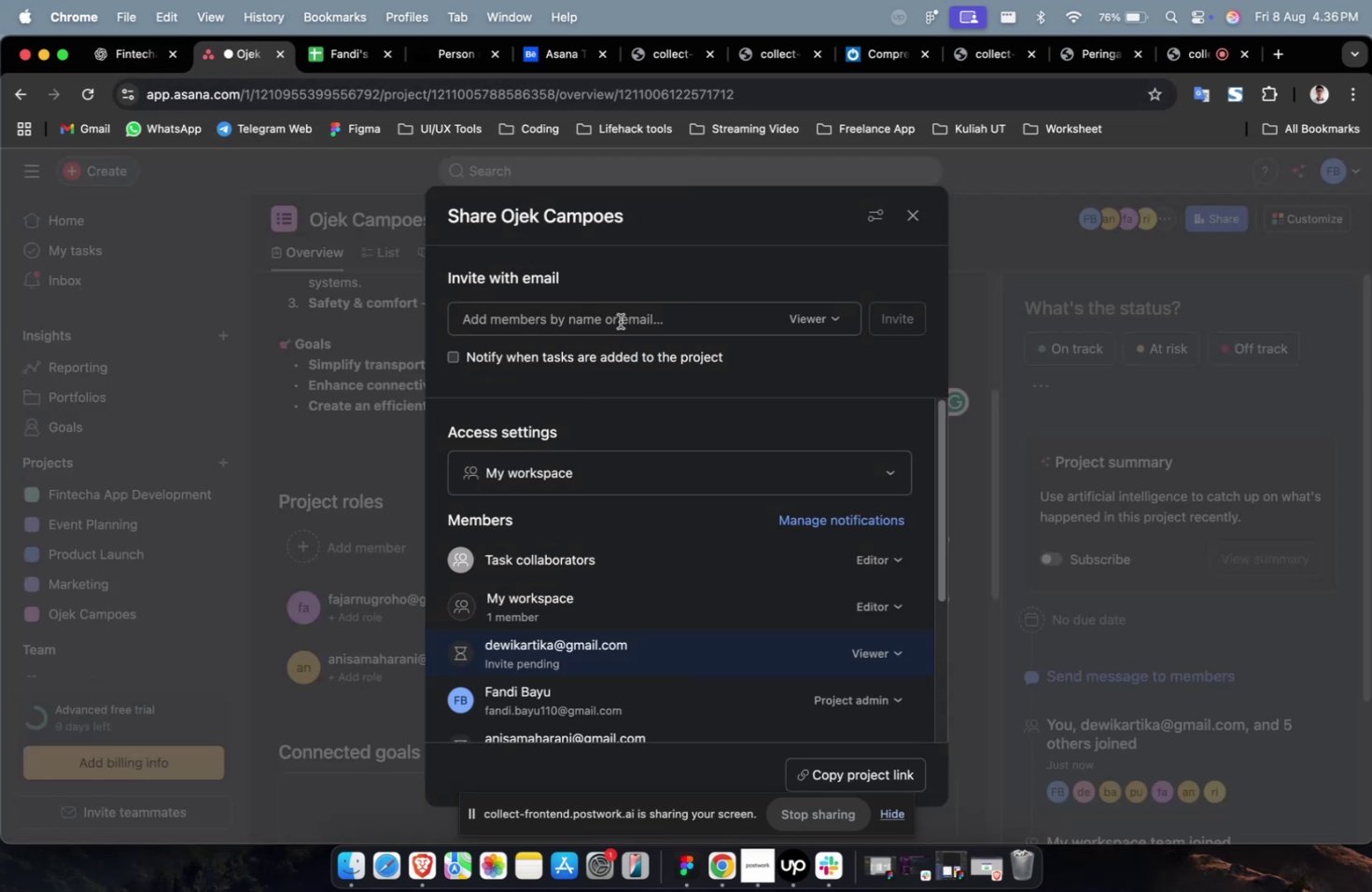 
left_click([623, 316])
 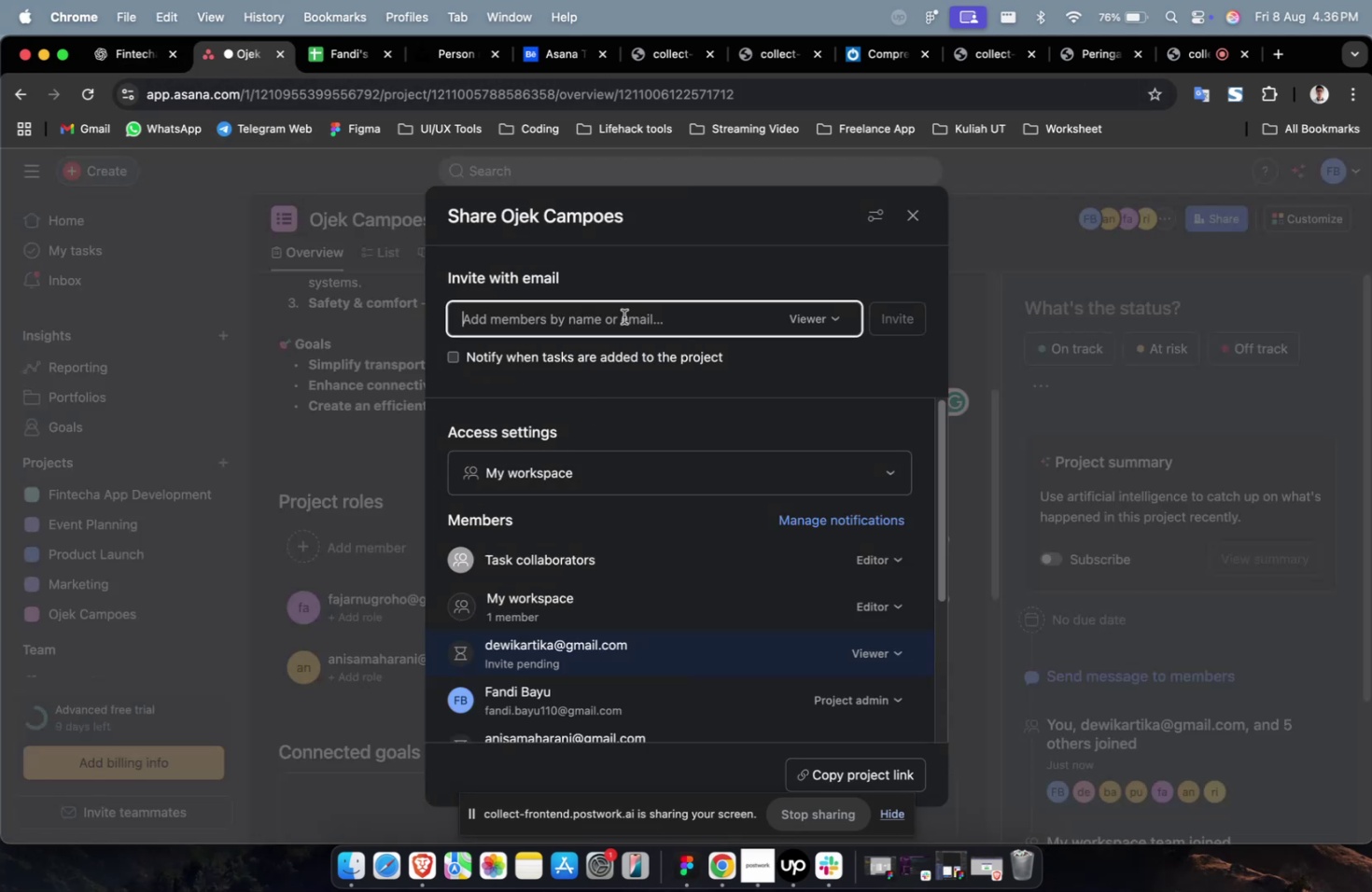 
key(Meta+V)
 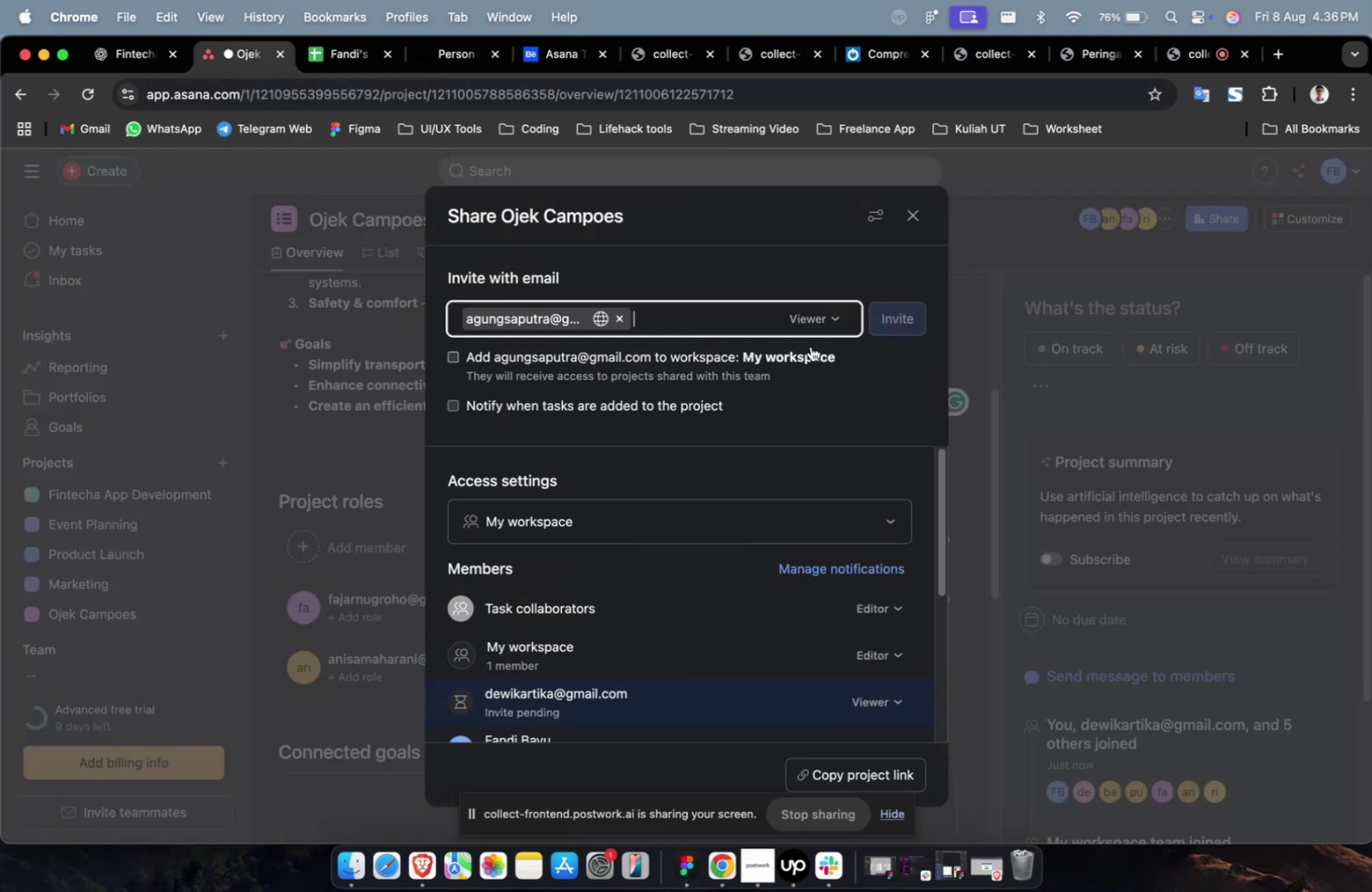 
double_click([895, 314])
 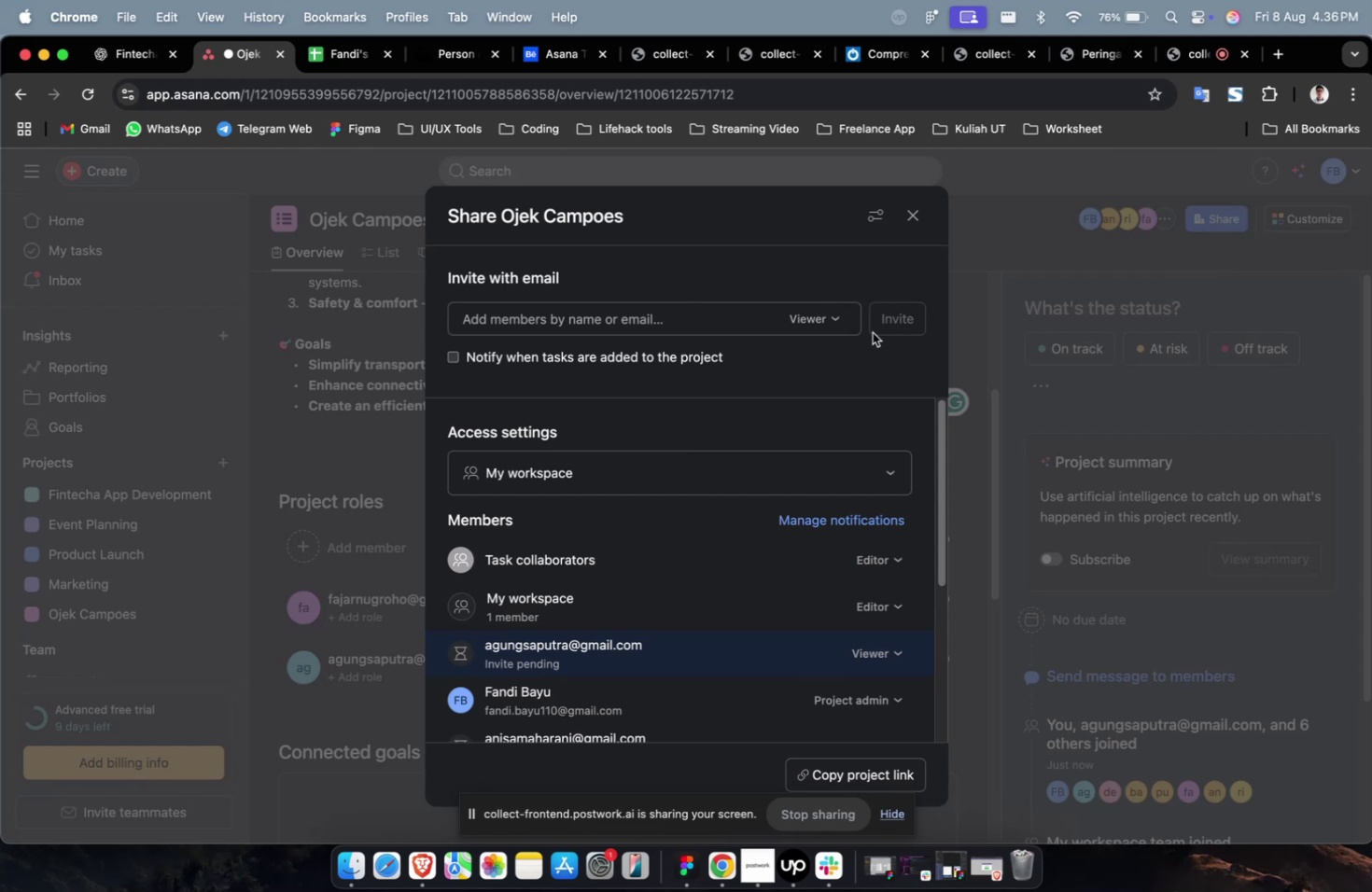 
wait(25.62)
 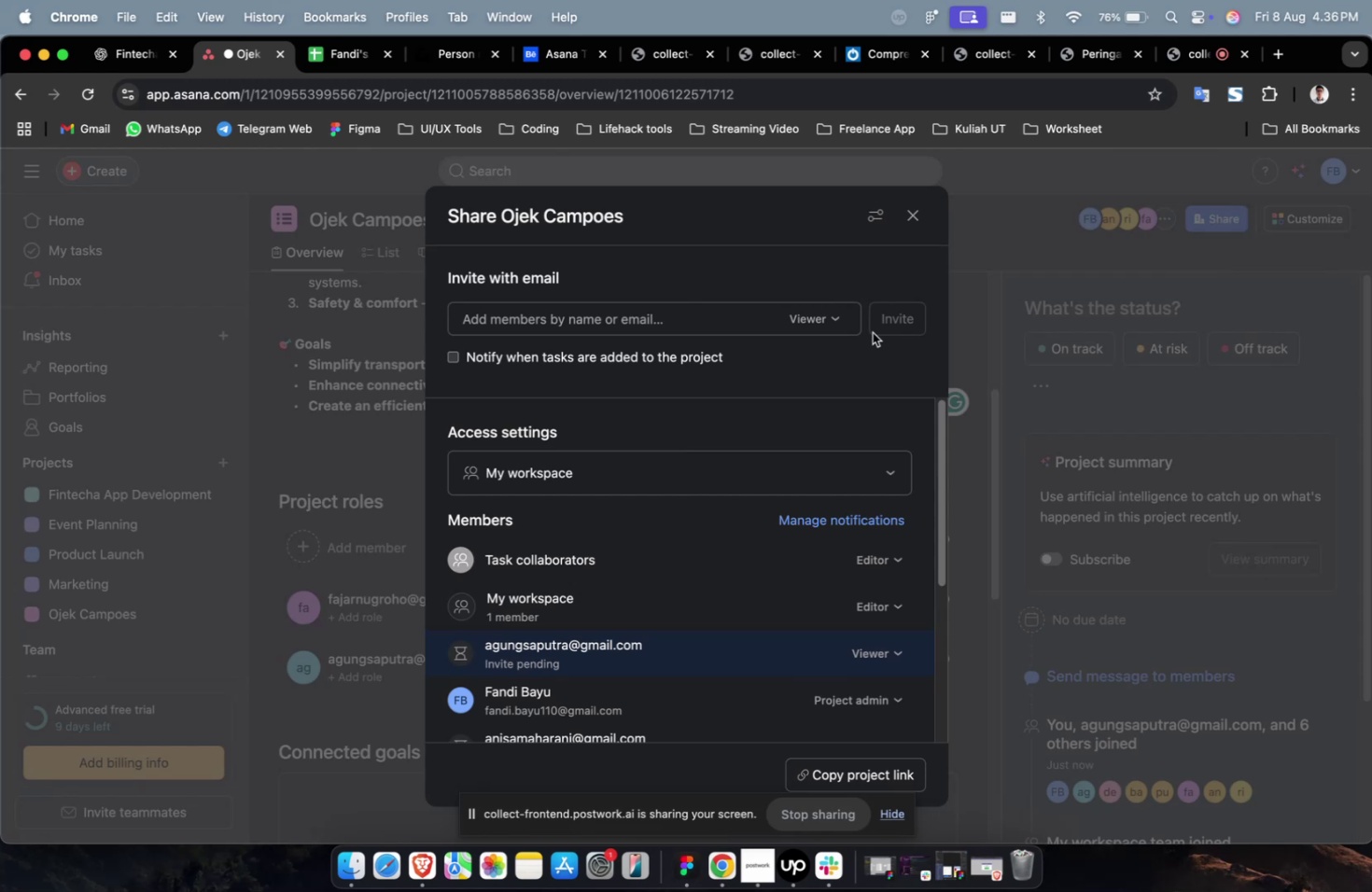 
left_click([119, 63])
 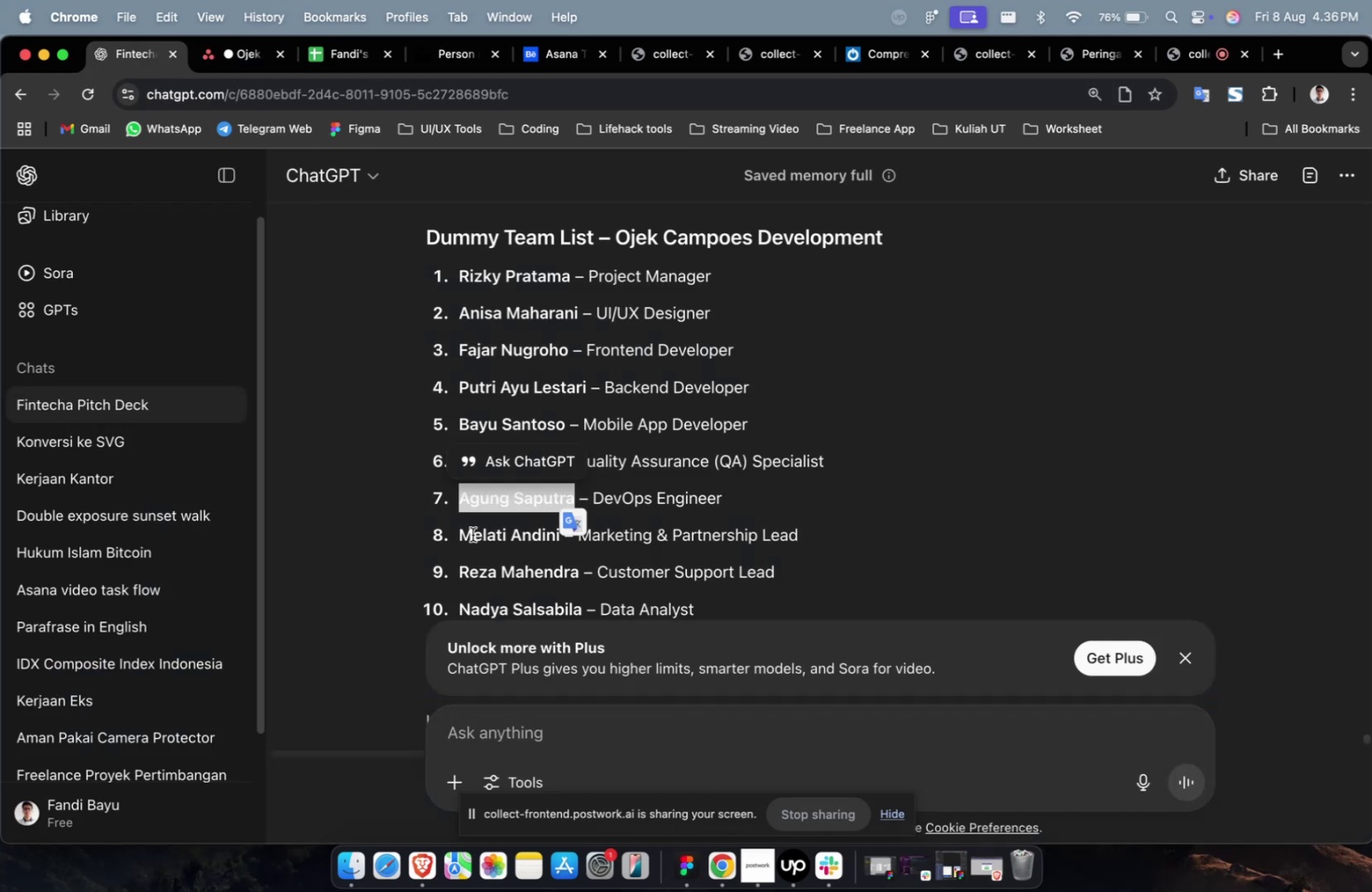 
left_click_drag(start_coordinate=[461, 537], to_coordinate=[559, 533])
 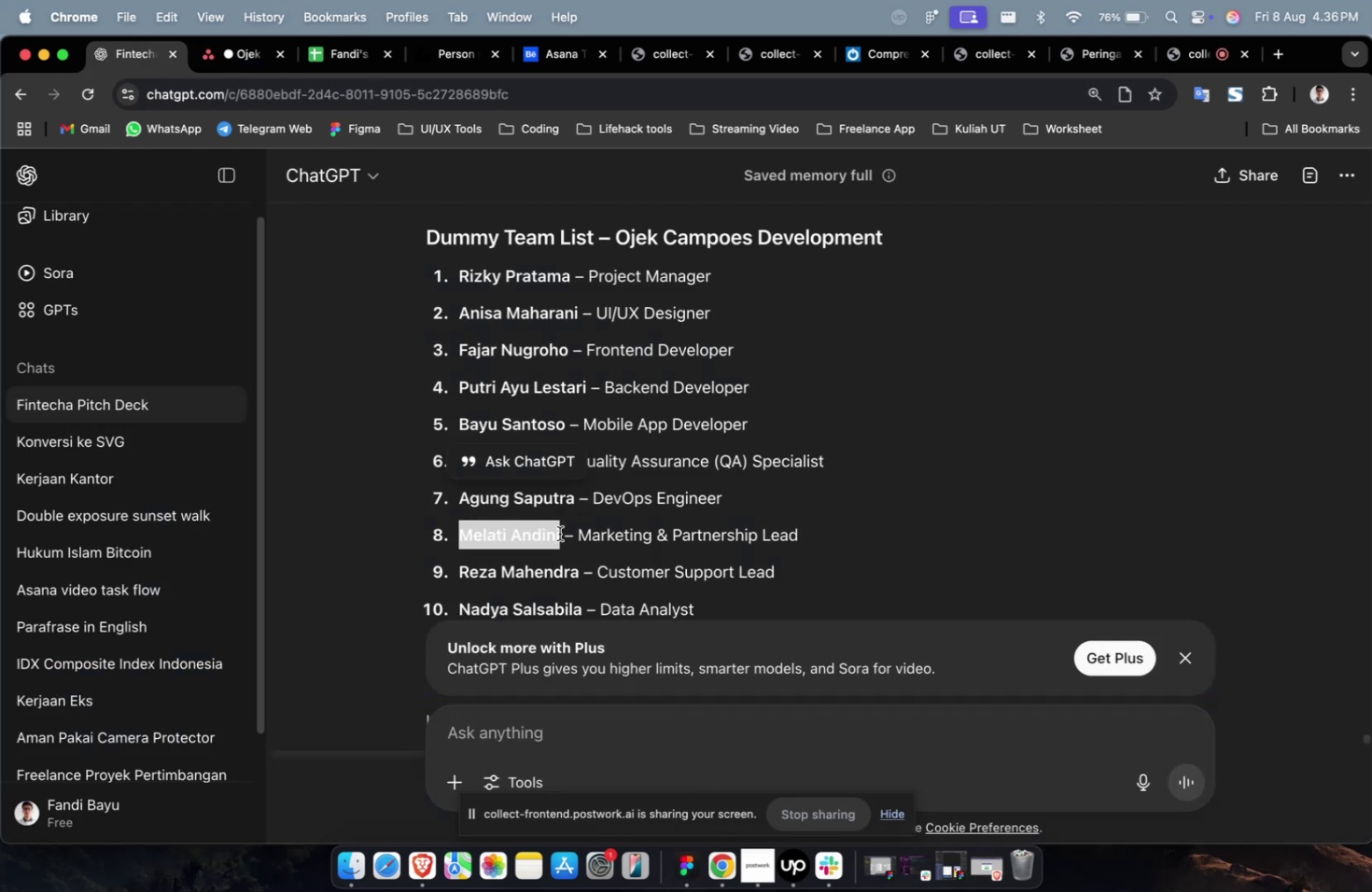 
key(Meta+CommandLeft)
 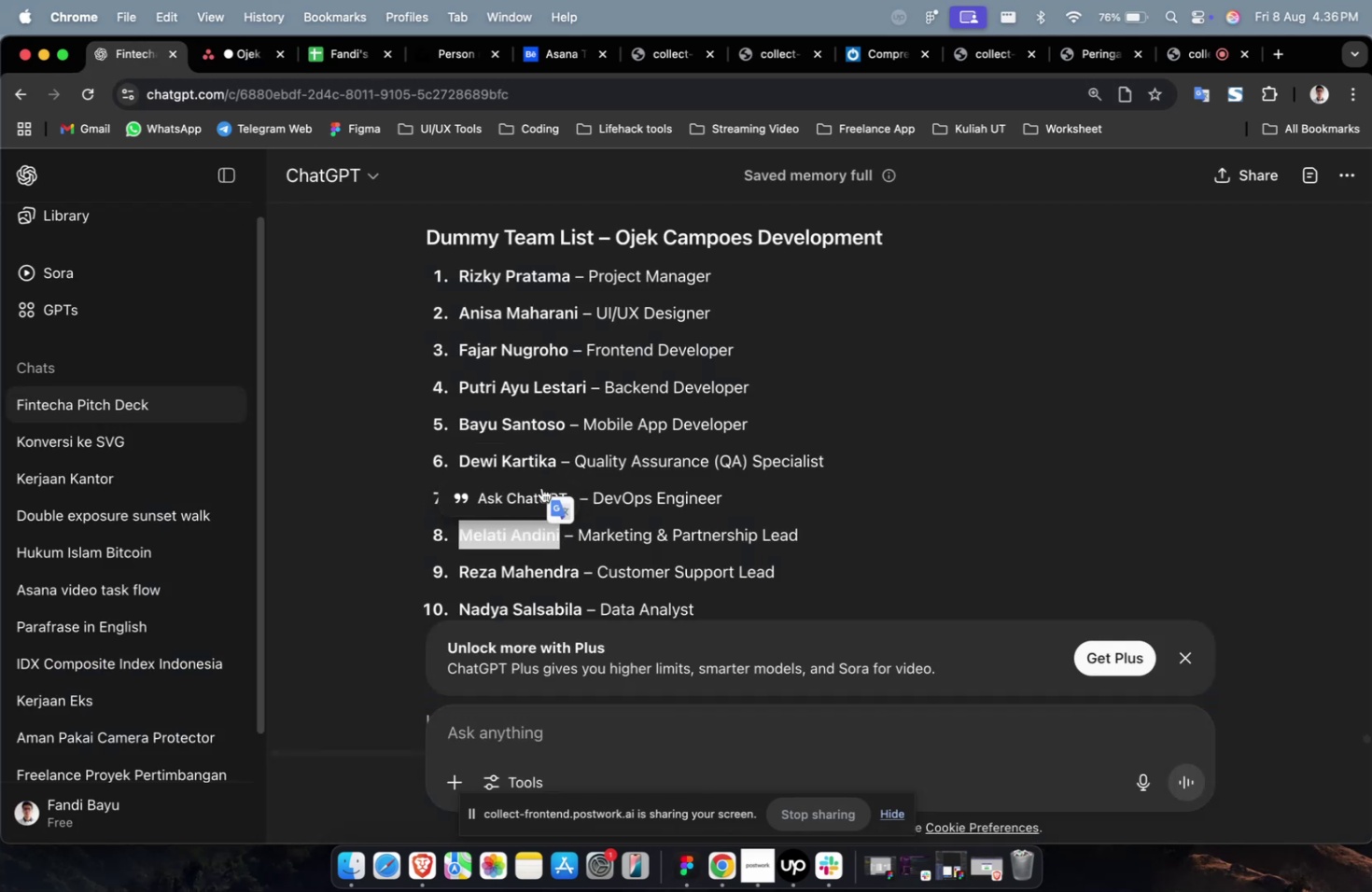 
key(Meta+C)
 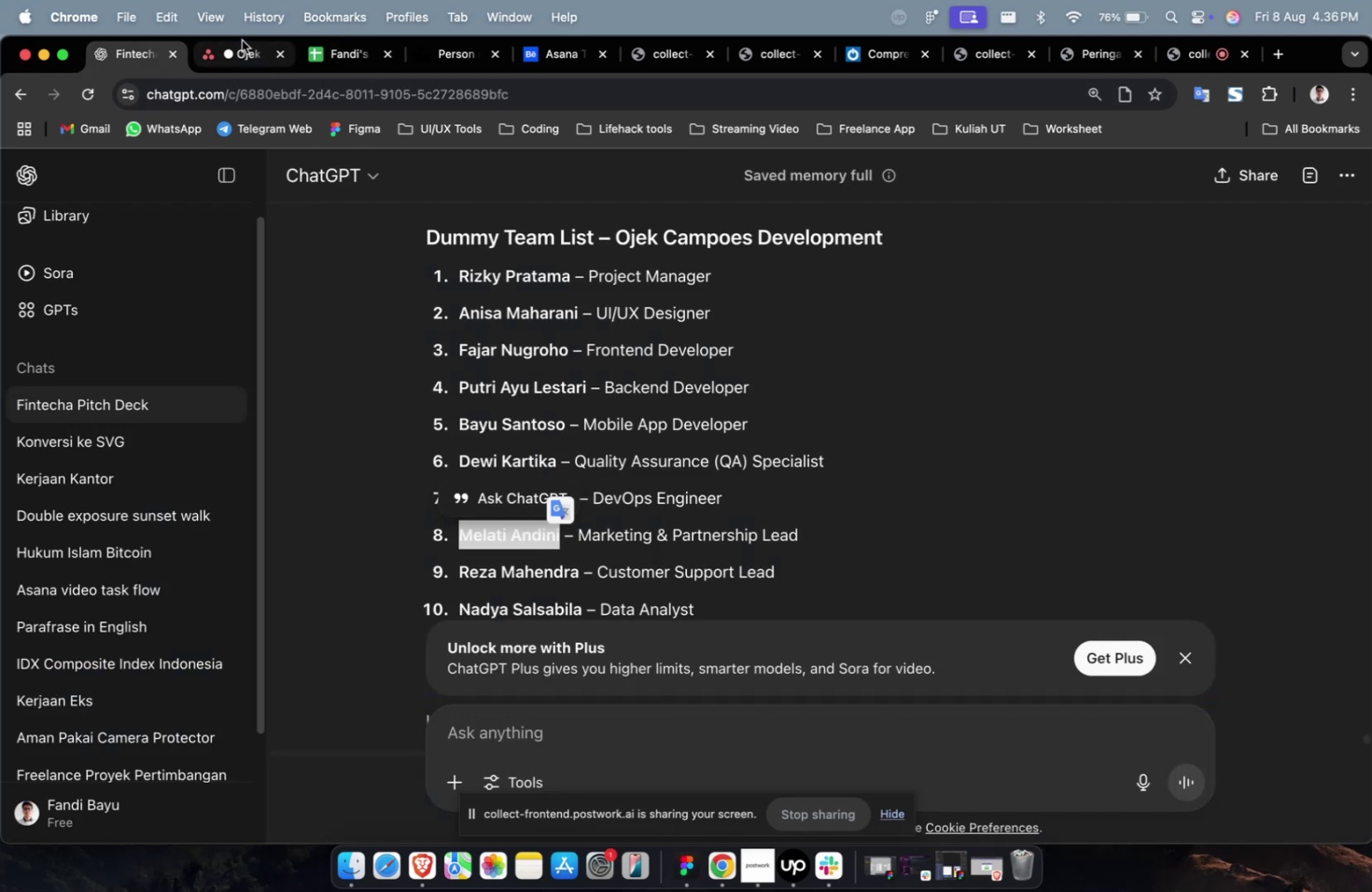 
left_click([238, 49])
 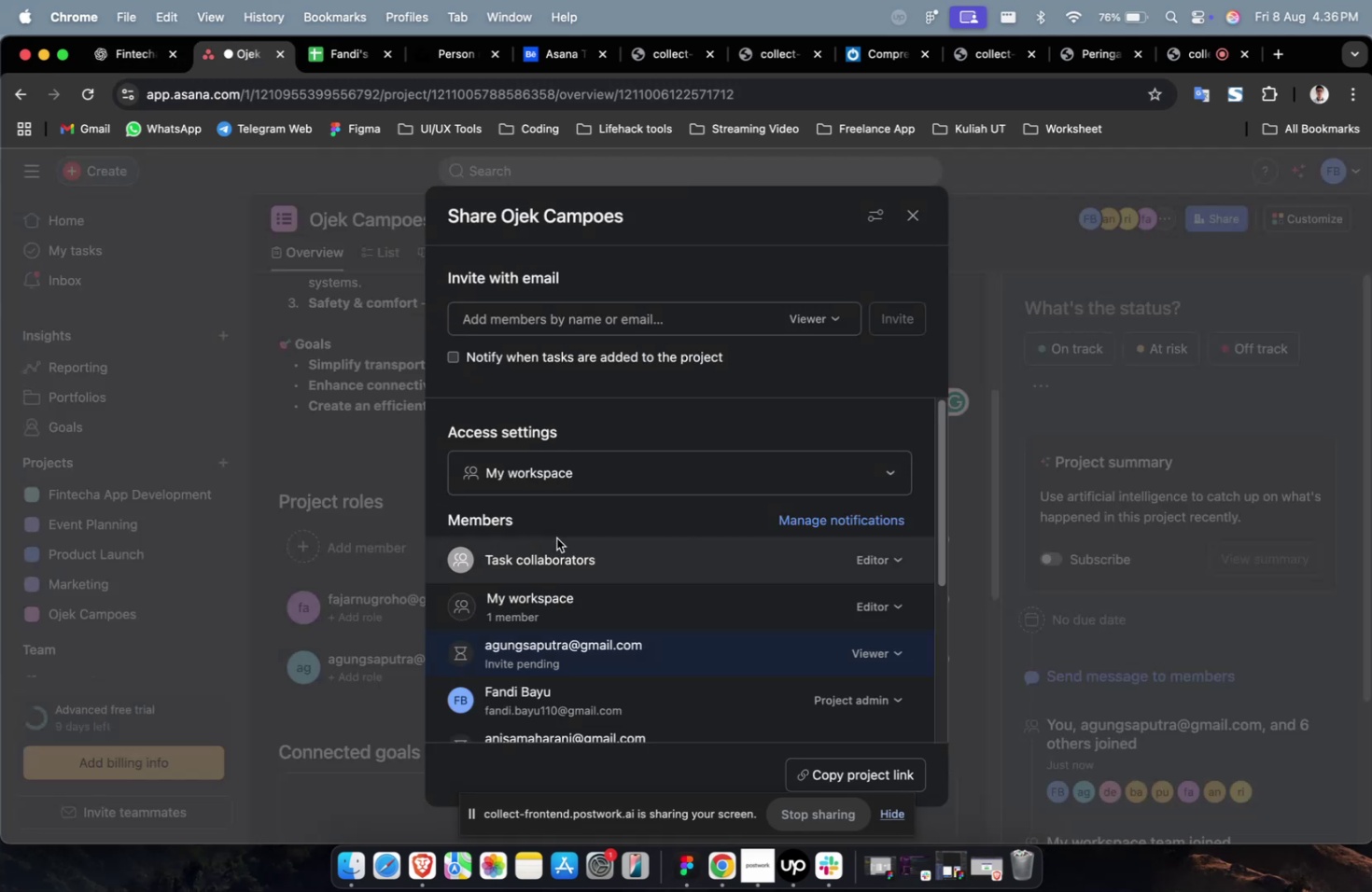 
scroll: coordinate [622, 593], scroll_direction: down, amount: 11.0
 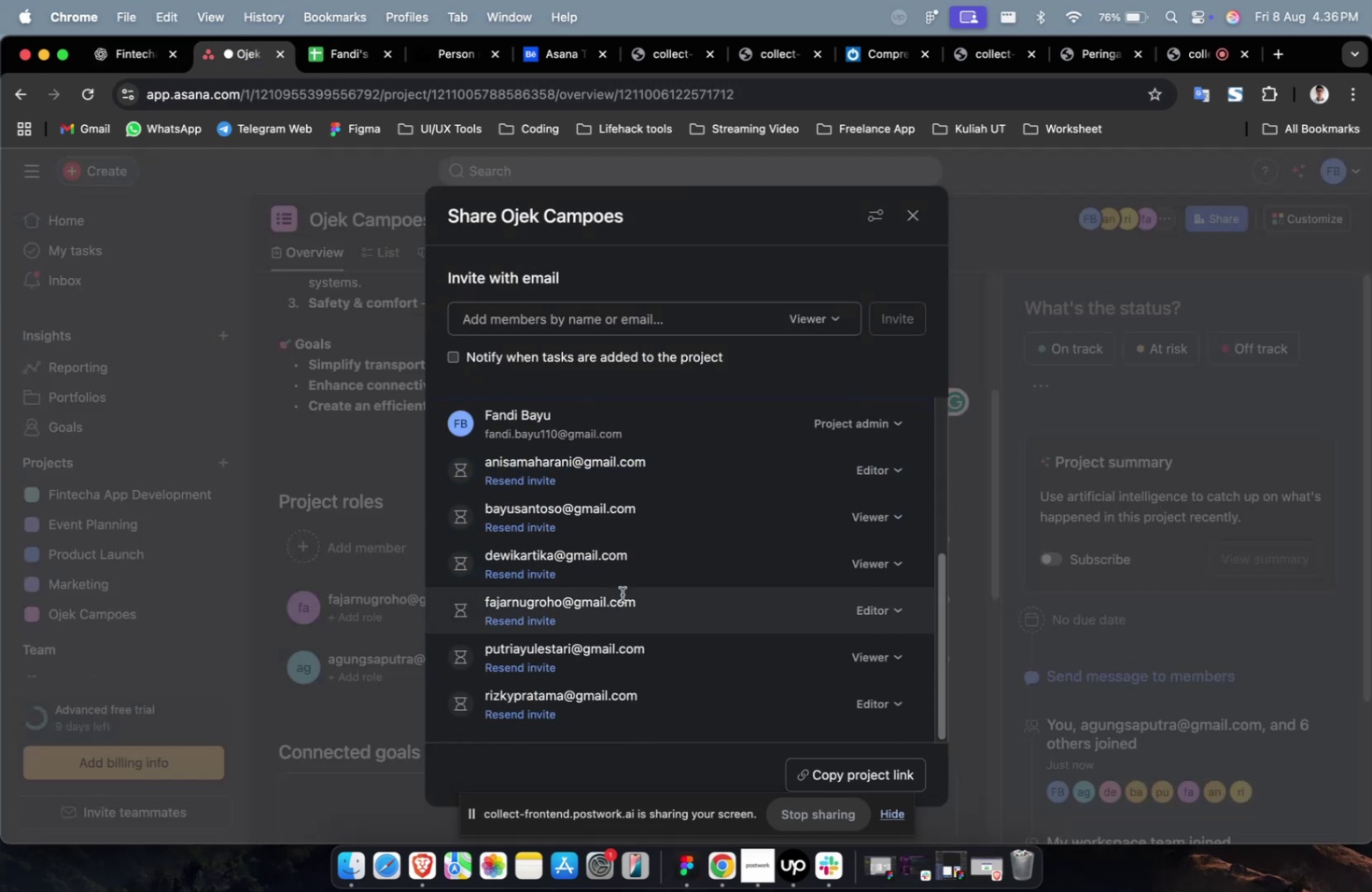 
scroll: coordinate [622, 593], scroll_direction: up, amount: 7.0
 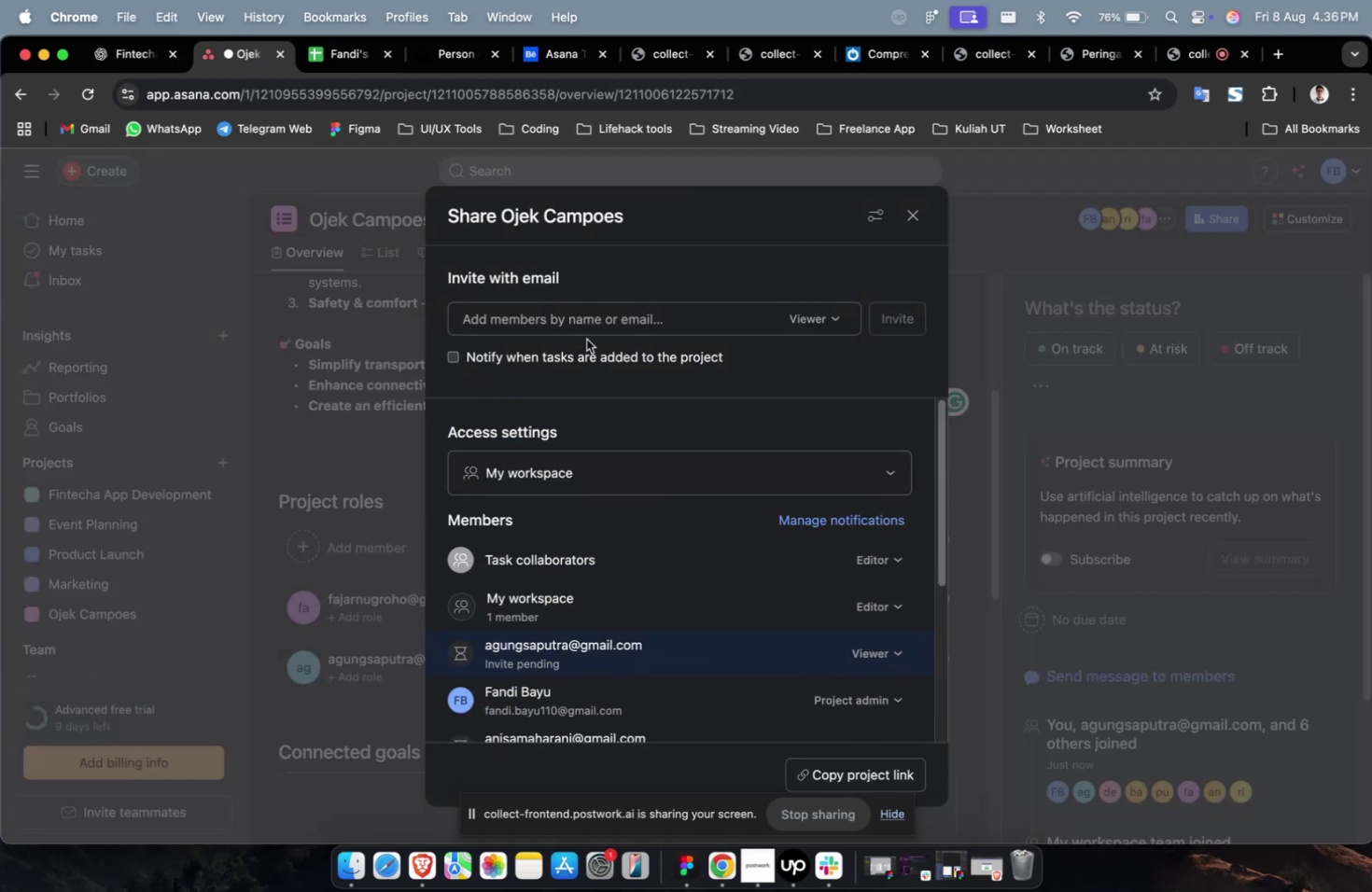 
key(Meta+CommandLeft)
 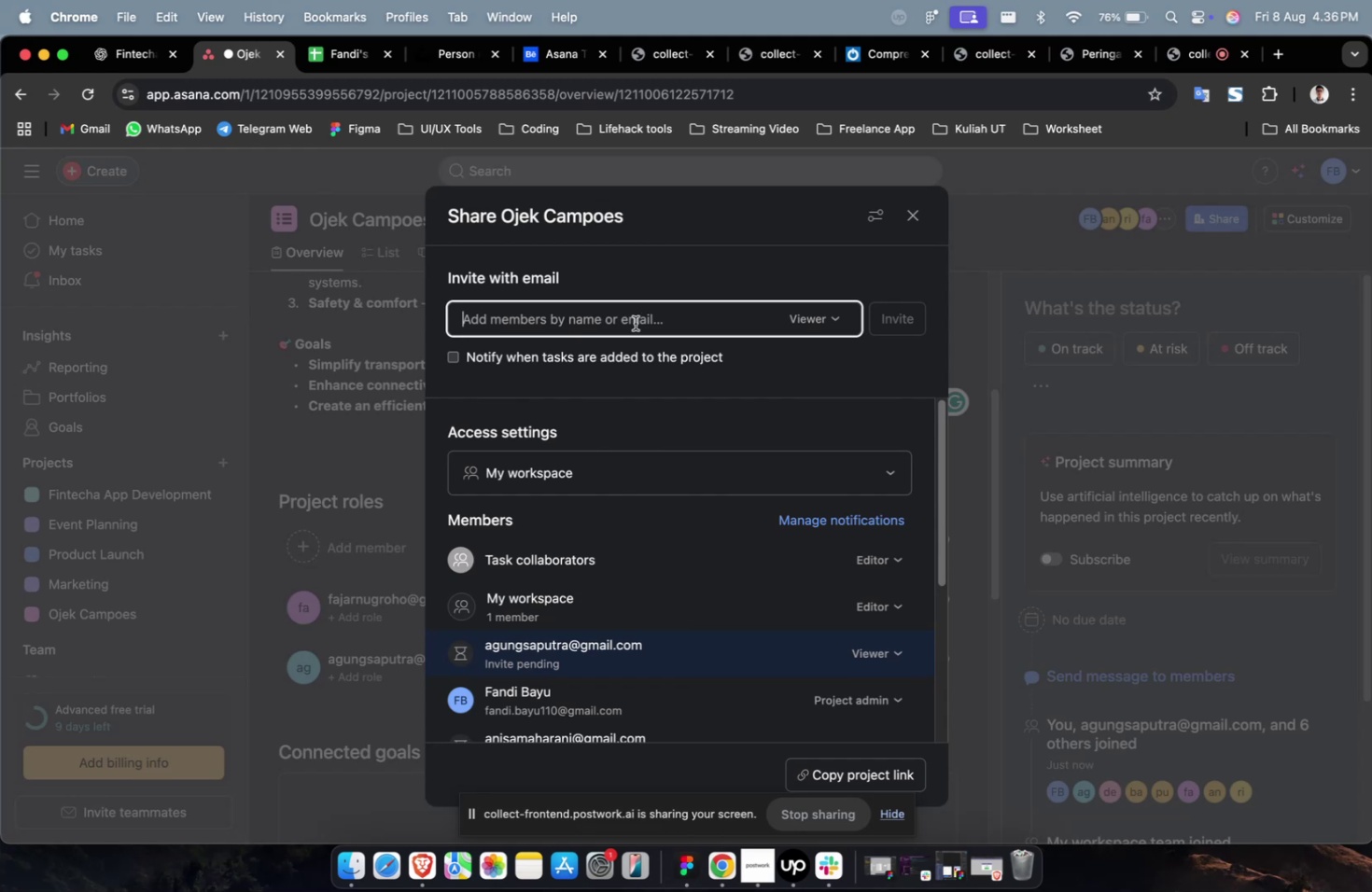 
key(Meta+V)
 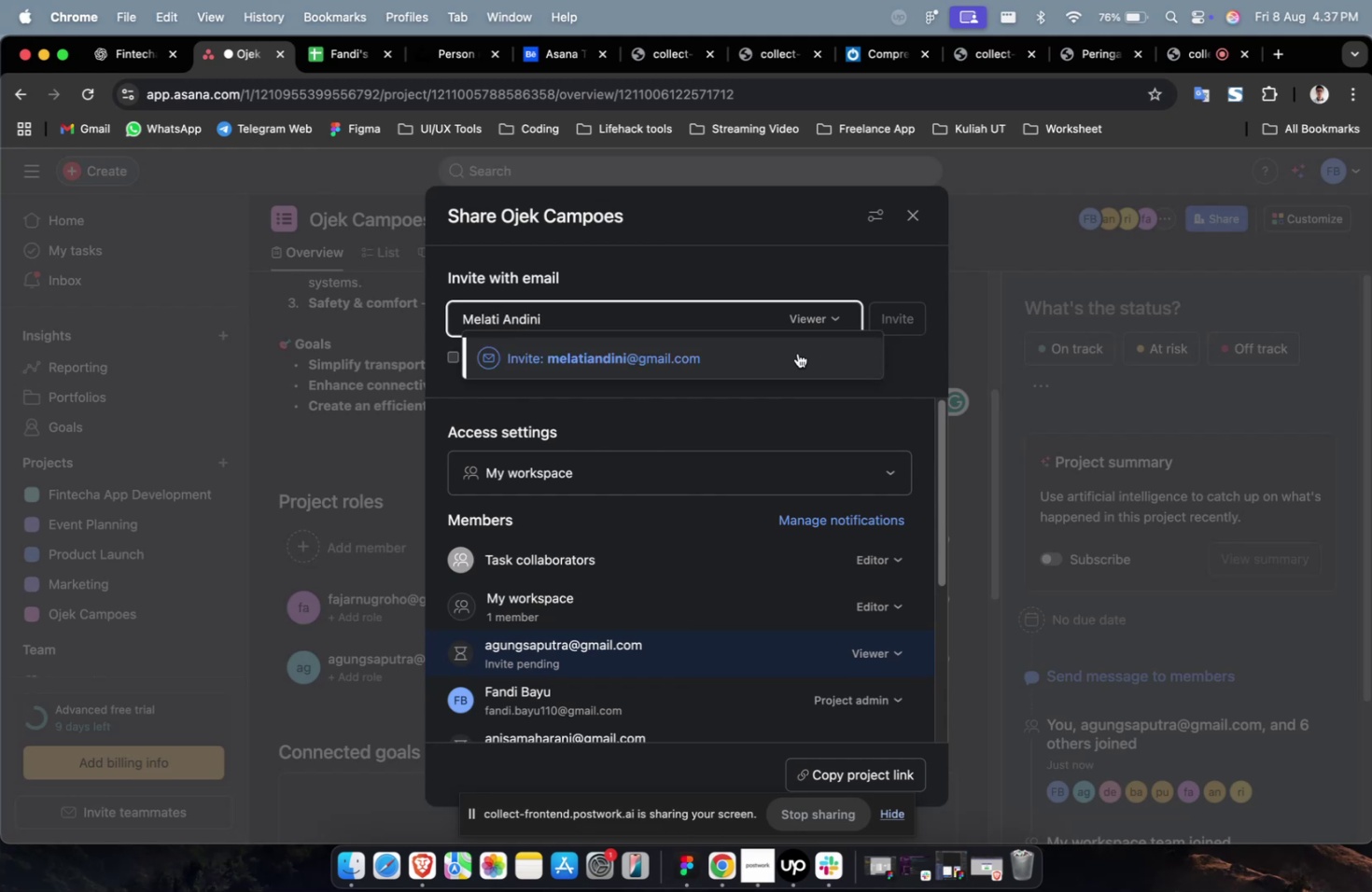 
double_click([889, 316])
 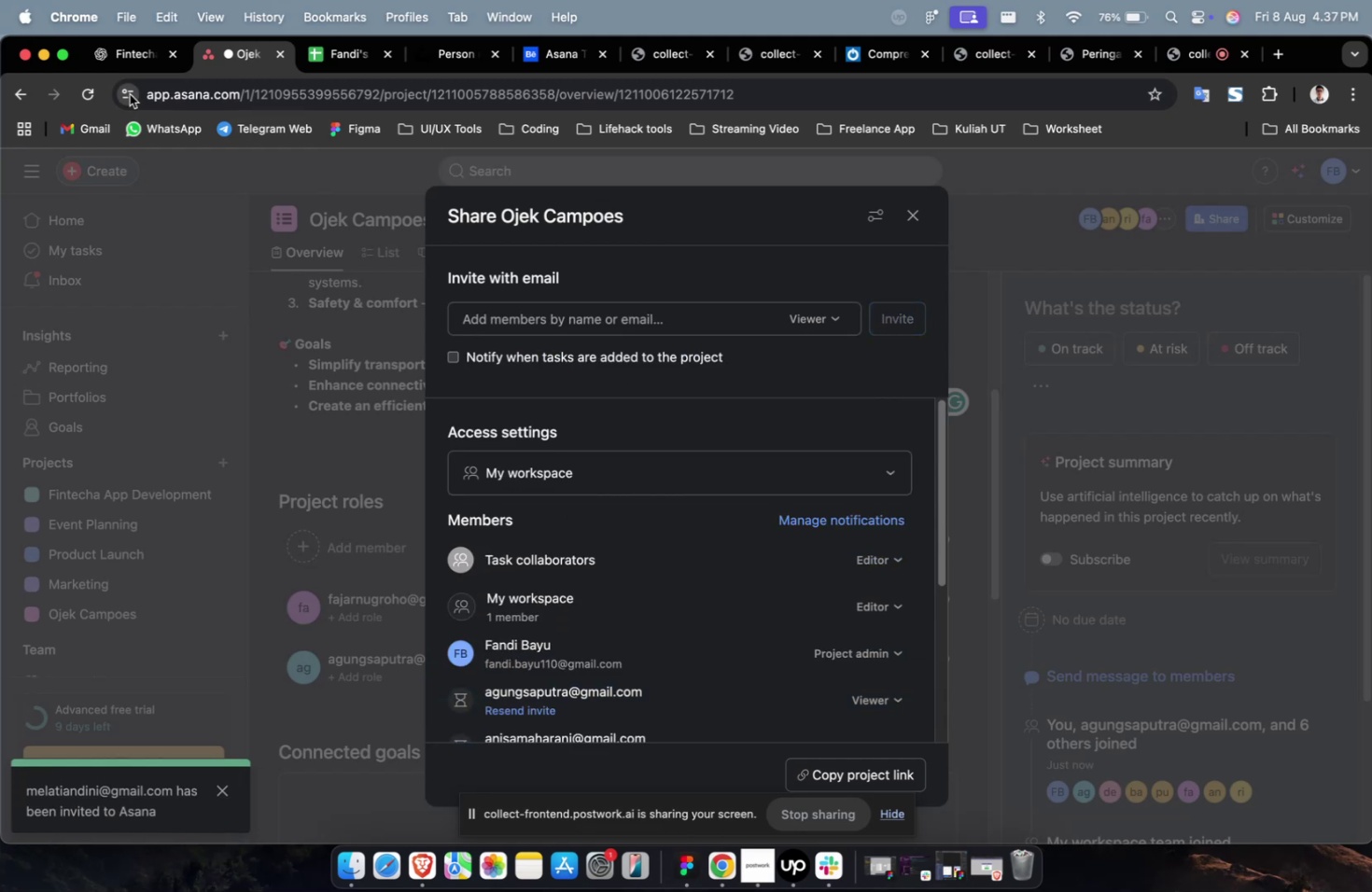 
left_click([133, 44])
 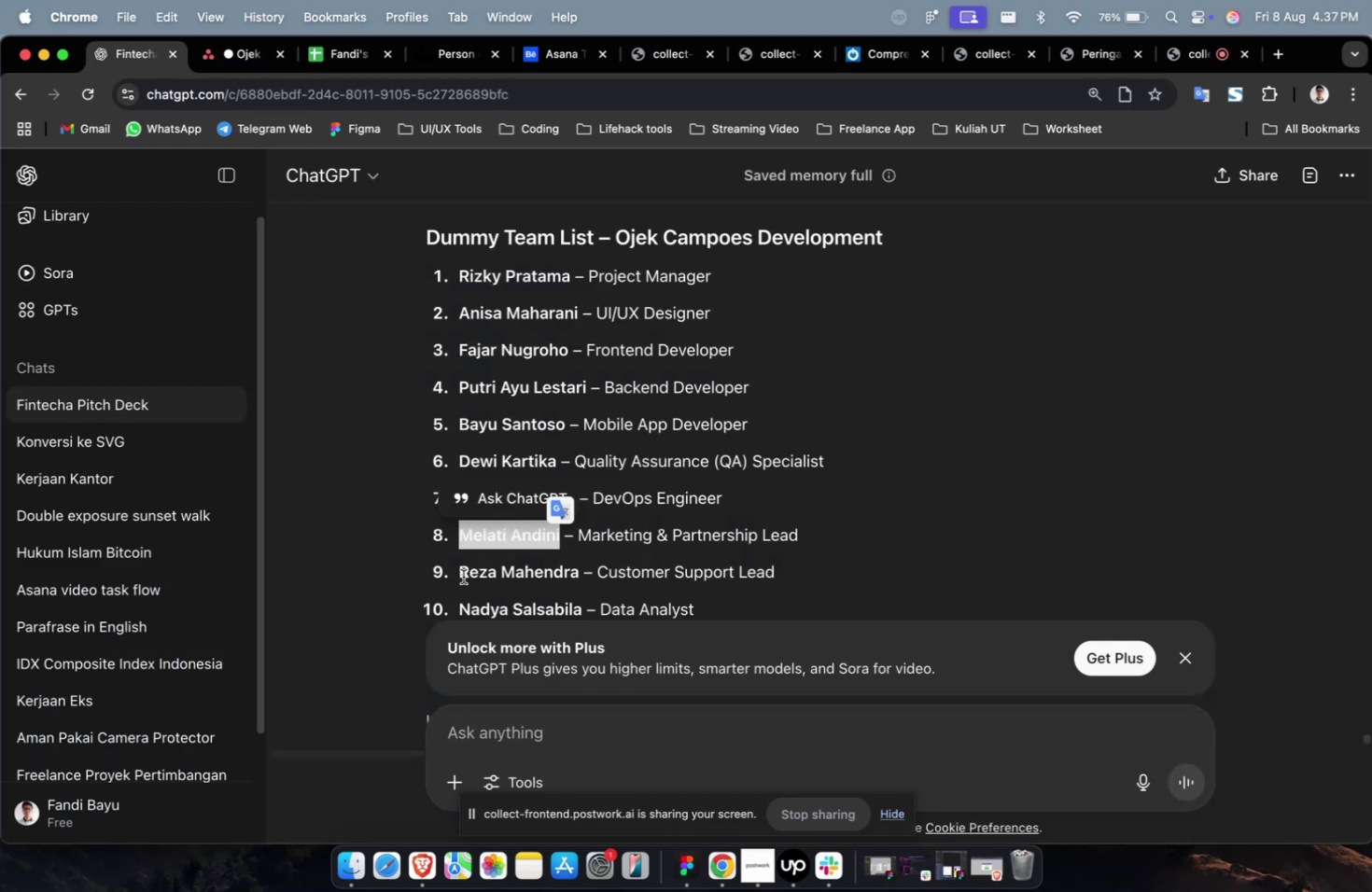 
left_click_drag(start_coordinate=[459, 574], to_coordinate=[574, 575])
 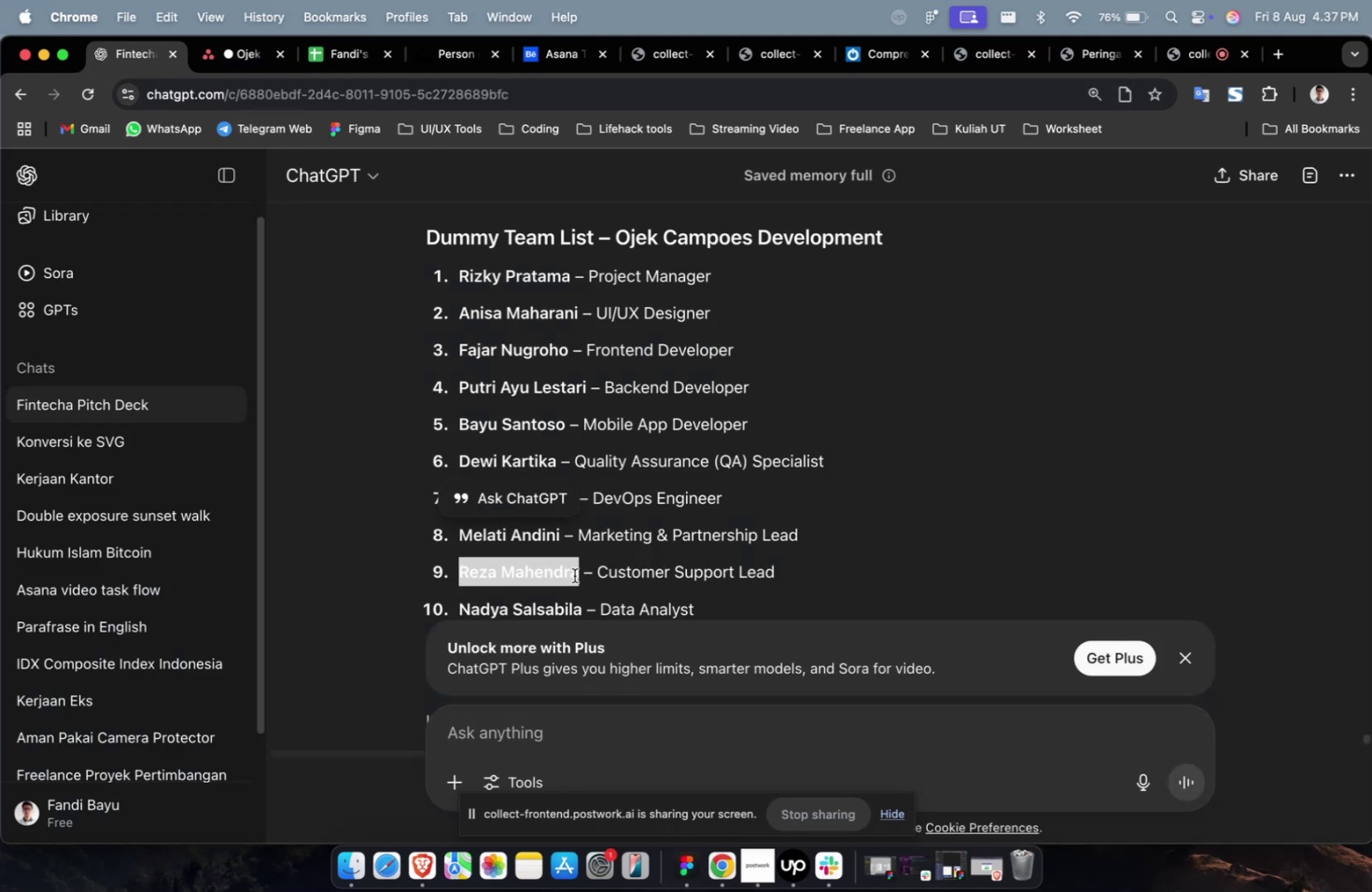 
key(Meta+CommandLeft)
 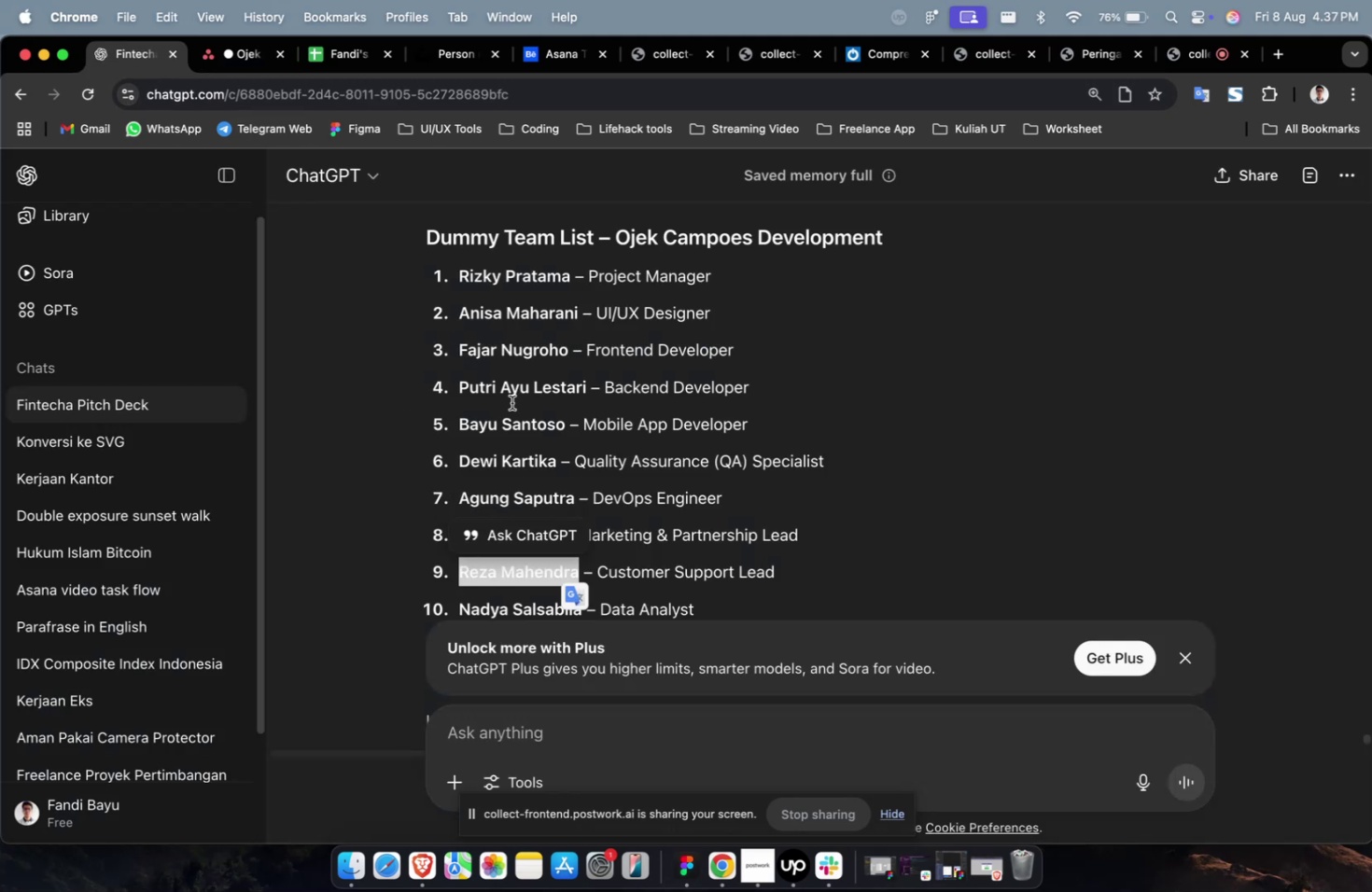 
key(Meta+C)
 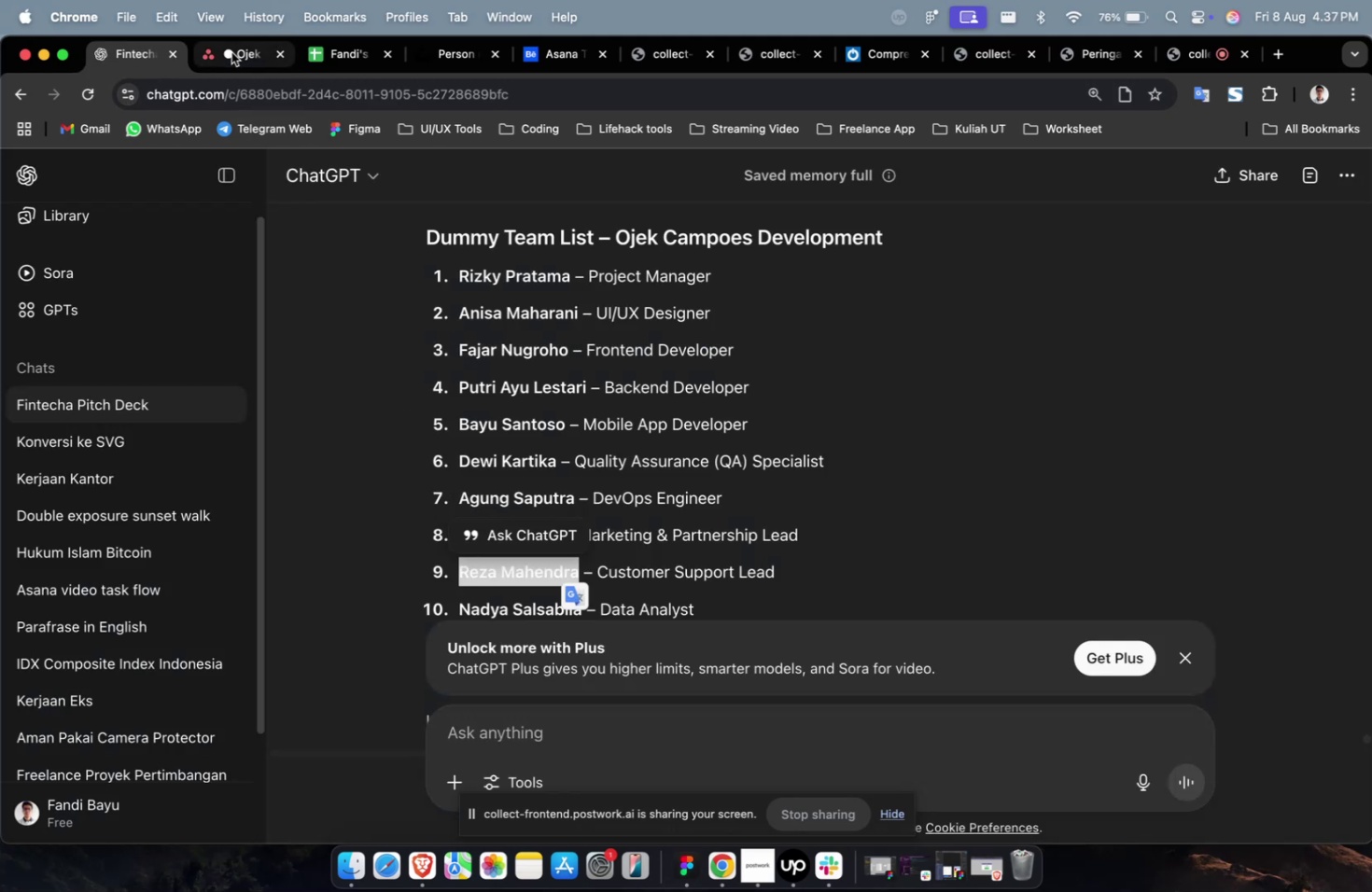 
left_click([231, 56])
 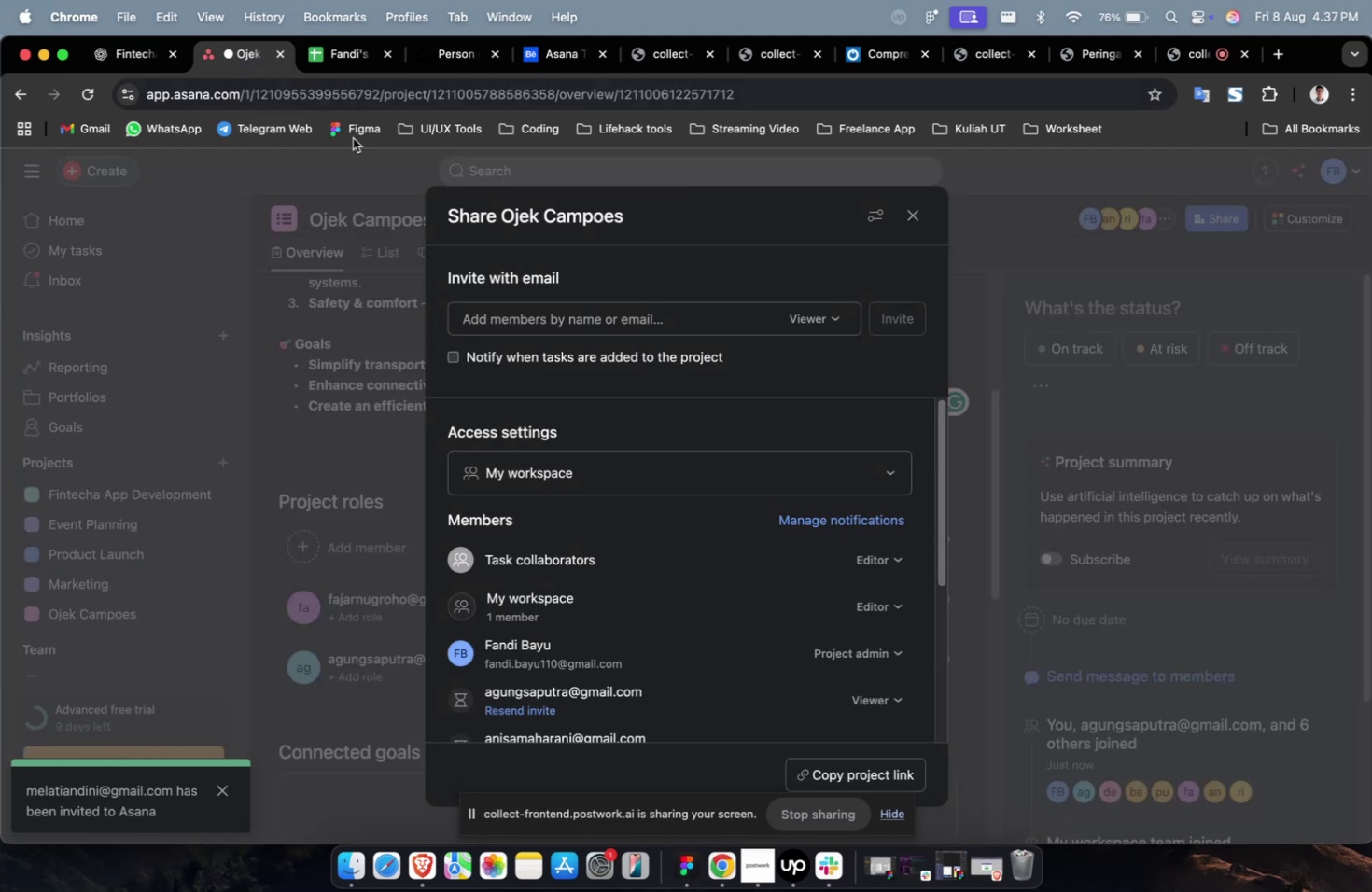 
key(Meta+CommandLeft)
 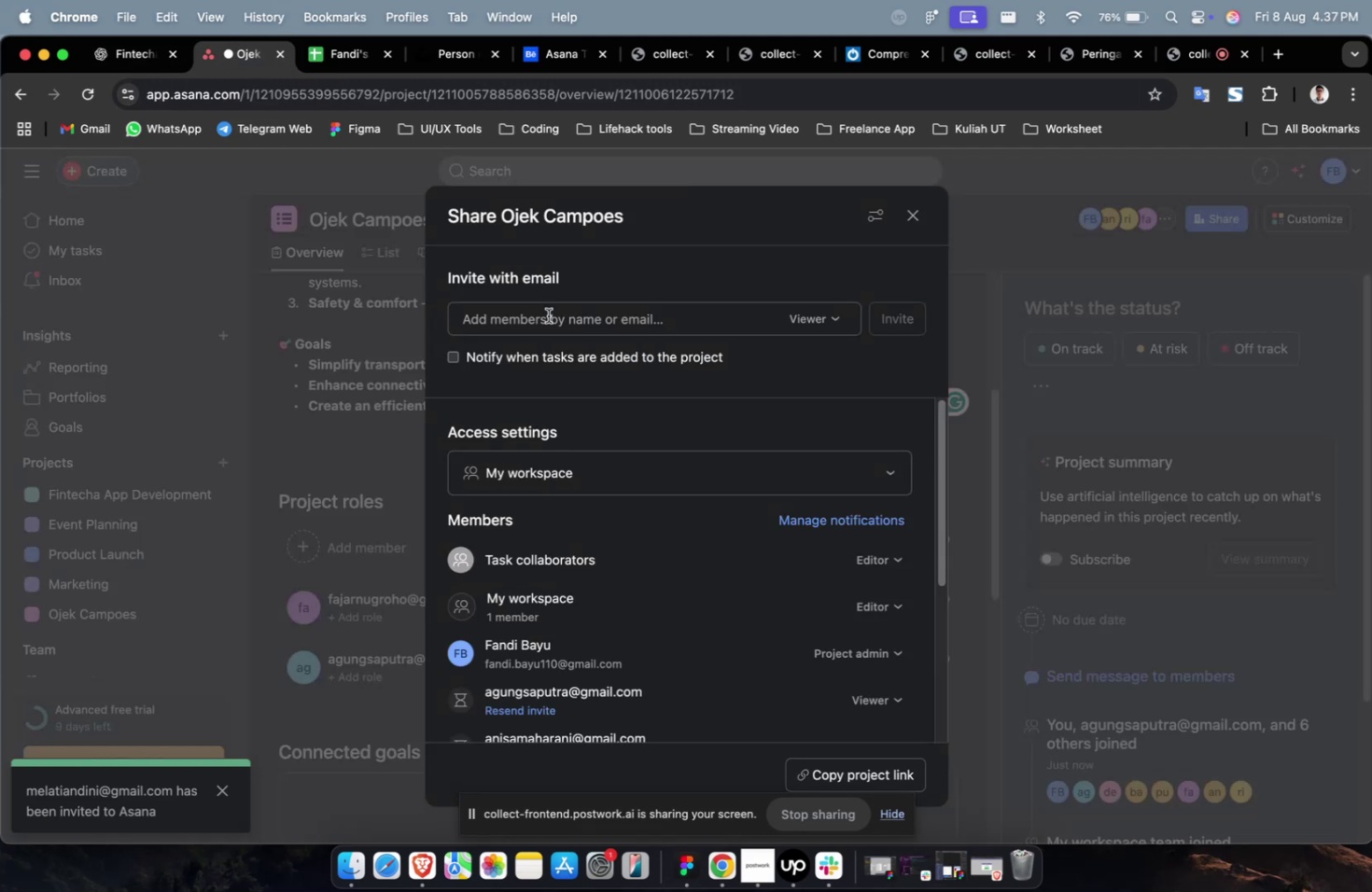 
key(Meta+CommandLeft)
 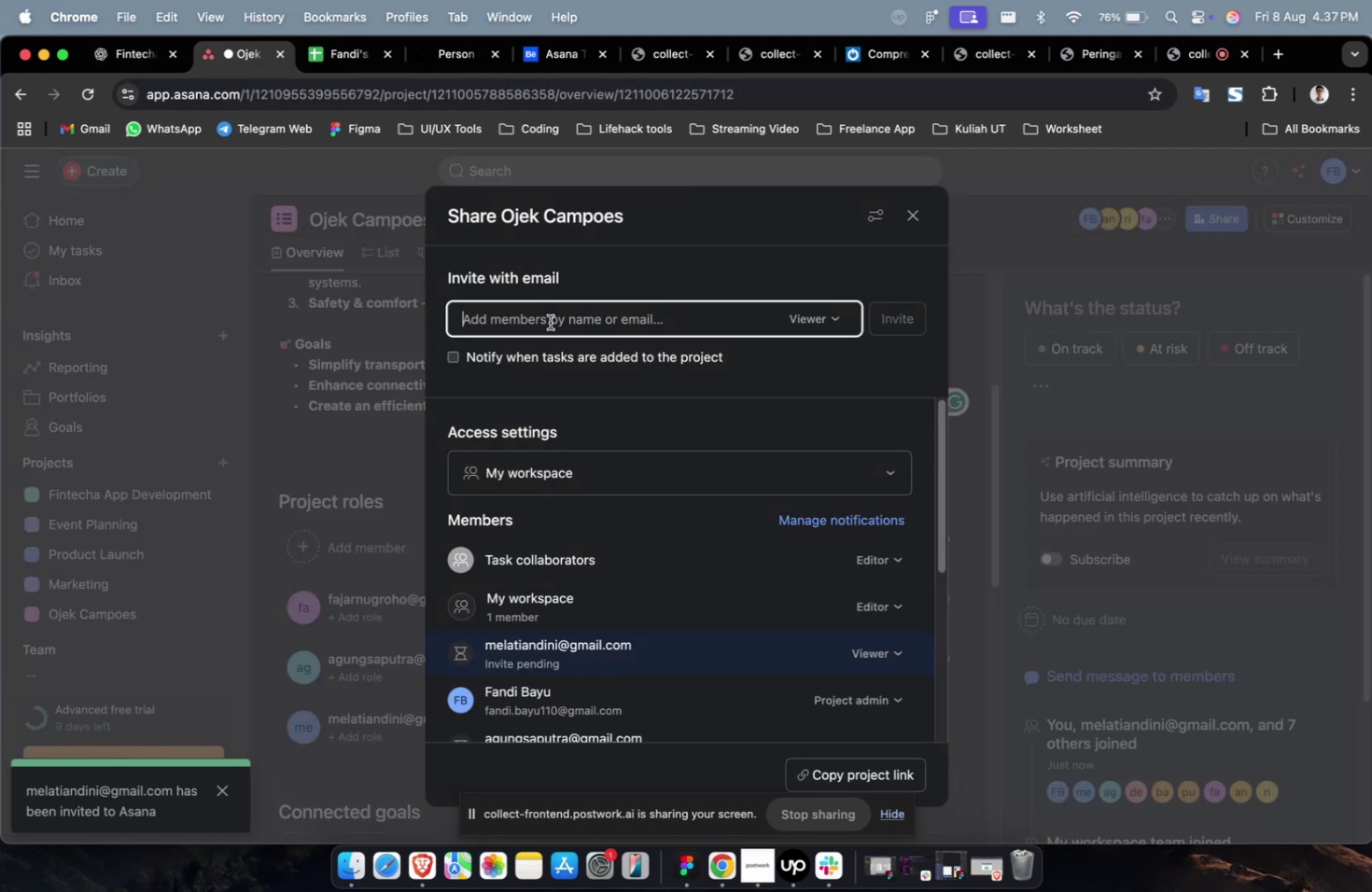 
double_click([550, 322])
 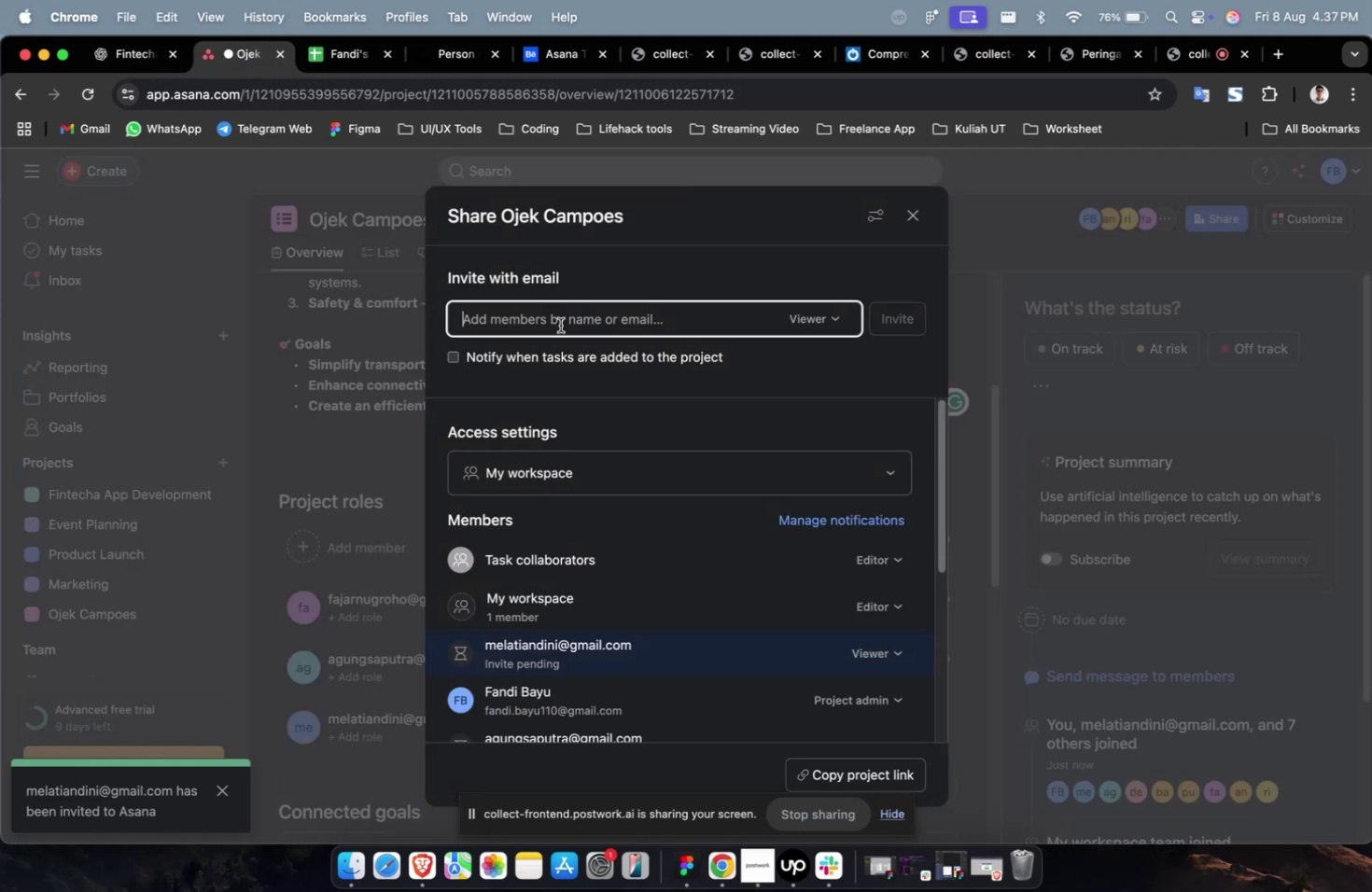 
key(Meta+V)
 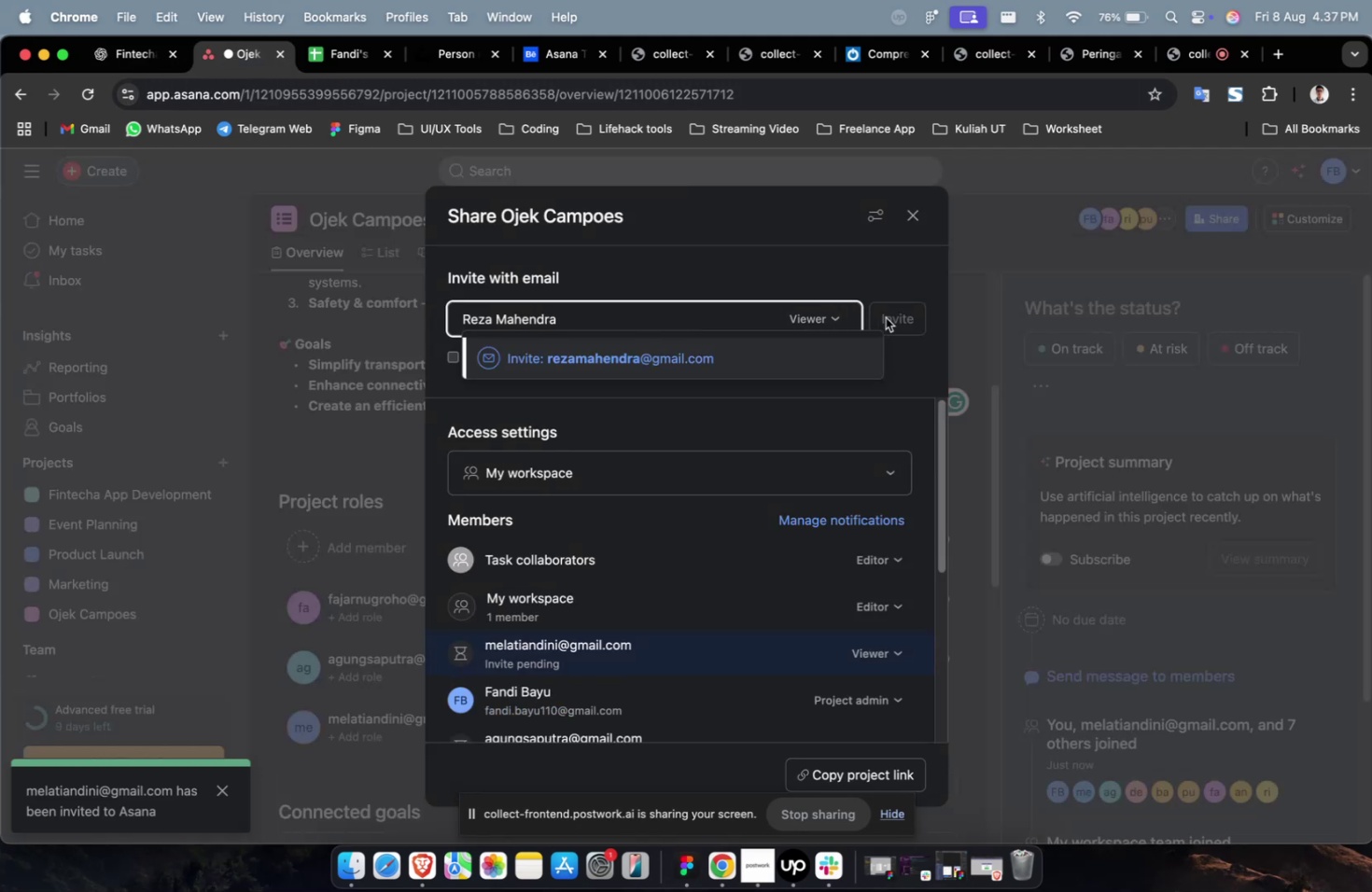 
left_click([802, 349])
 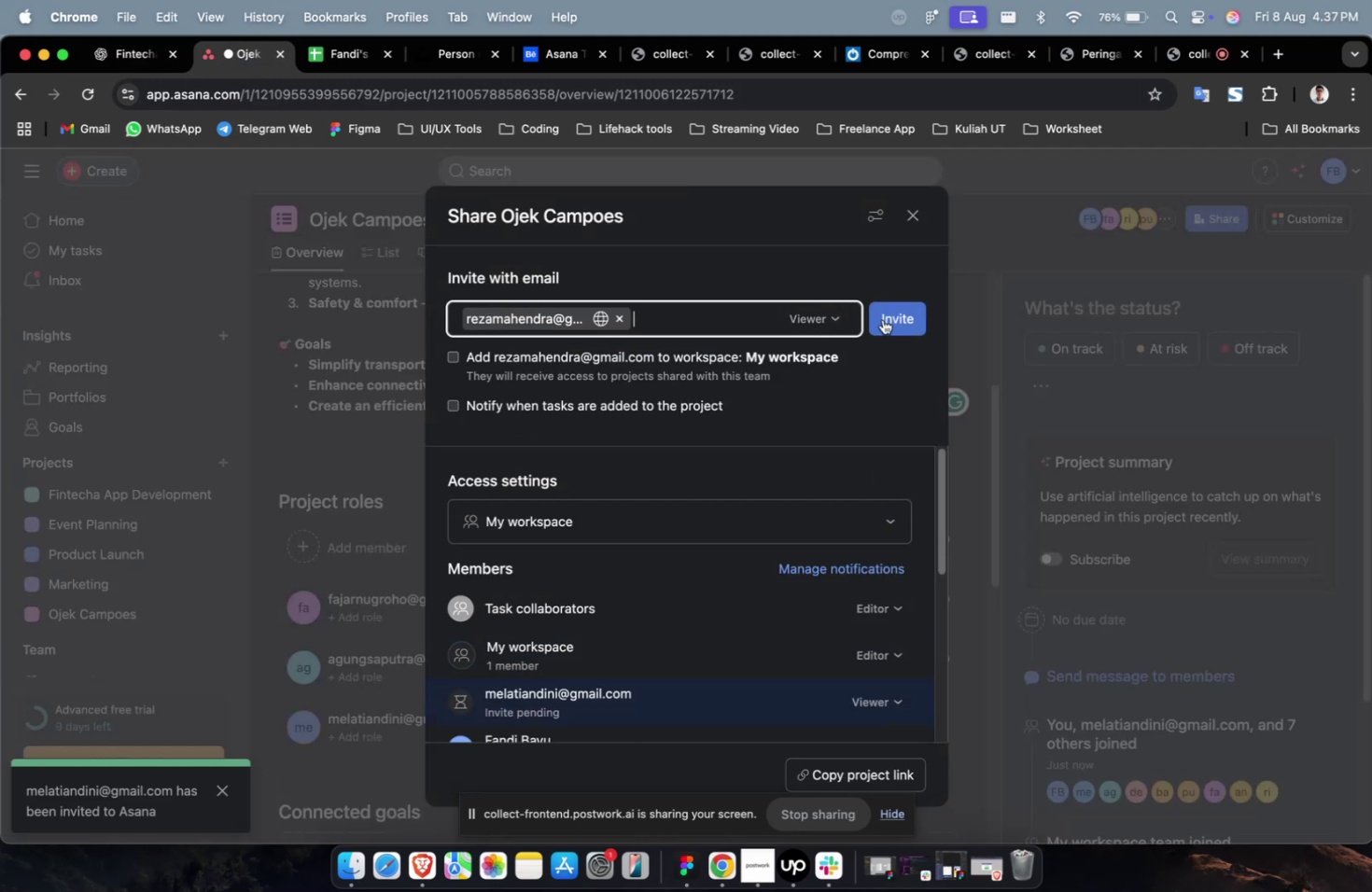 
double_click([885, 319])
 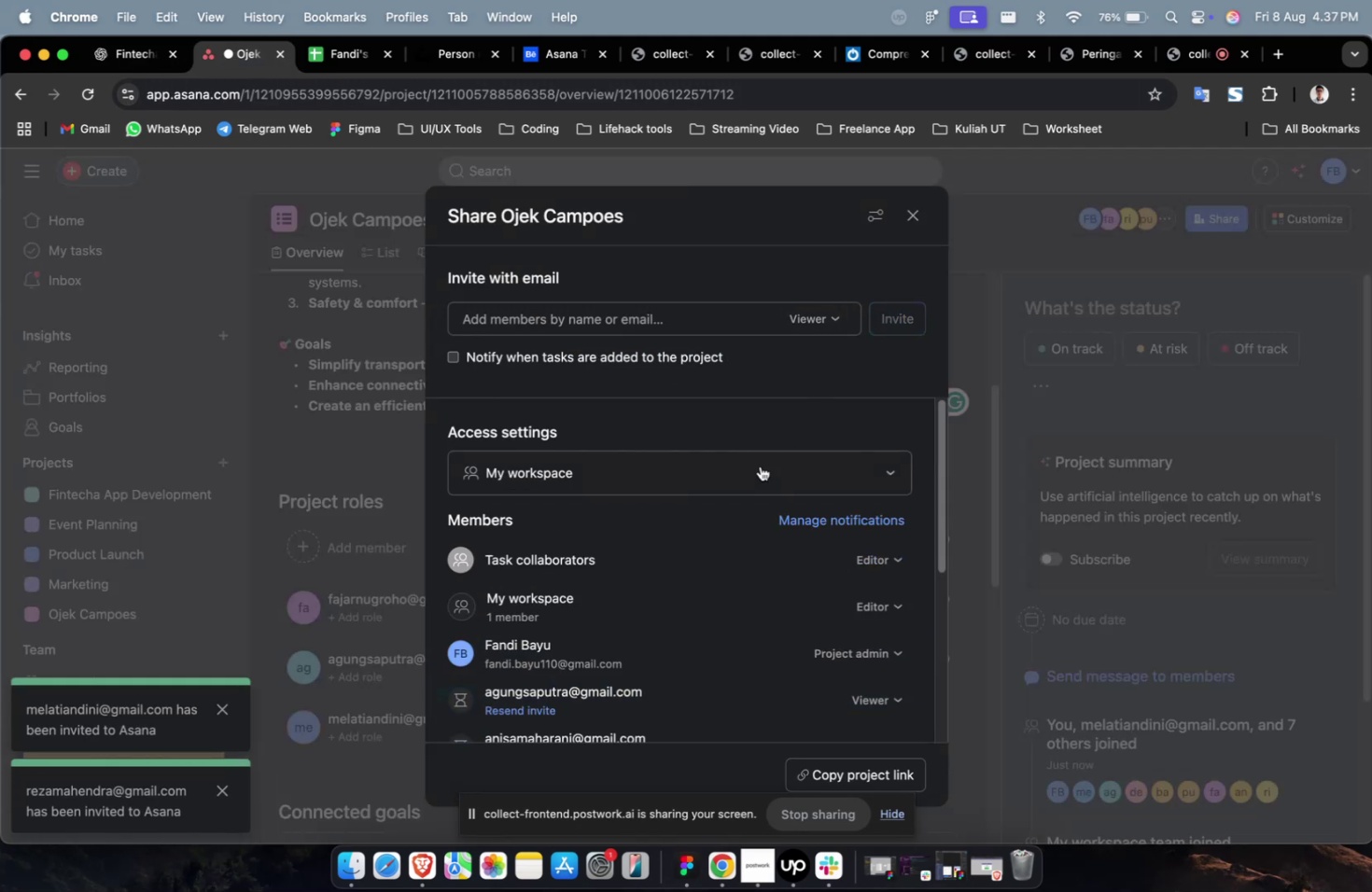 
scroll: coordinate [706, 477], scroll_direction: down, amount: 2.0
 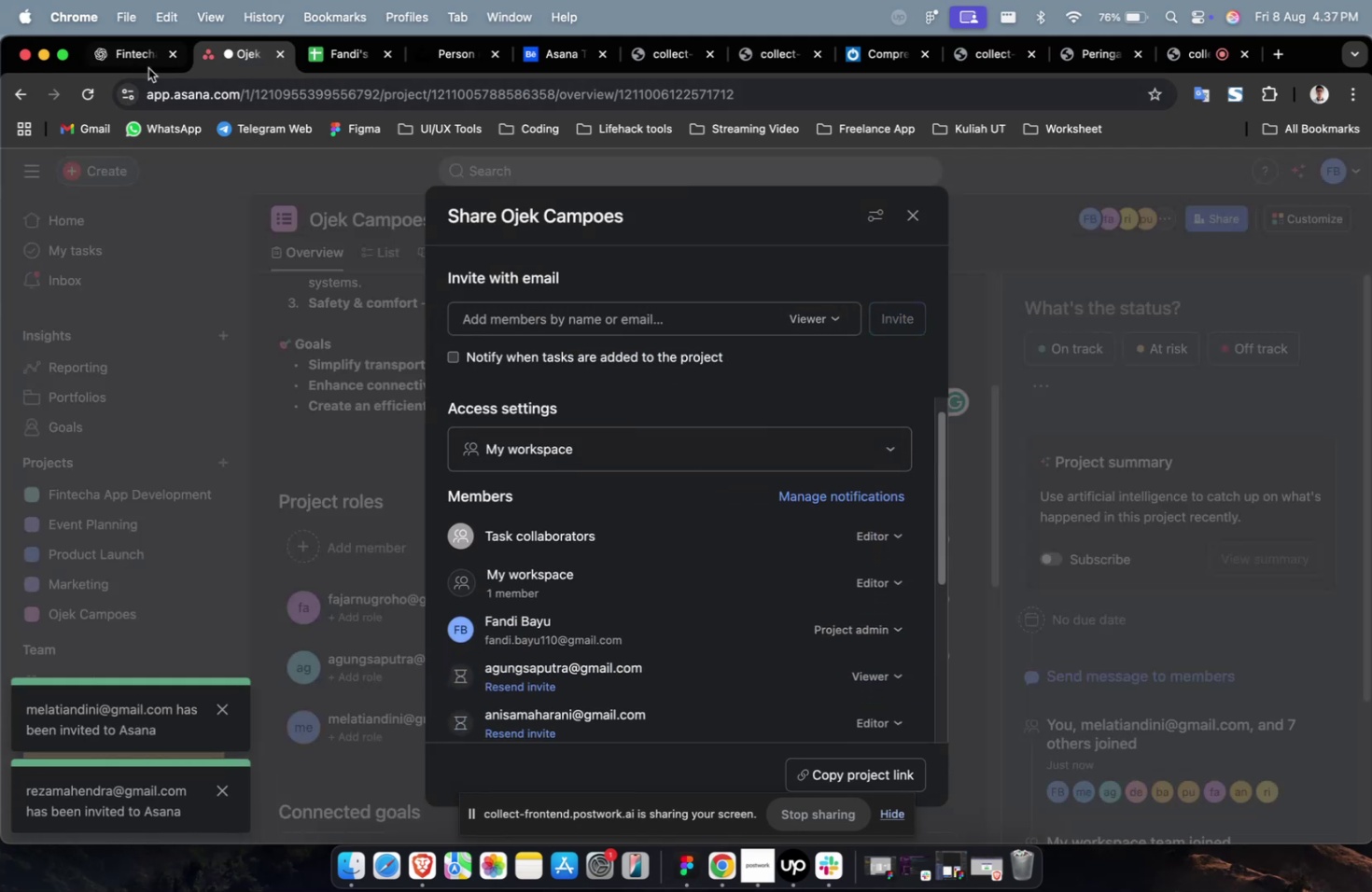 
left_click([116, 63])
 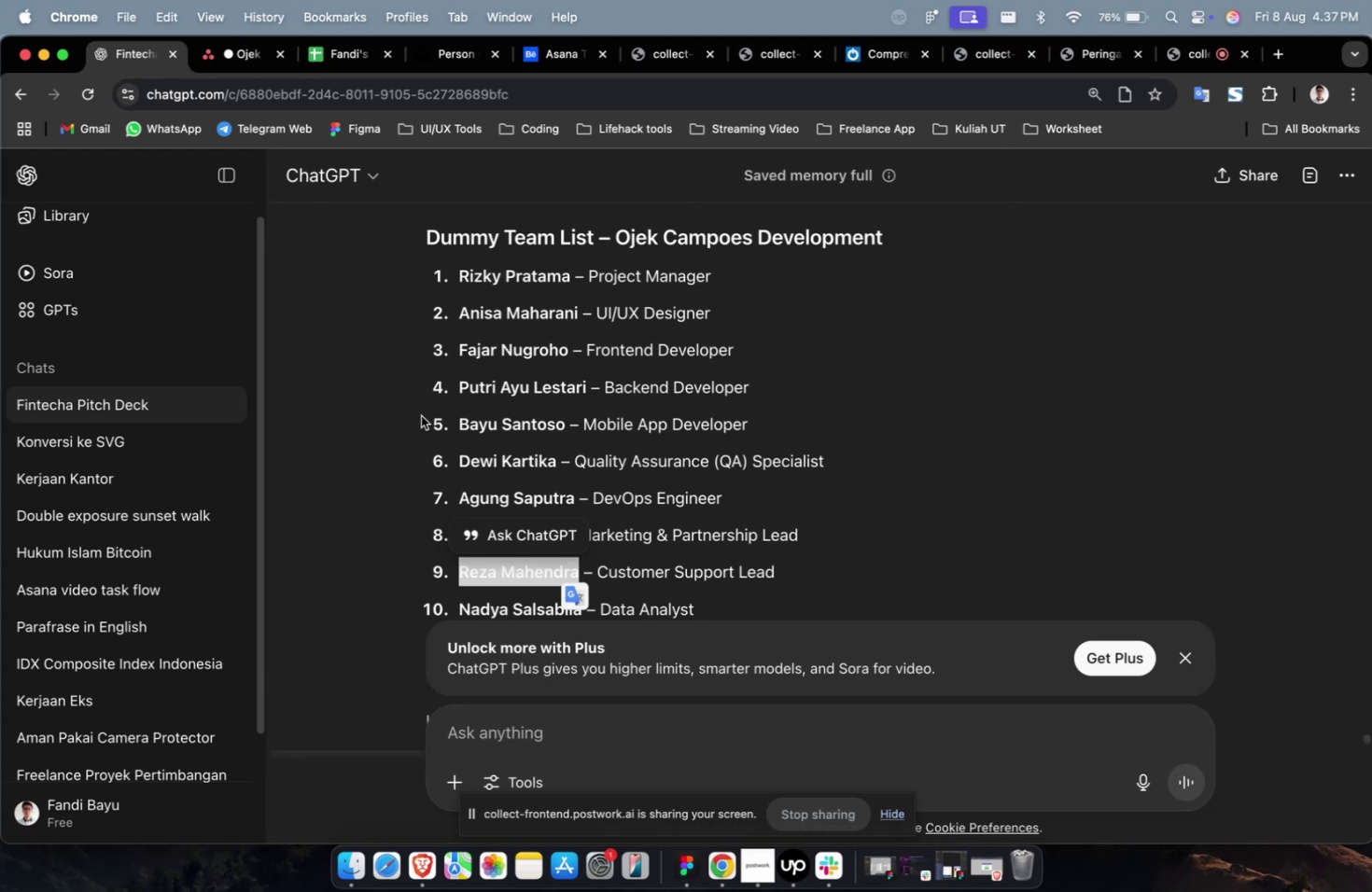 
scroll: coordinate [421, 415], scroll_direction: down, amount: 3.0
 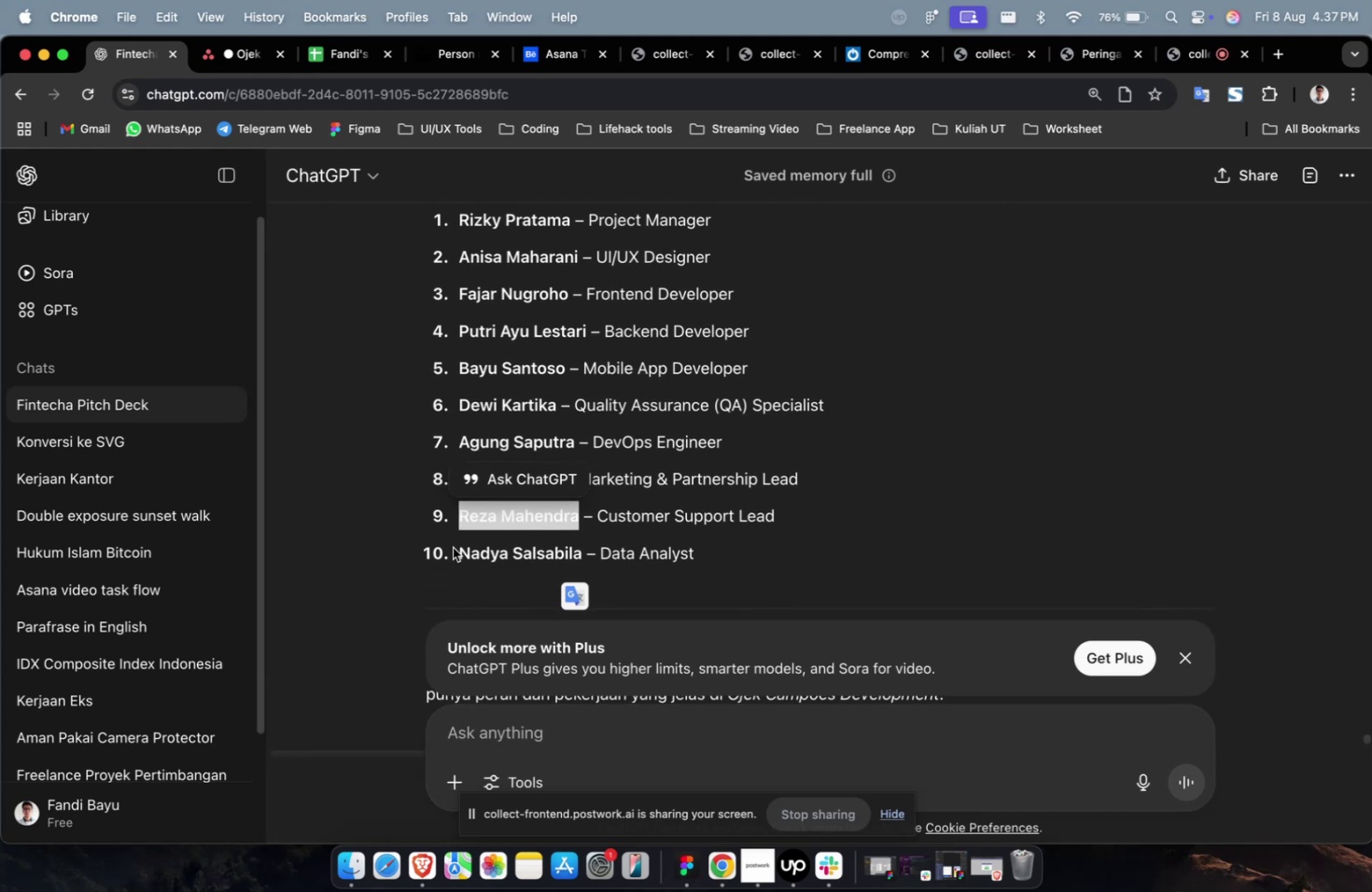 
left_click_drag(start_coordinate=[456, 545], to_coordinate=[579, 551])
 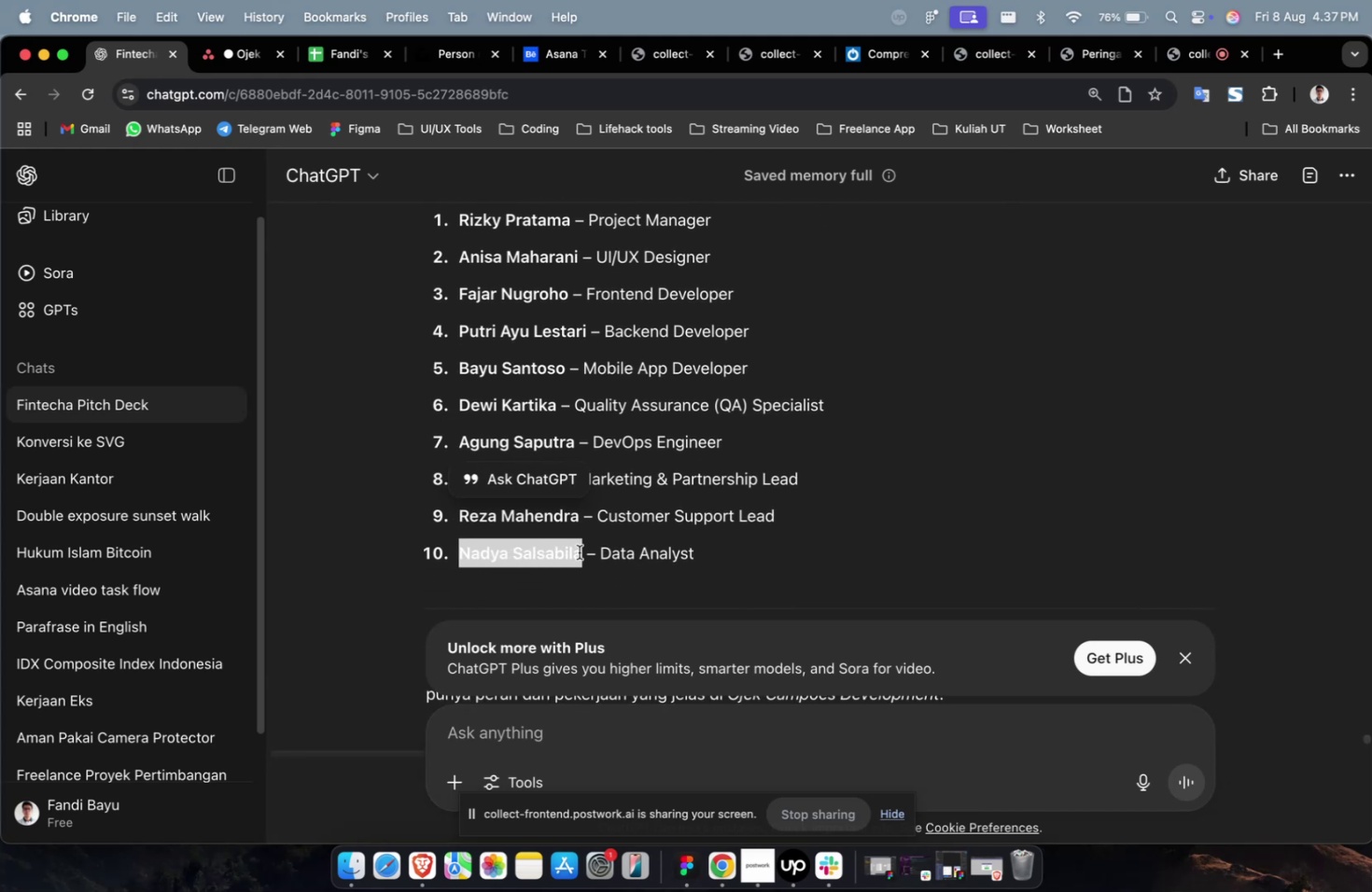 
key(Meta+CommandLeft)
 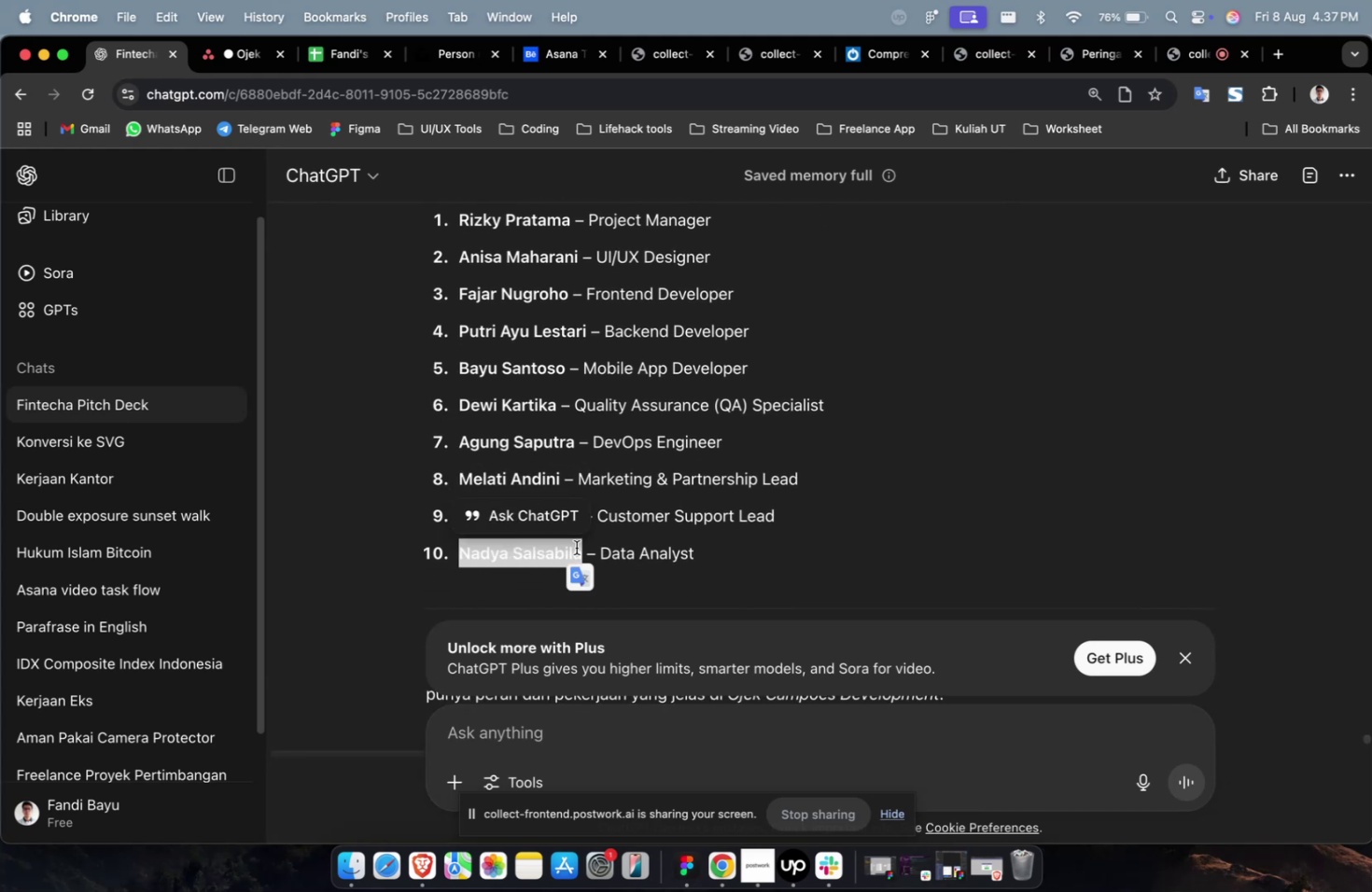 
key(Meta+C)
 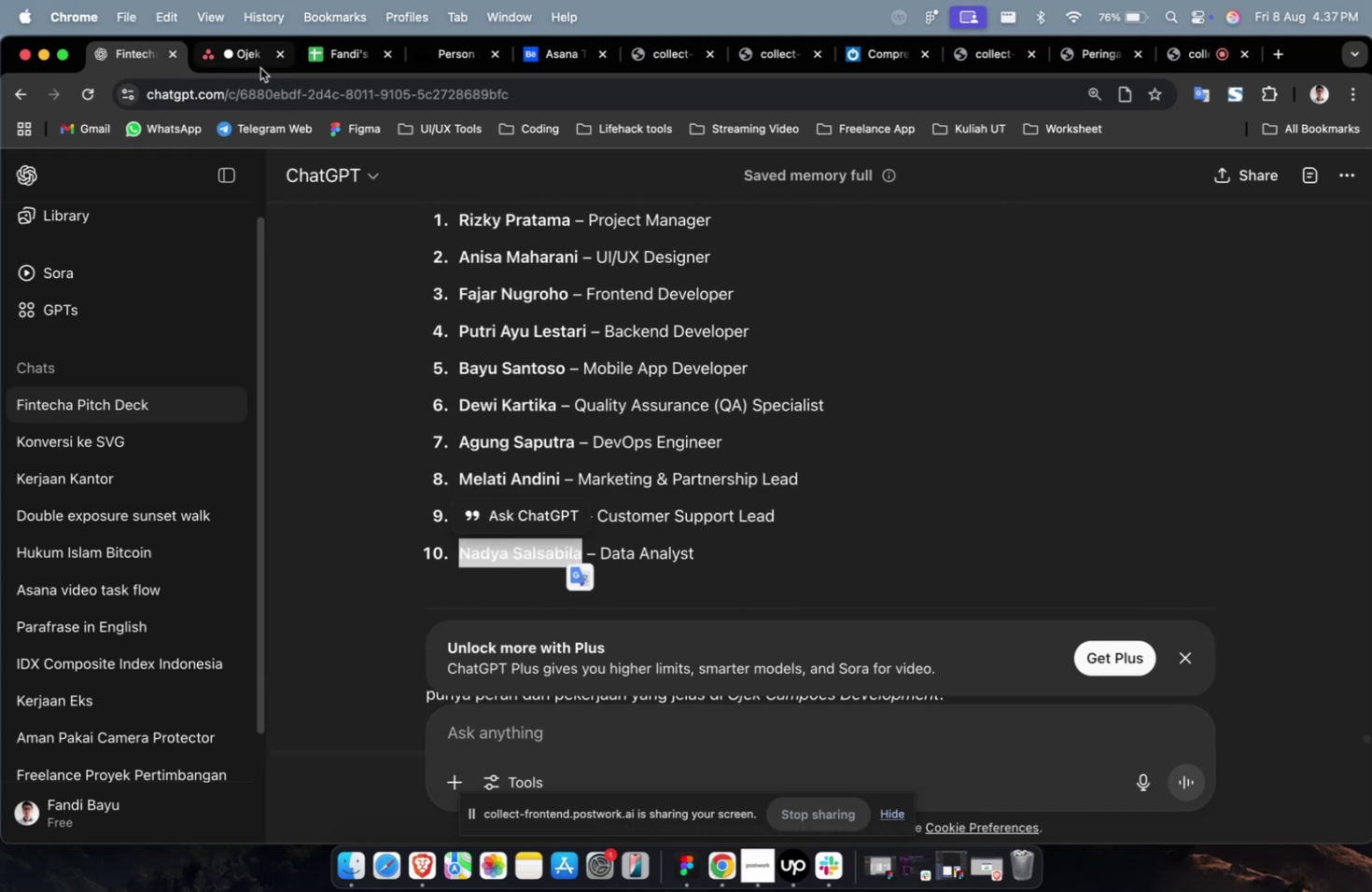 
left_click([255, 63])
 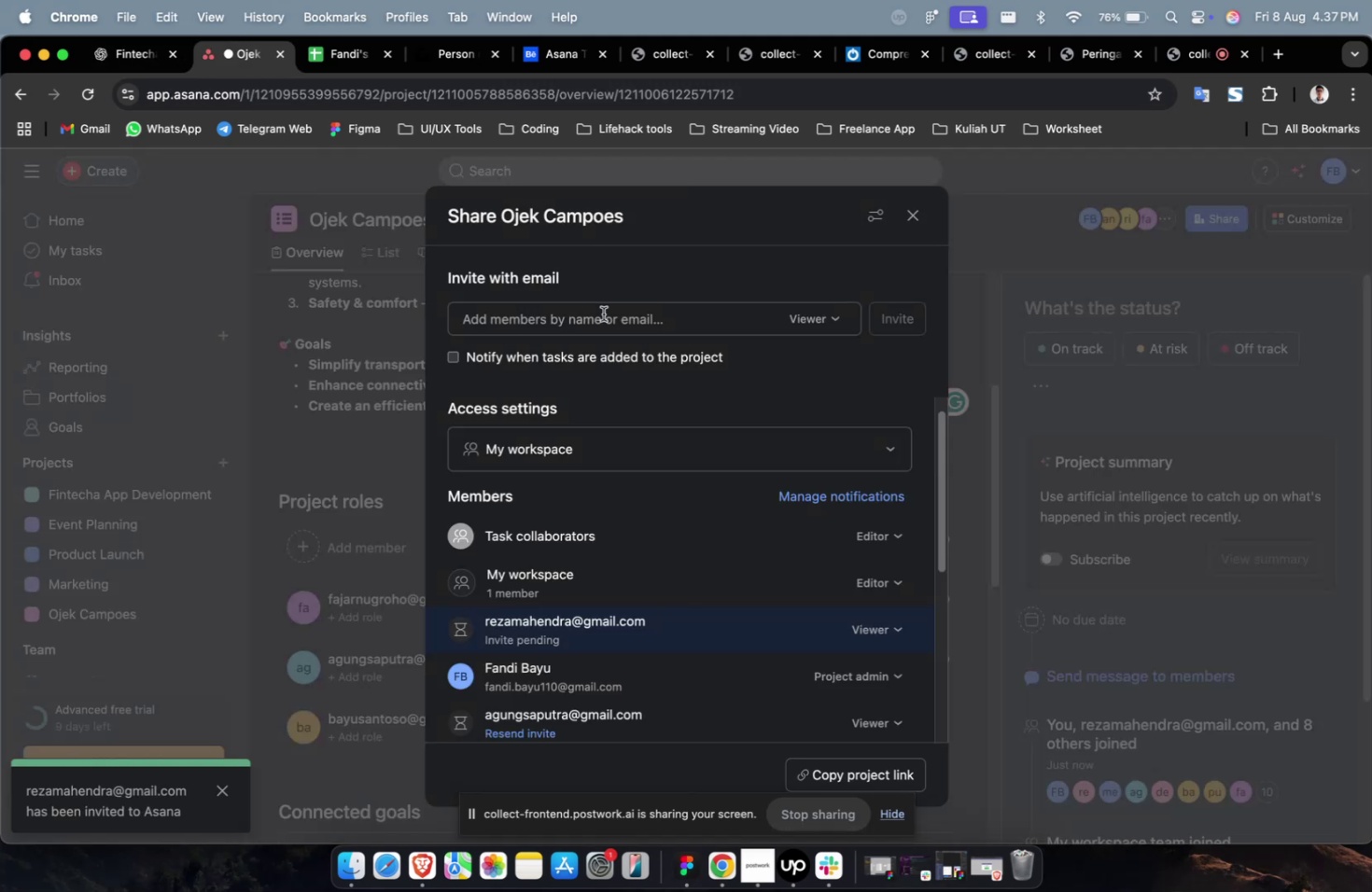 
key(Meta+CommandLeft)
 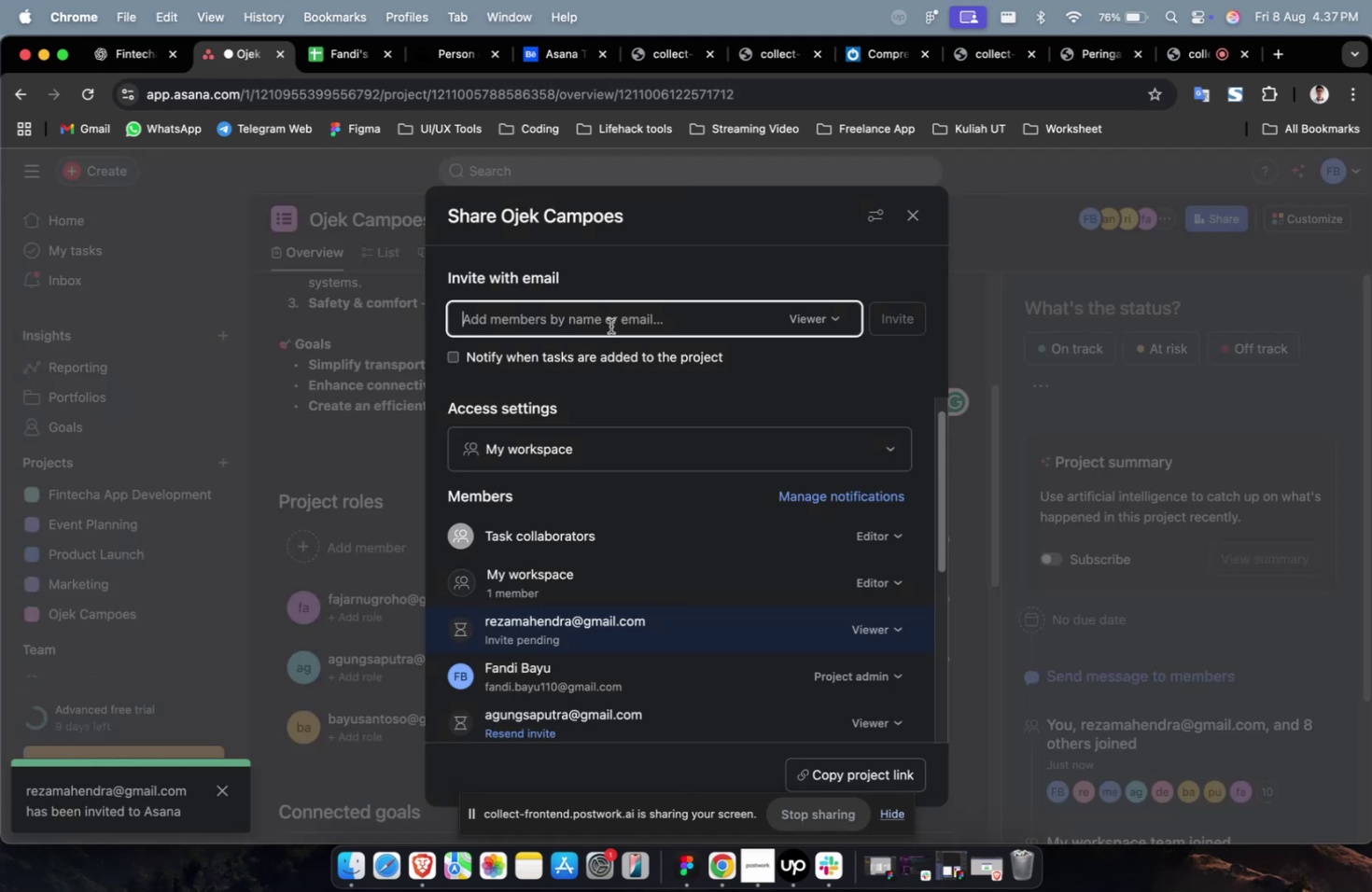 
key(Meta+V)
 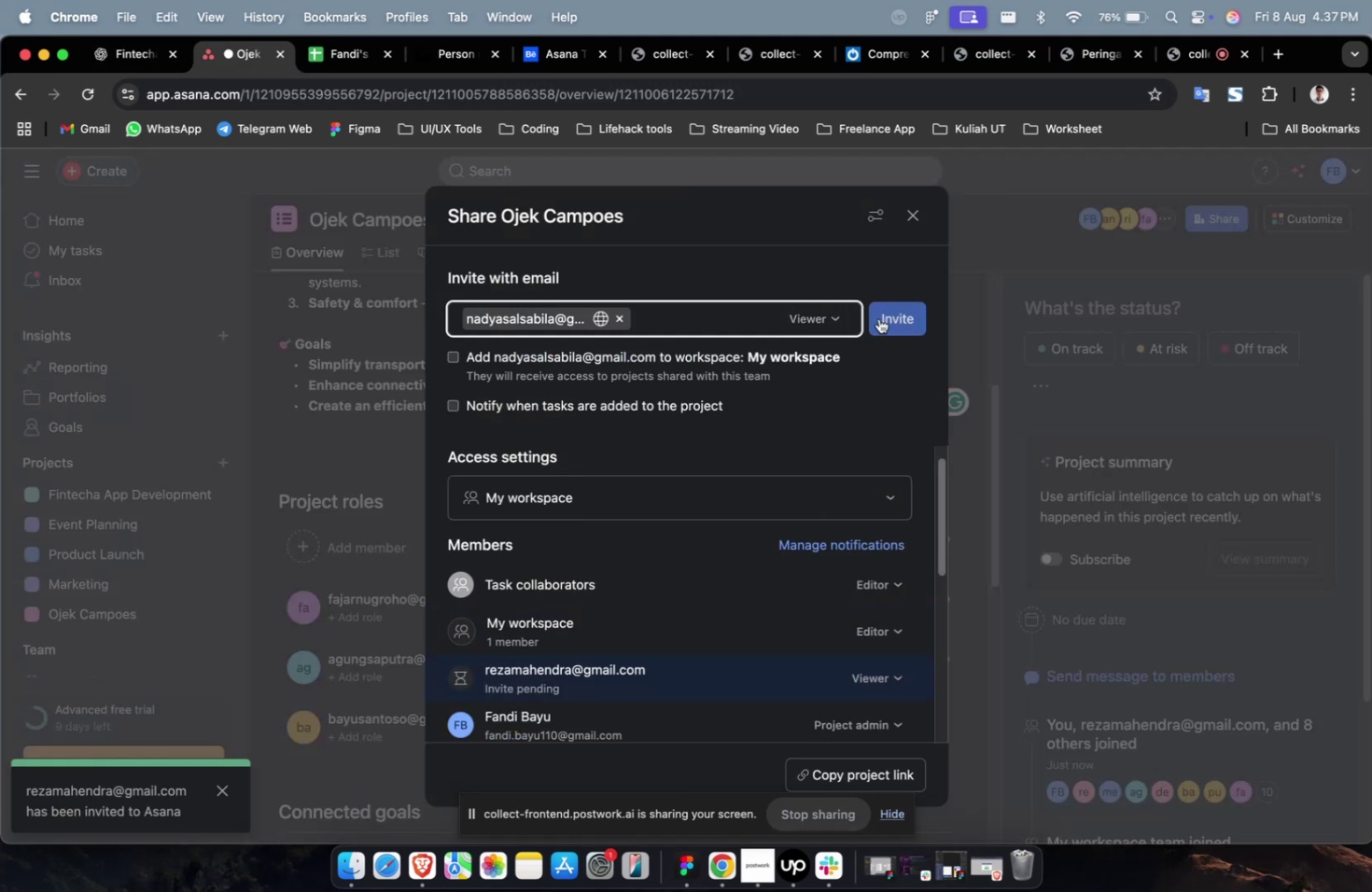 
double_click([903, 309])
 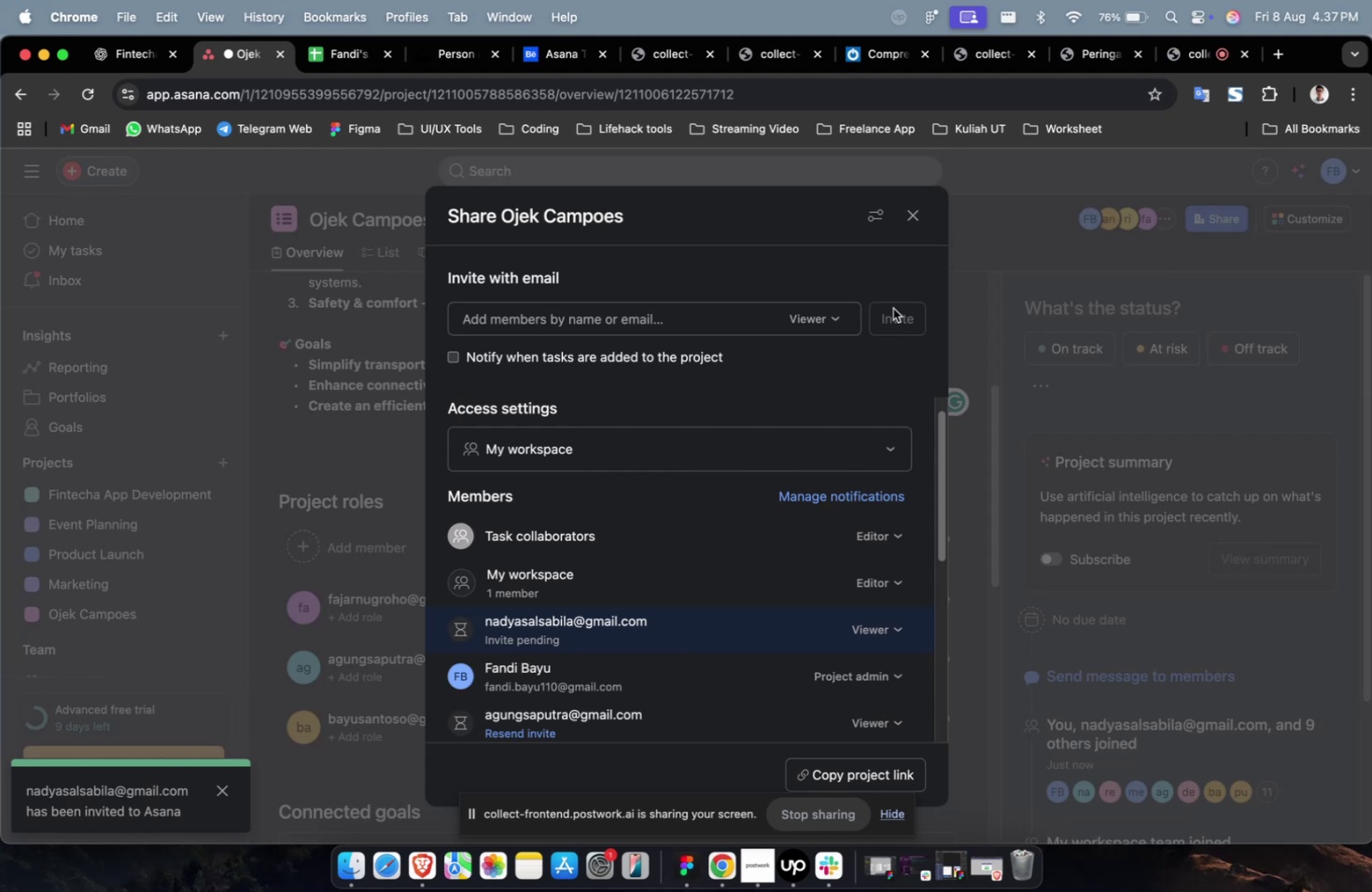 
wait(10.8)
 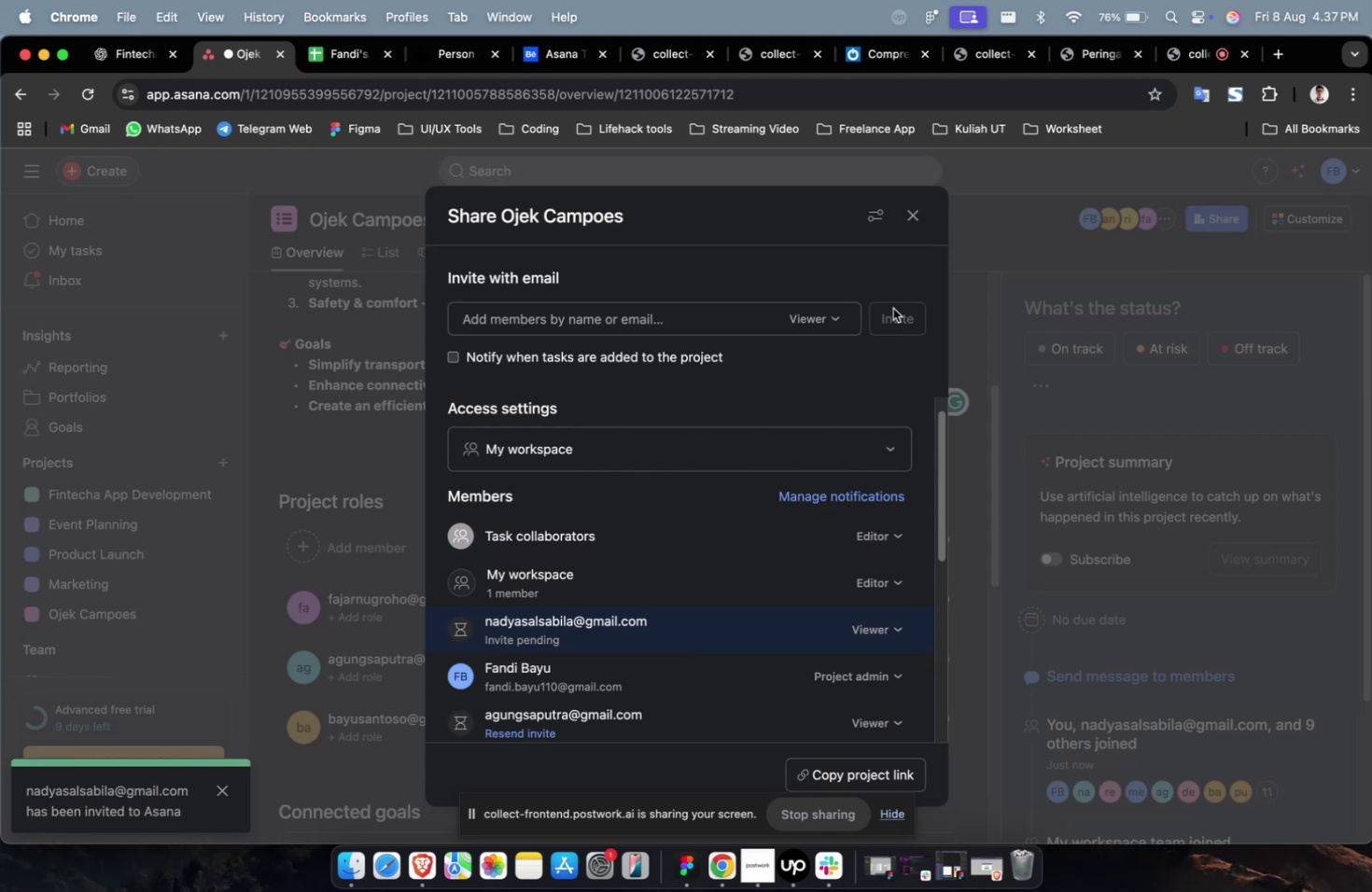 
double_click([125, 65])
 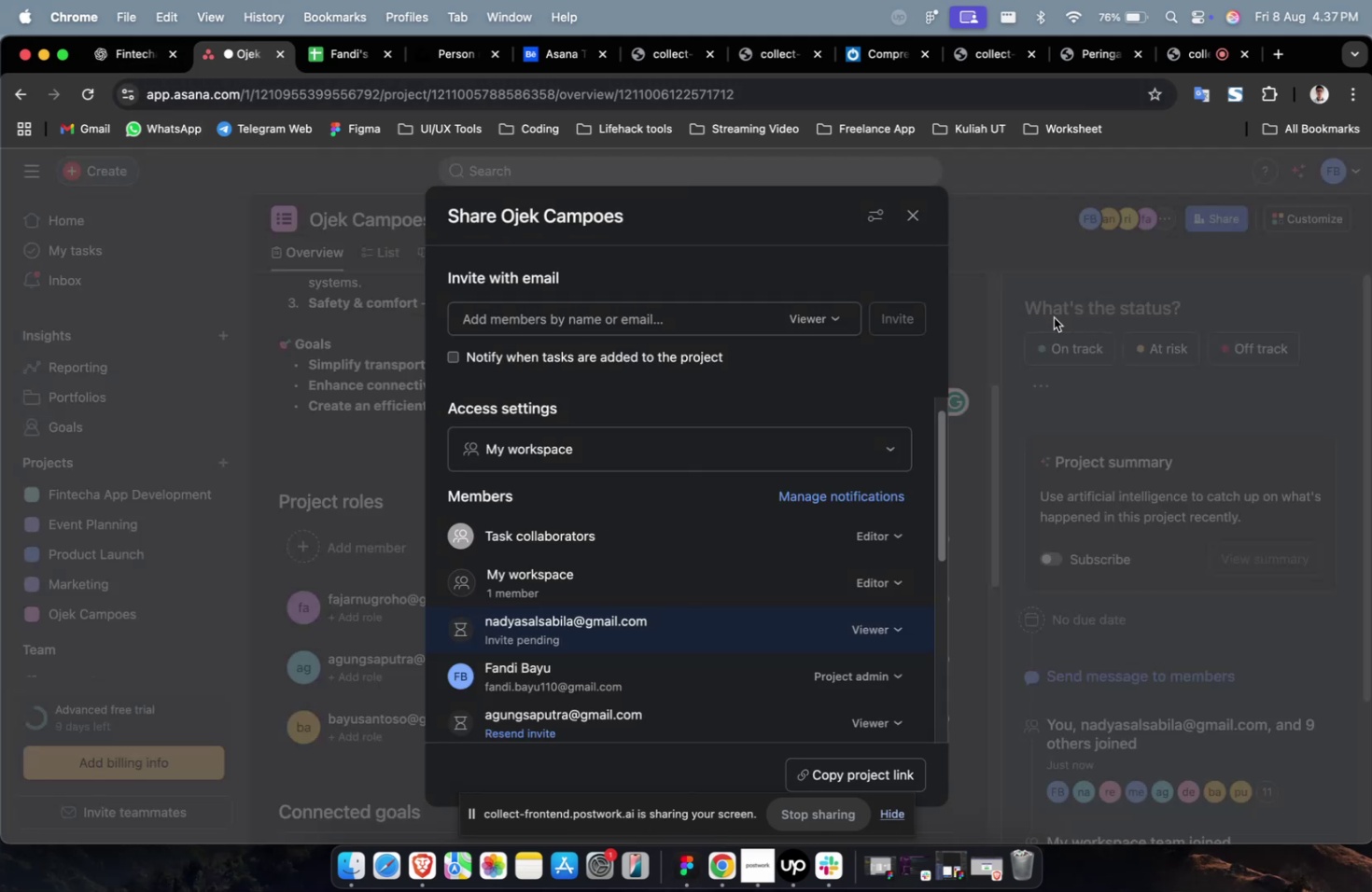 
left_click([916, 222])
 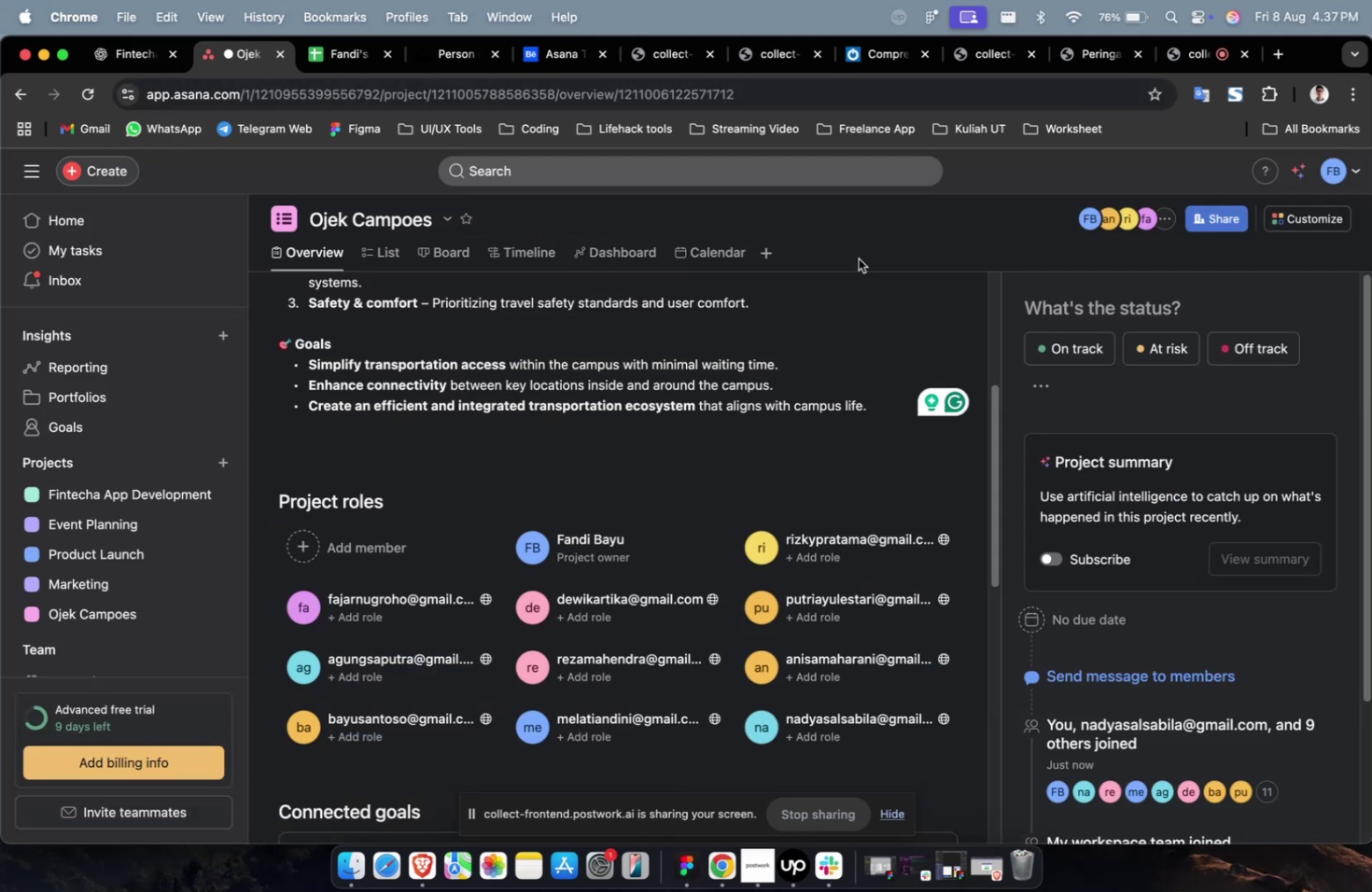 
scroll: coordinate [821, 290], scroll_direction: down, amount: 2.0
 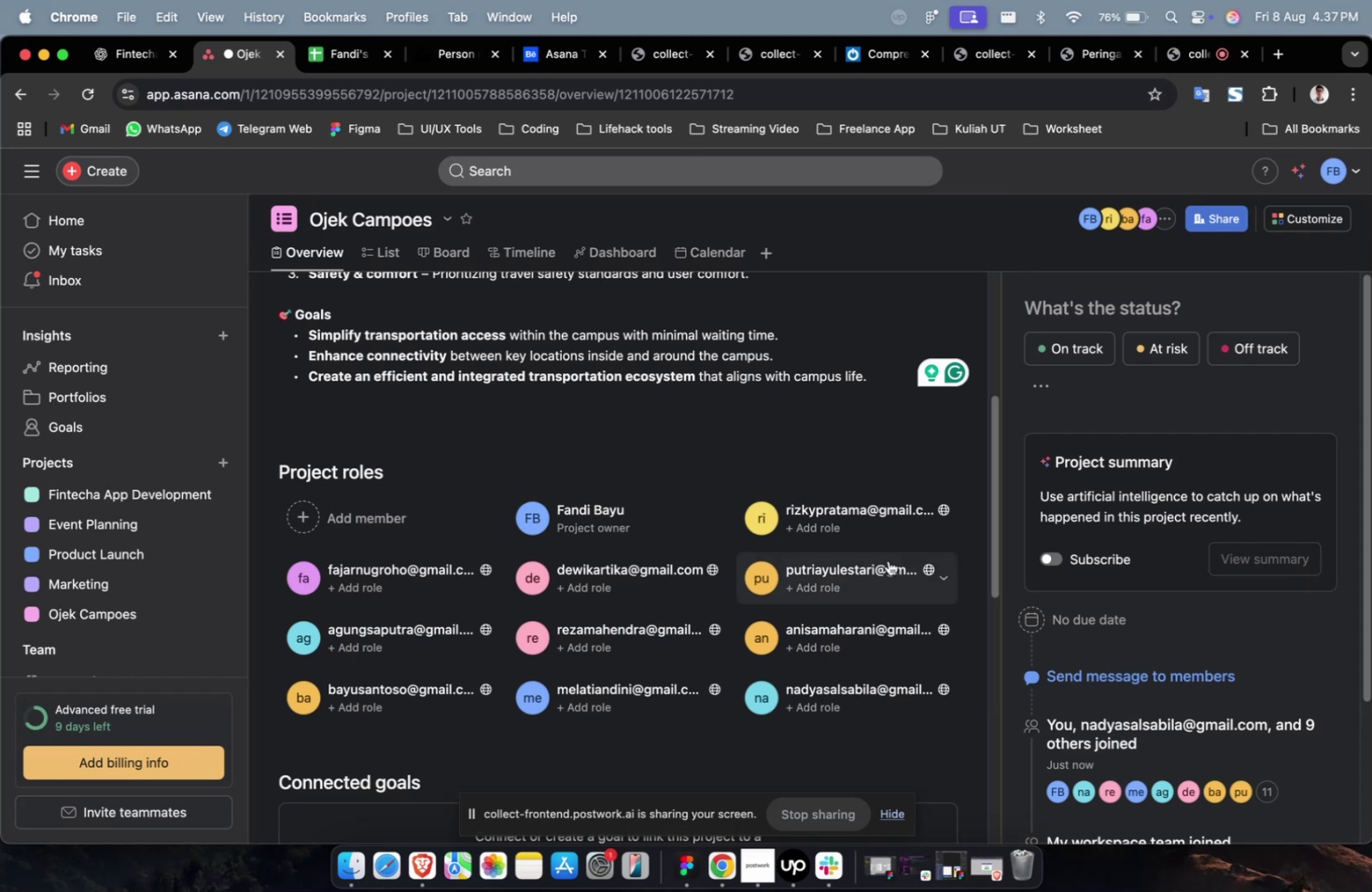 
left_click([806, 528])
 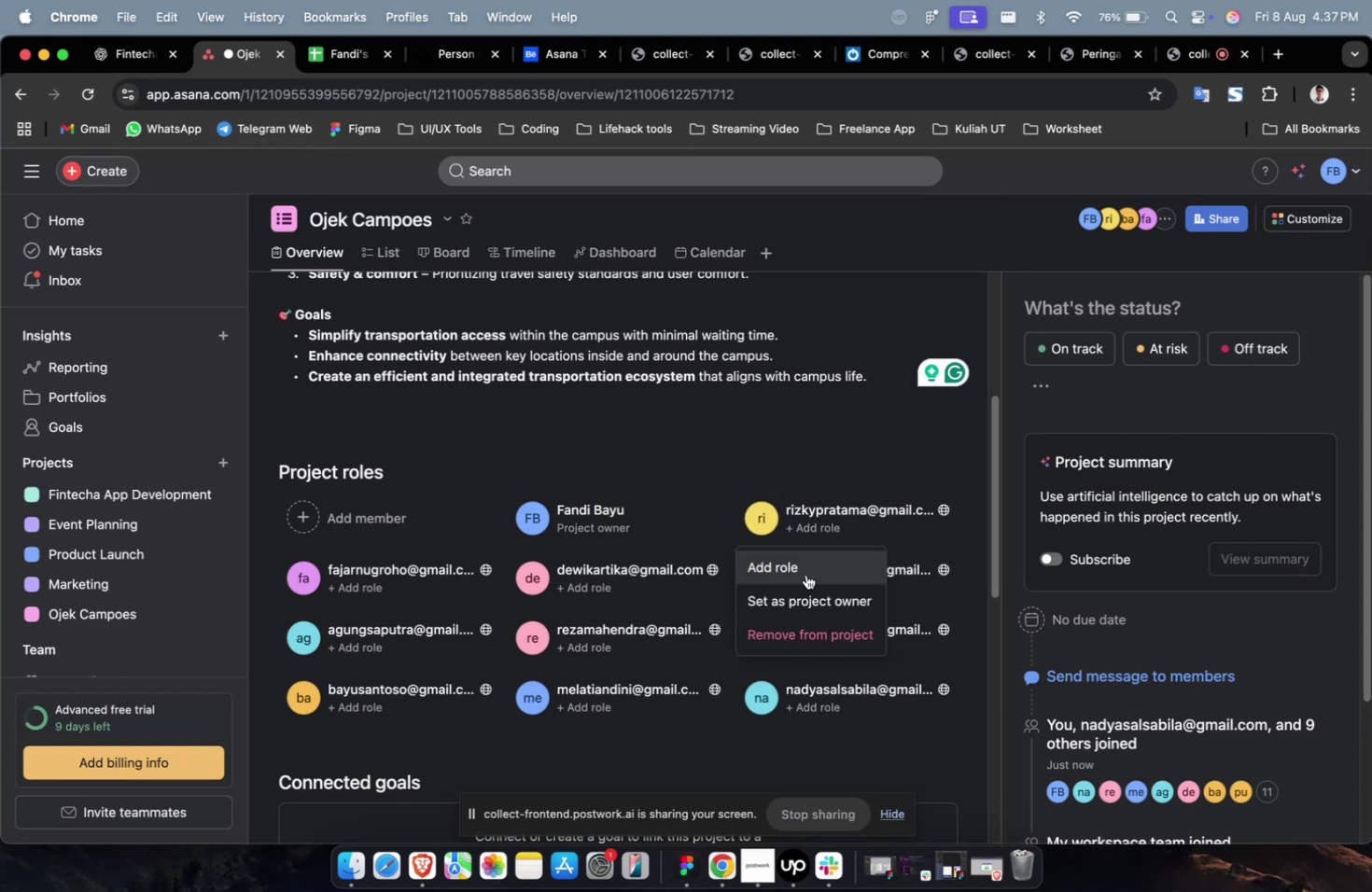 
left_click([807, 561])
 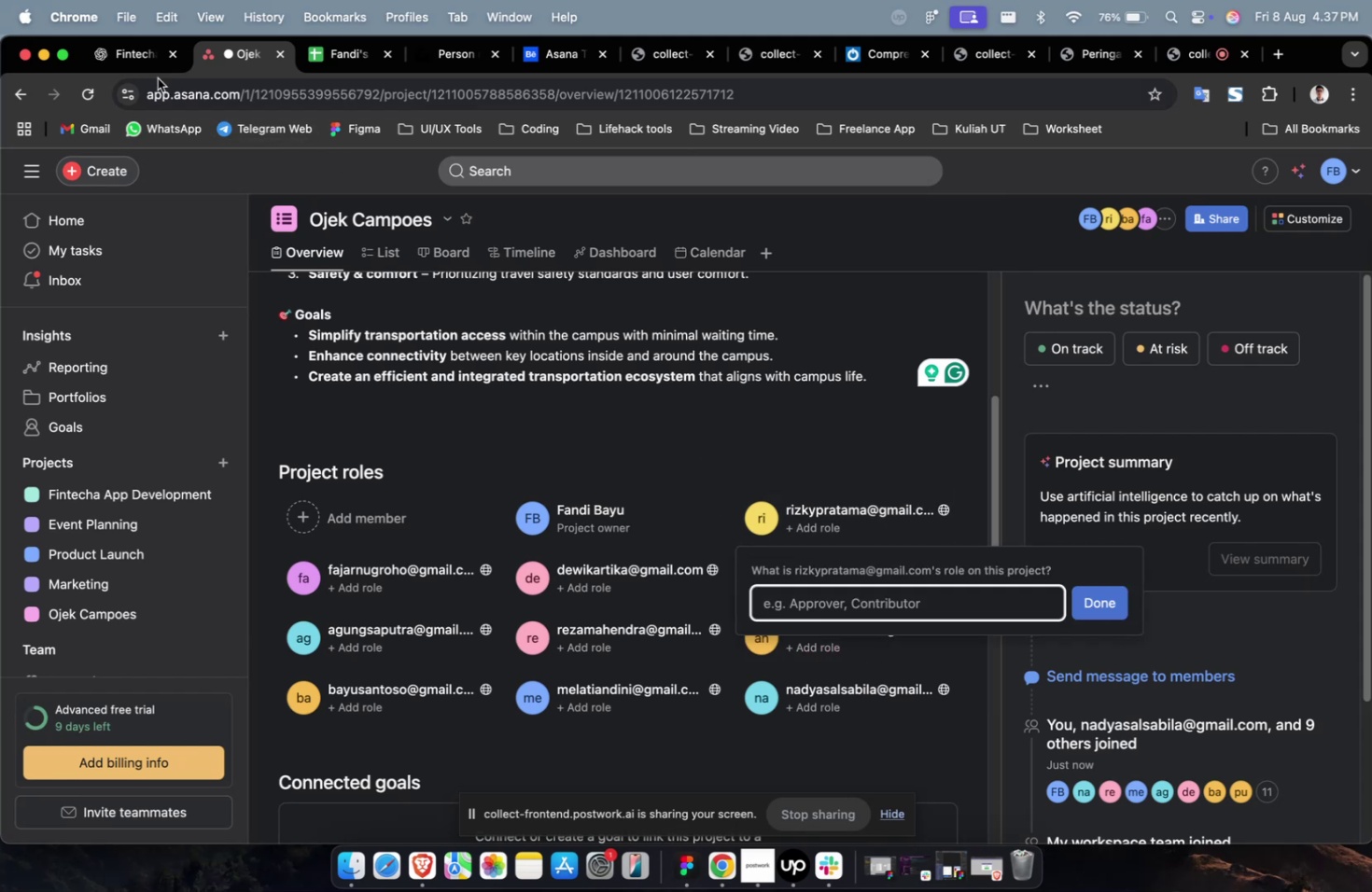 
left_click([141, 63])
 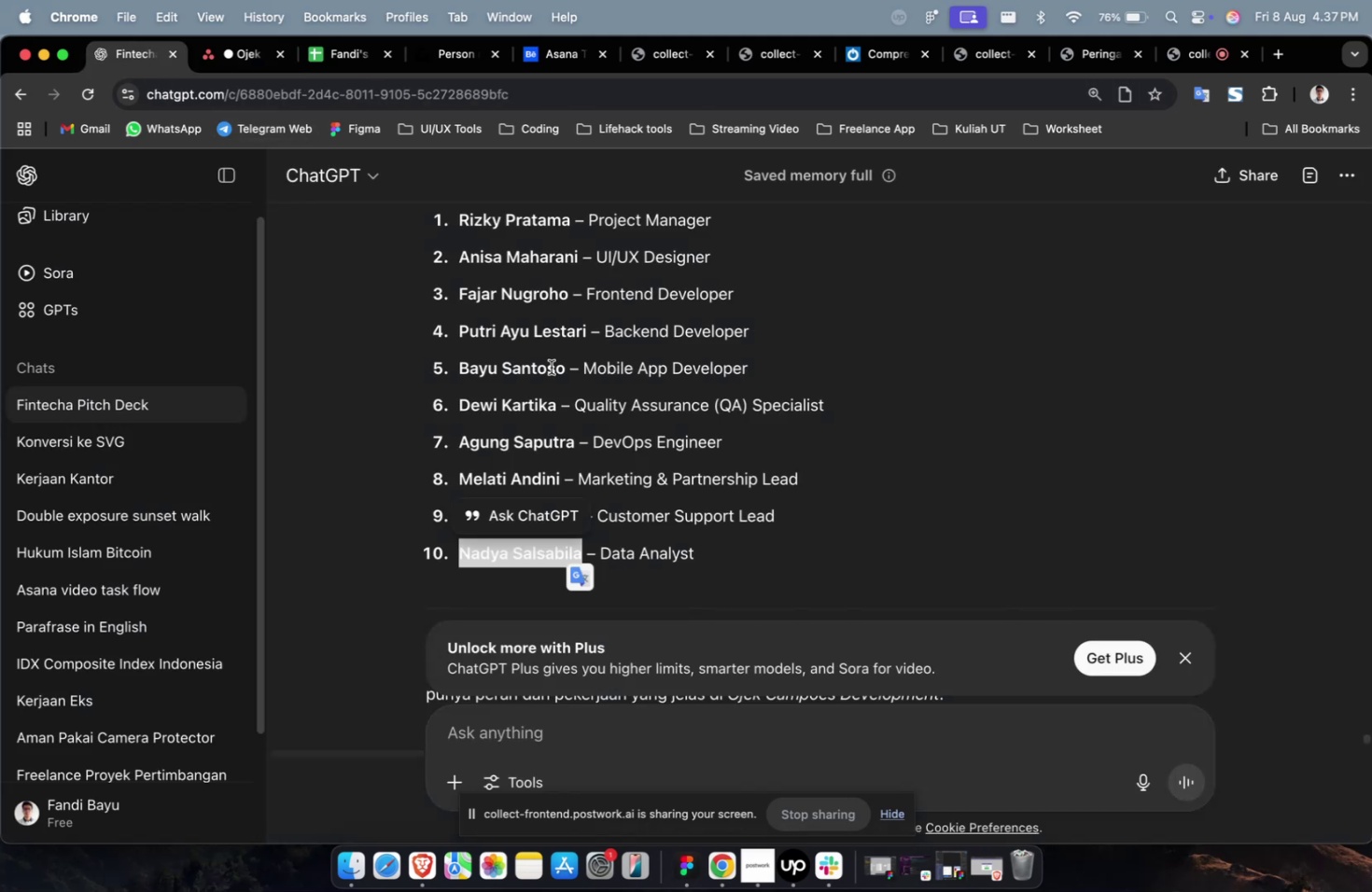 
scroll: coordinate [551, 367], scroll_direction: up, amount: 3.0
 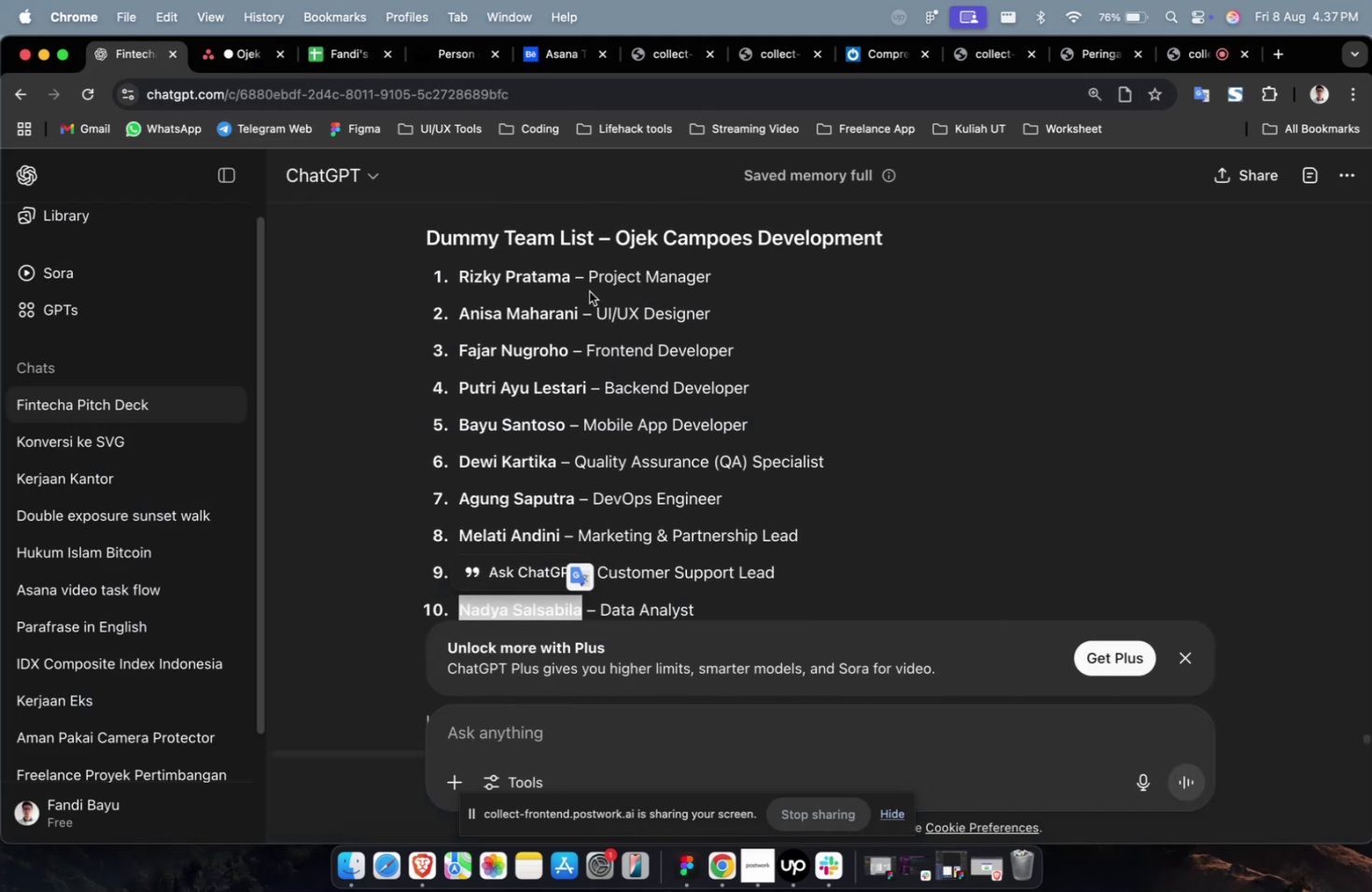 
left_click_drag(start_coordinate=[590, 278], to_coordinate=[719, 277])
 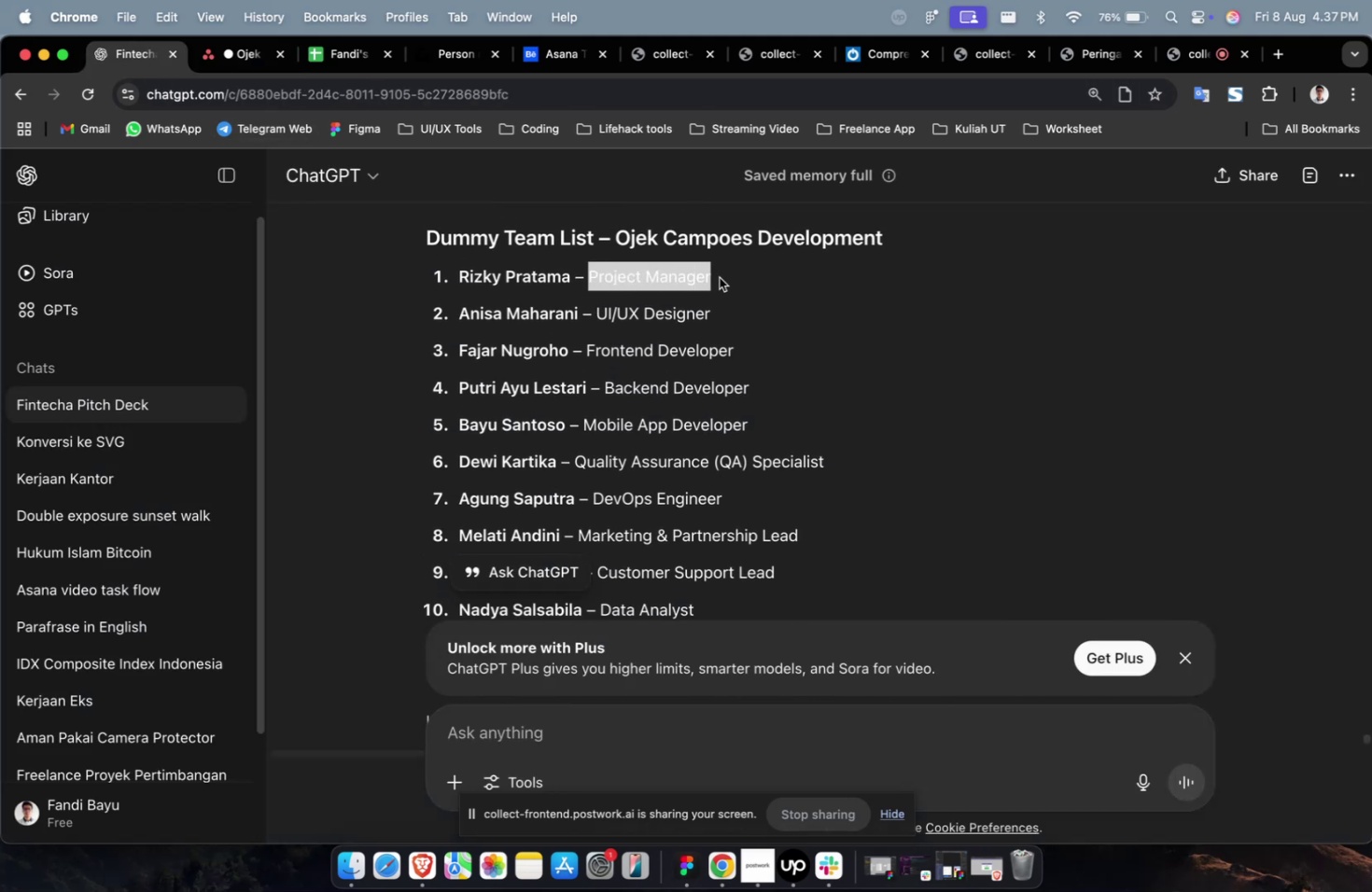 
key(Meta+C)
 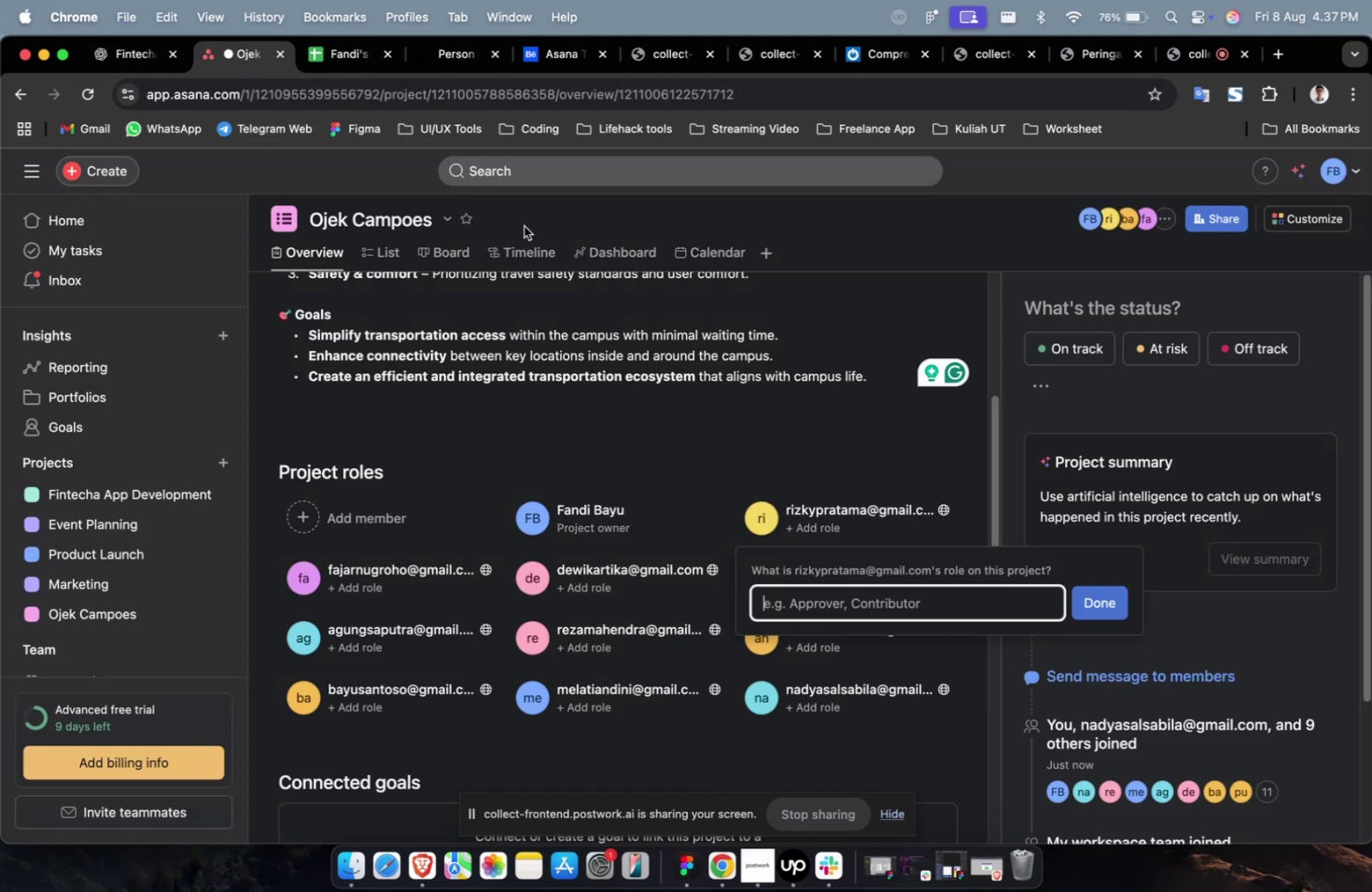 
key(Meta+V)
 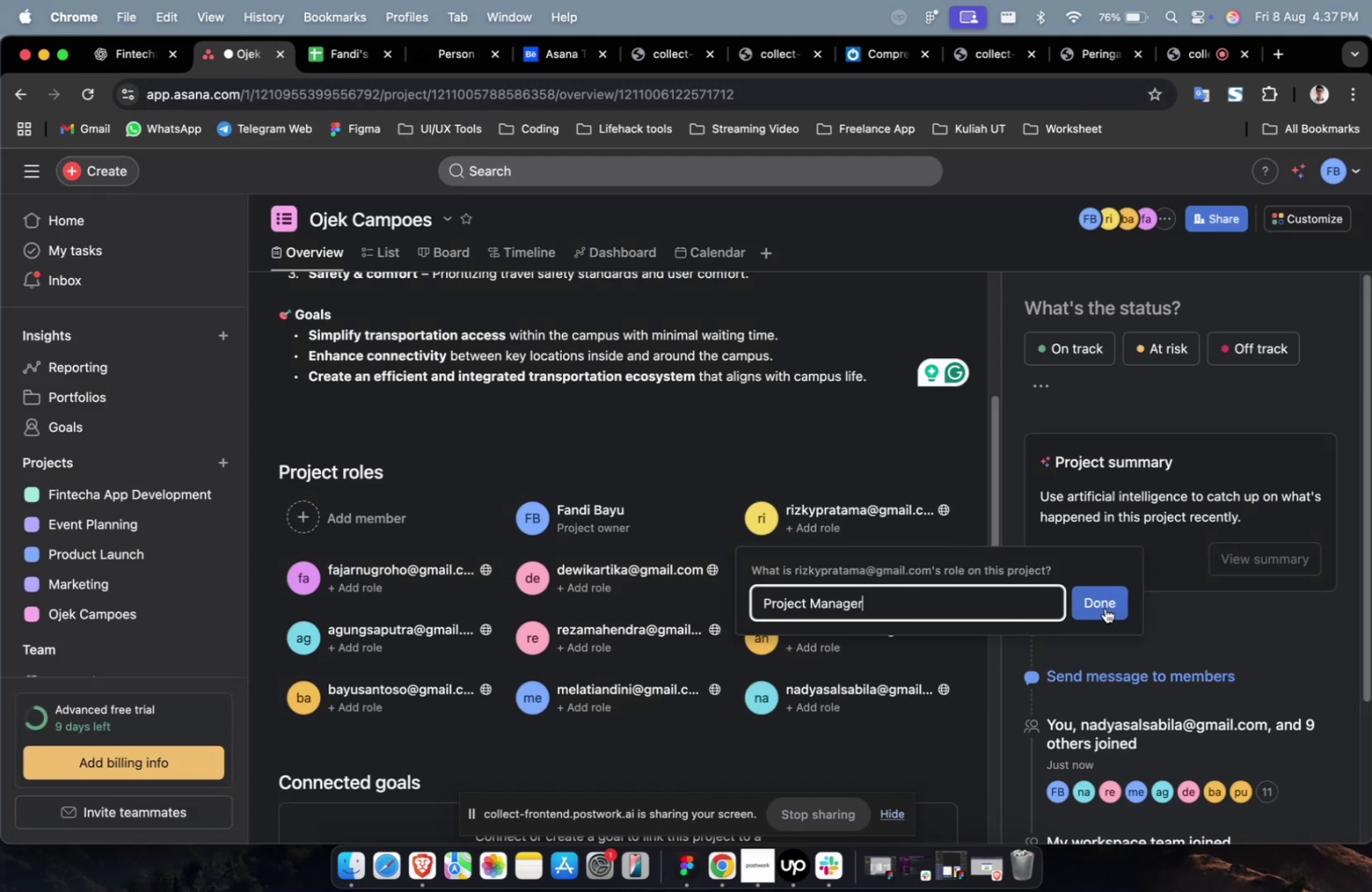 
left_click([1104, 607])
 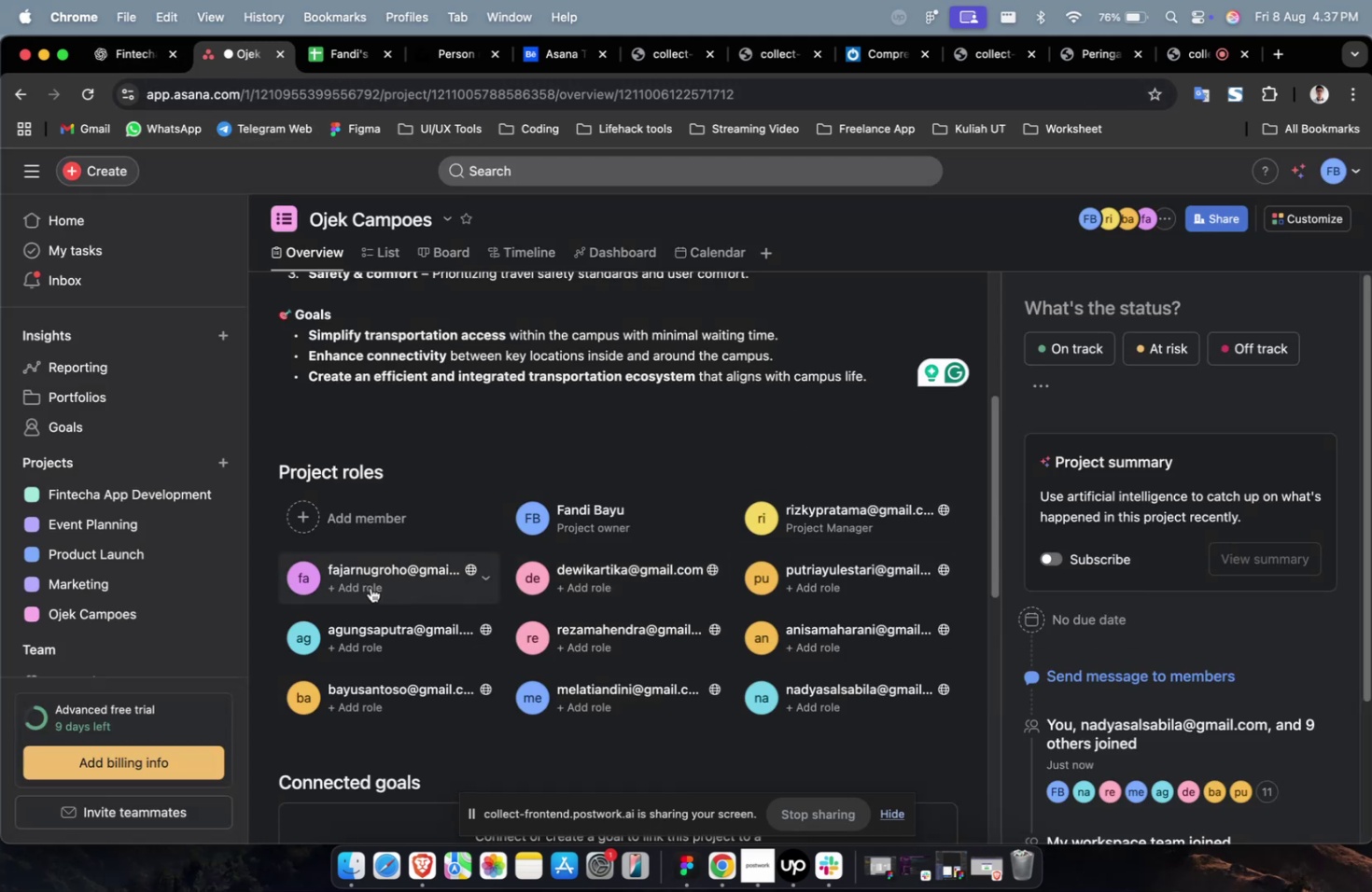 
left_click([367, 587])
 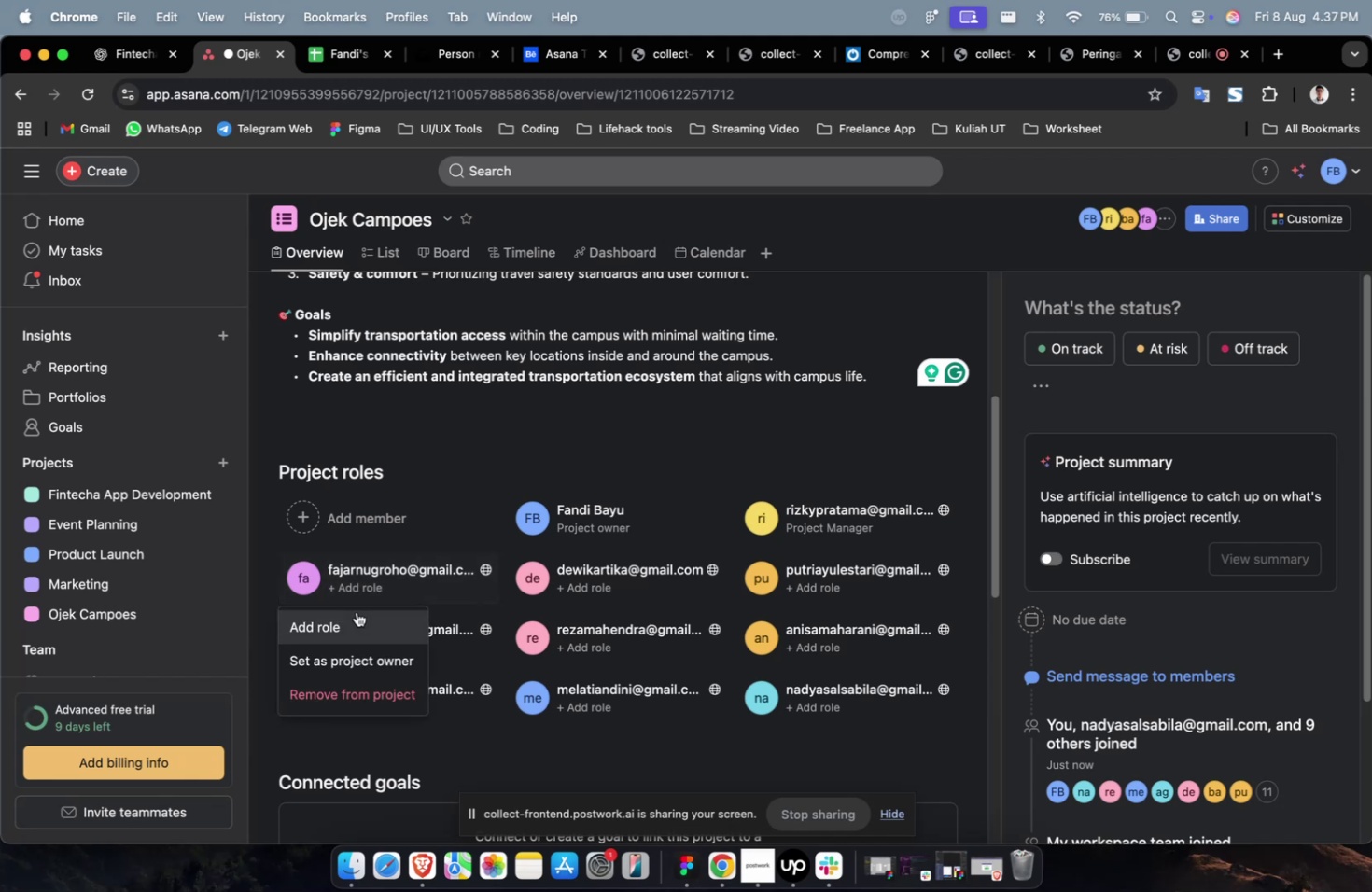 
left_click([356, 624])
 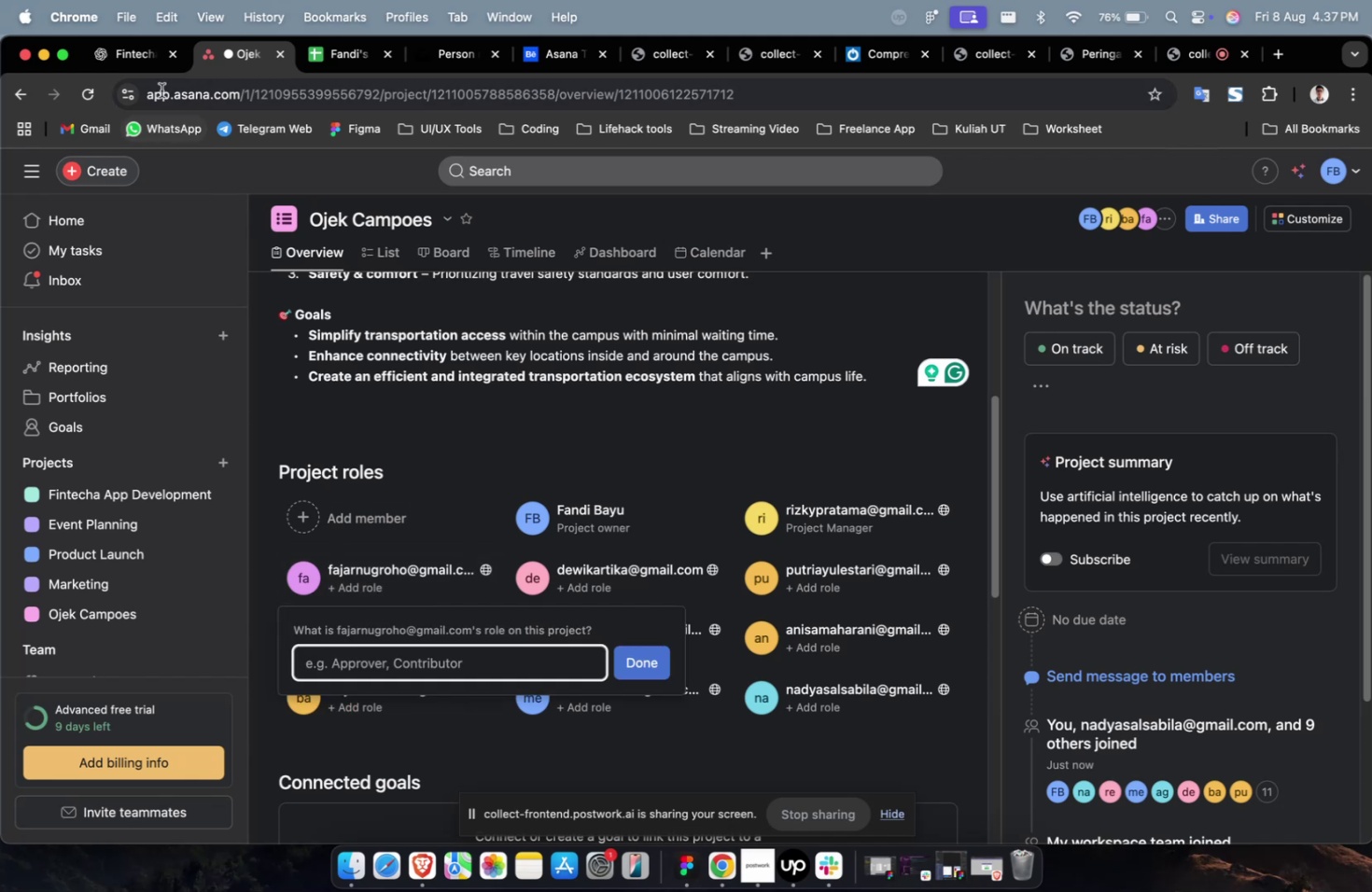 
left_click([141, 71])
 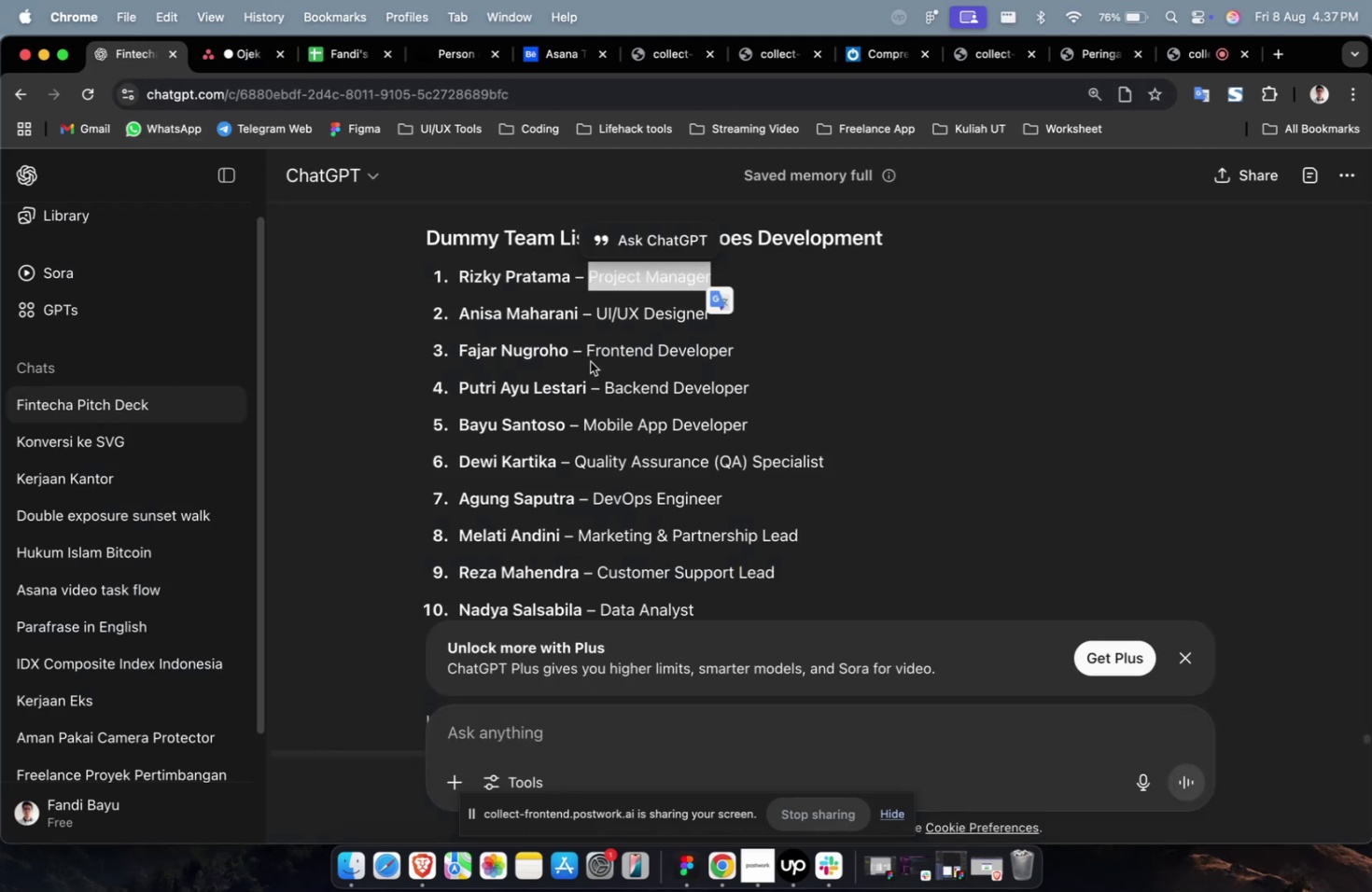 
left_click_drag(start_coordinate=[582, 355], to_coordinate=[765, 355])
 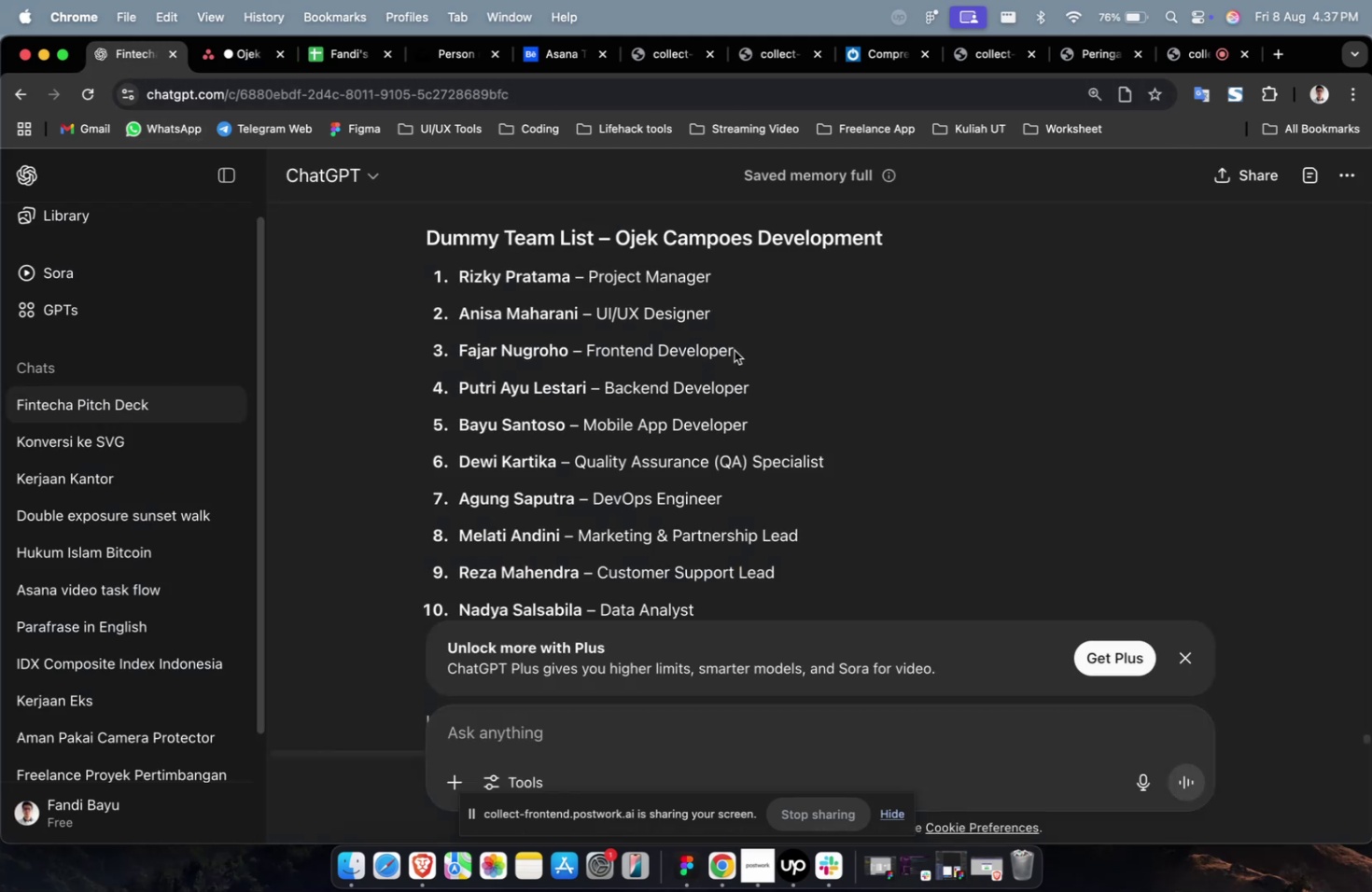 
left_click_drag(start_coordinate=[734, 350], to_coordinate=[588, 354])
 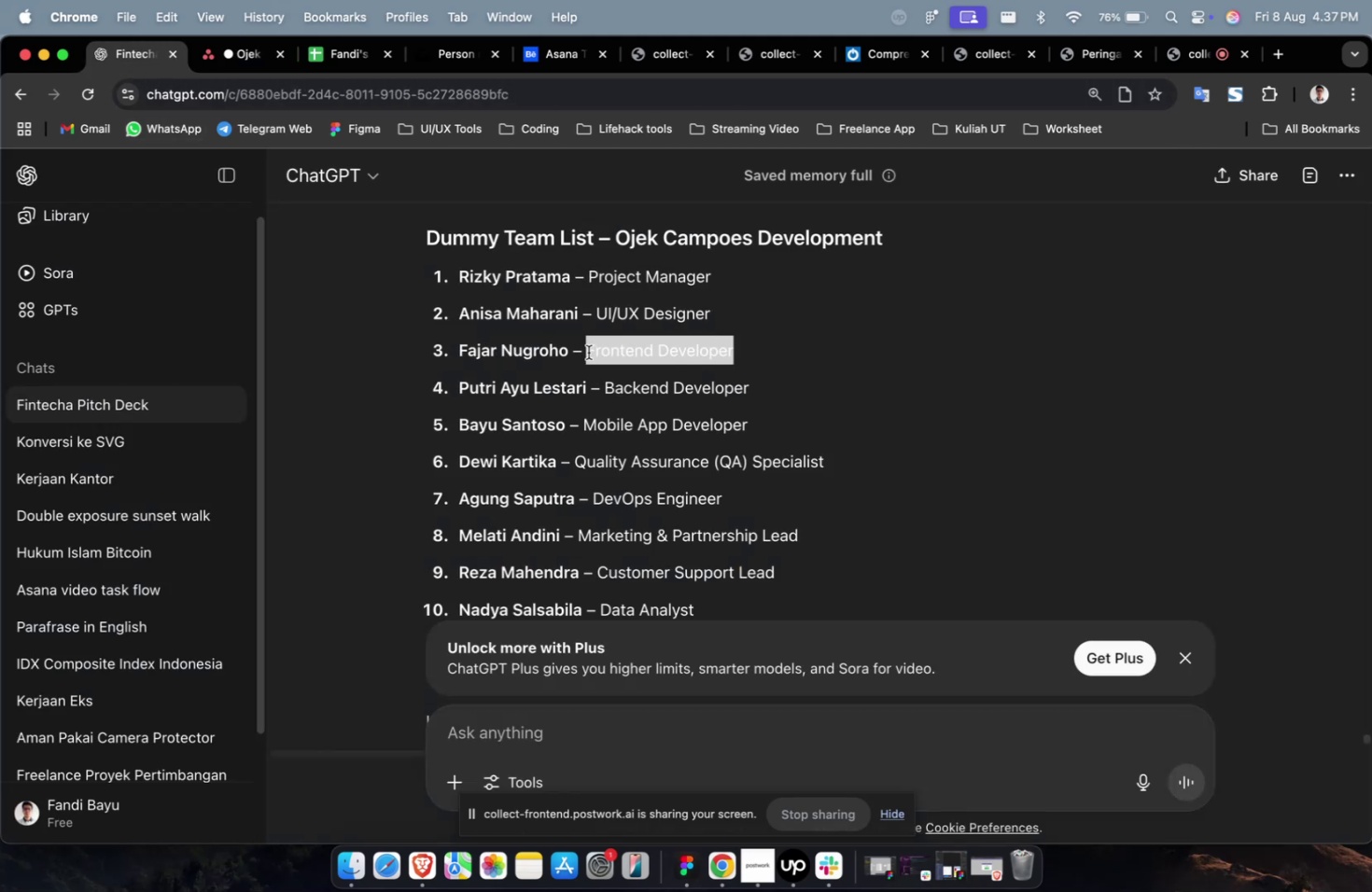 
key(Meta+CommandLeft)
 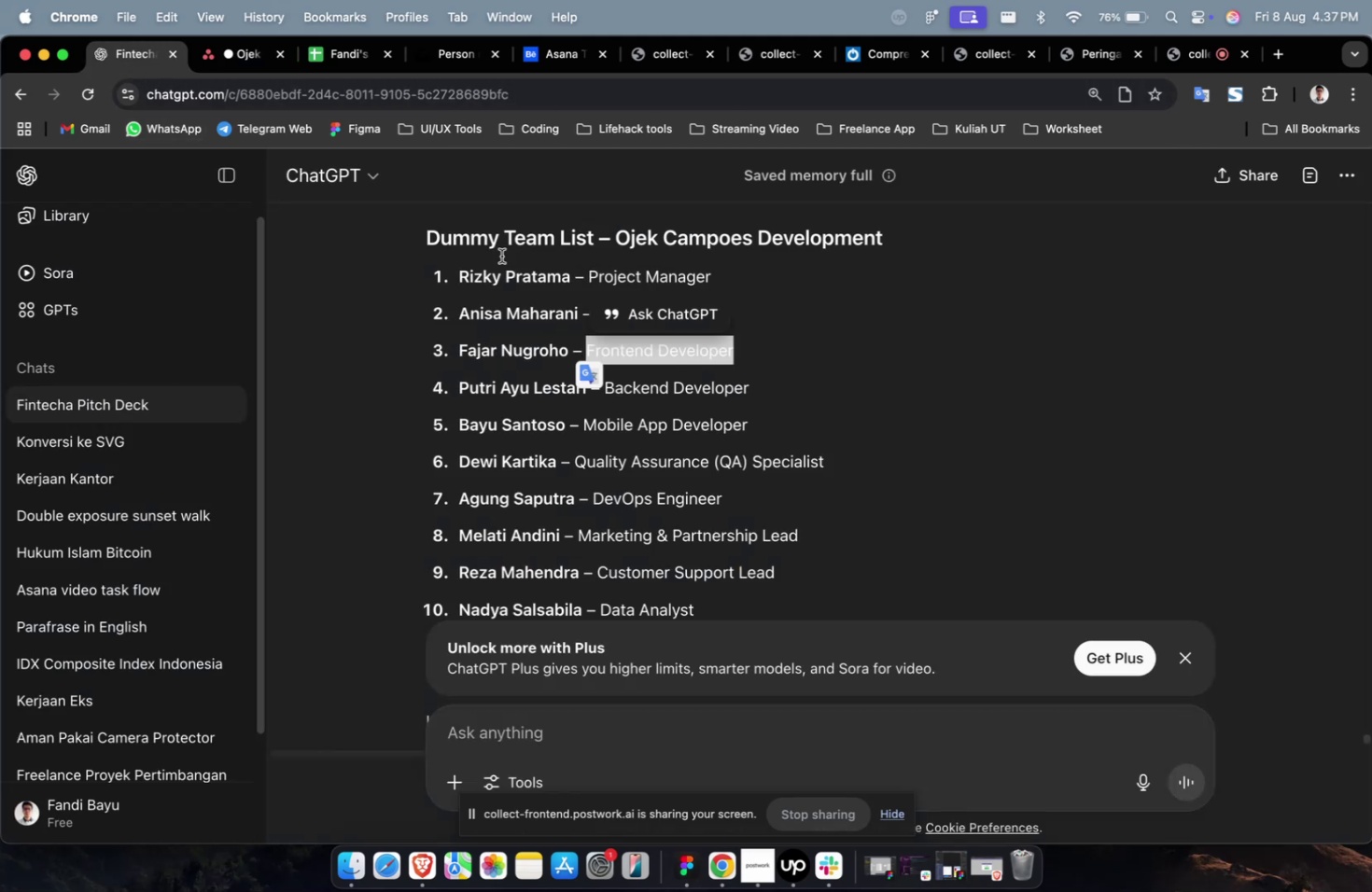 
key(Meta+C)
 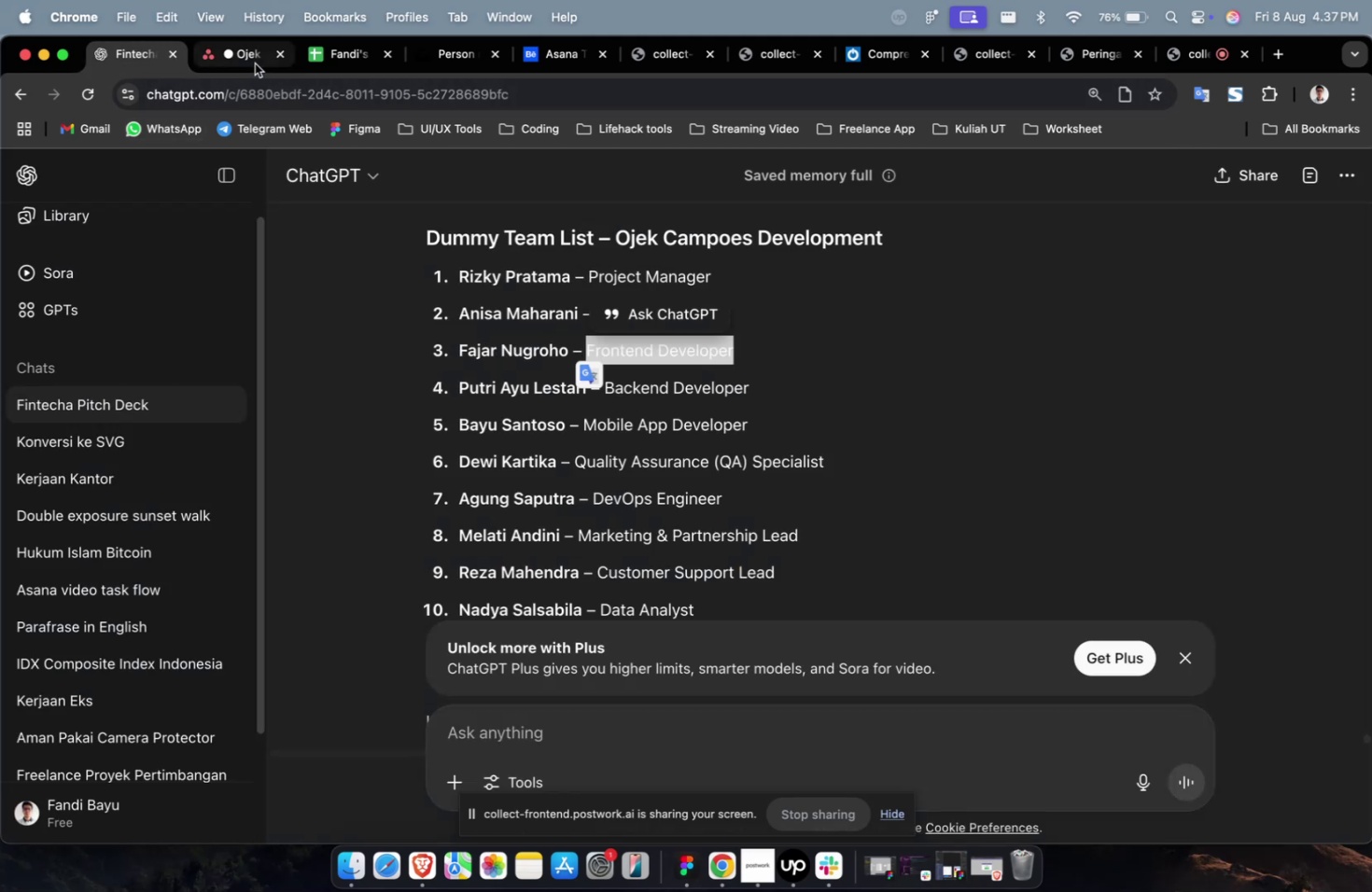 
left_click([255, 63])
 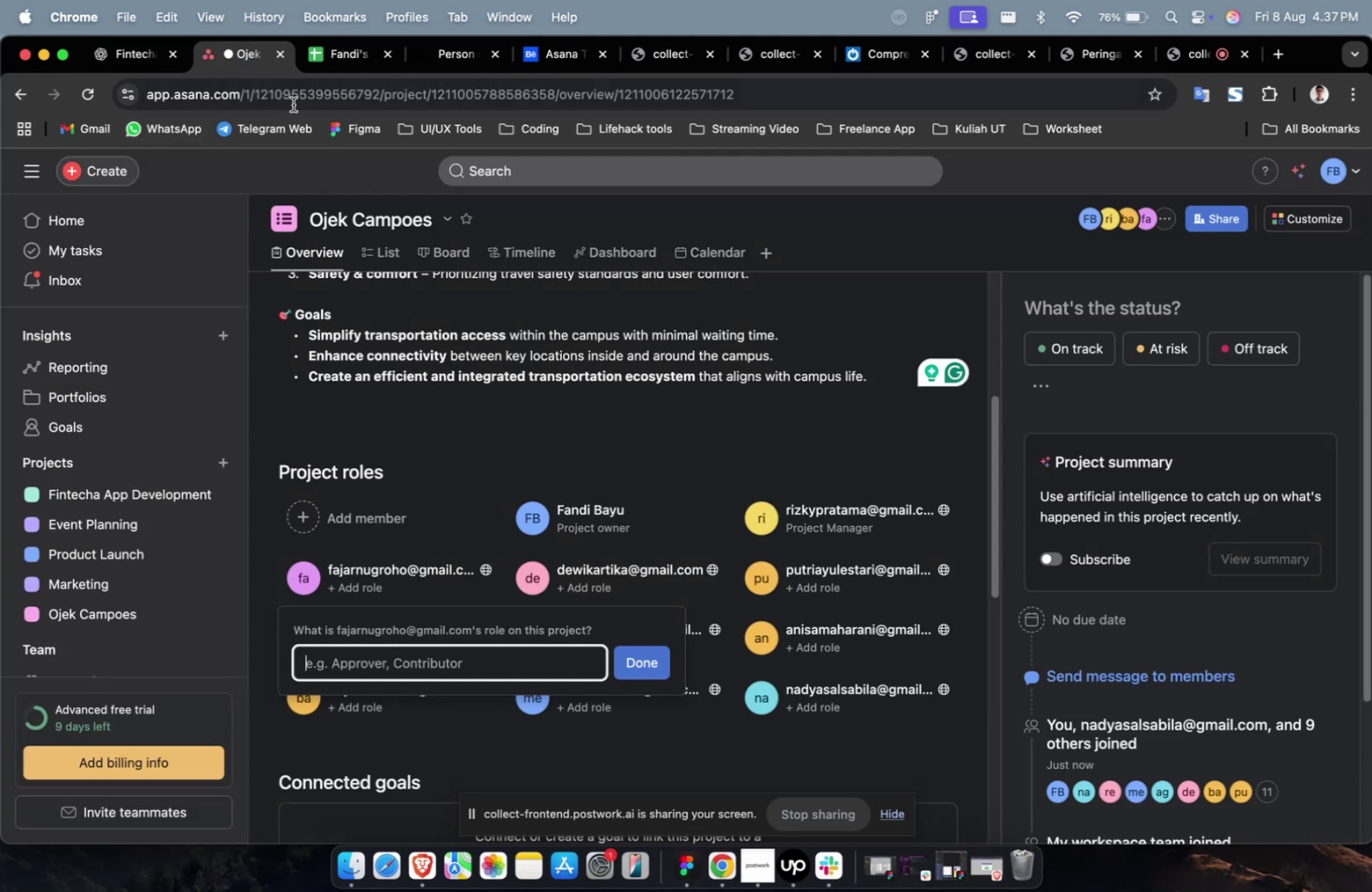 
key(Meta+V)
 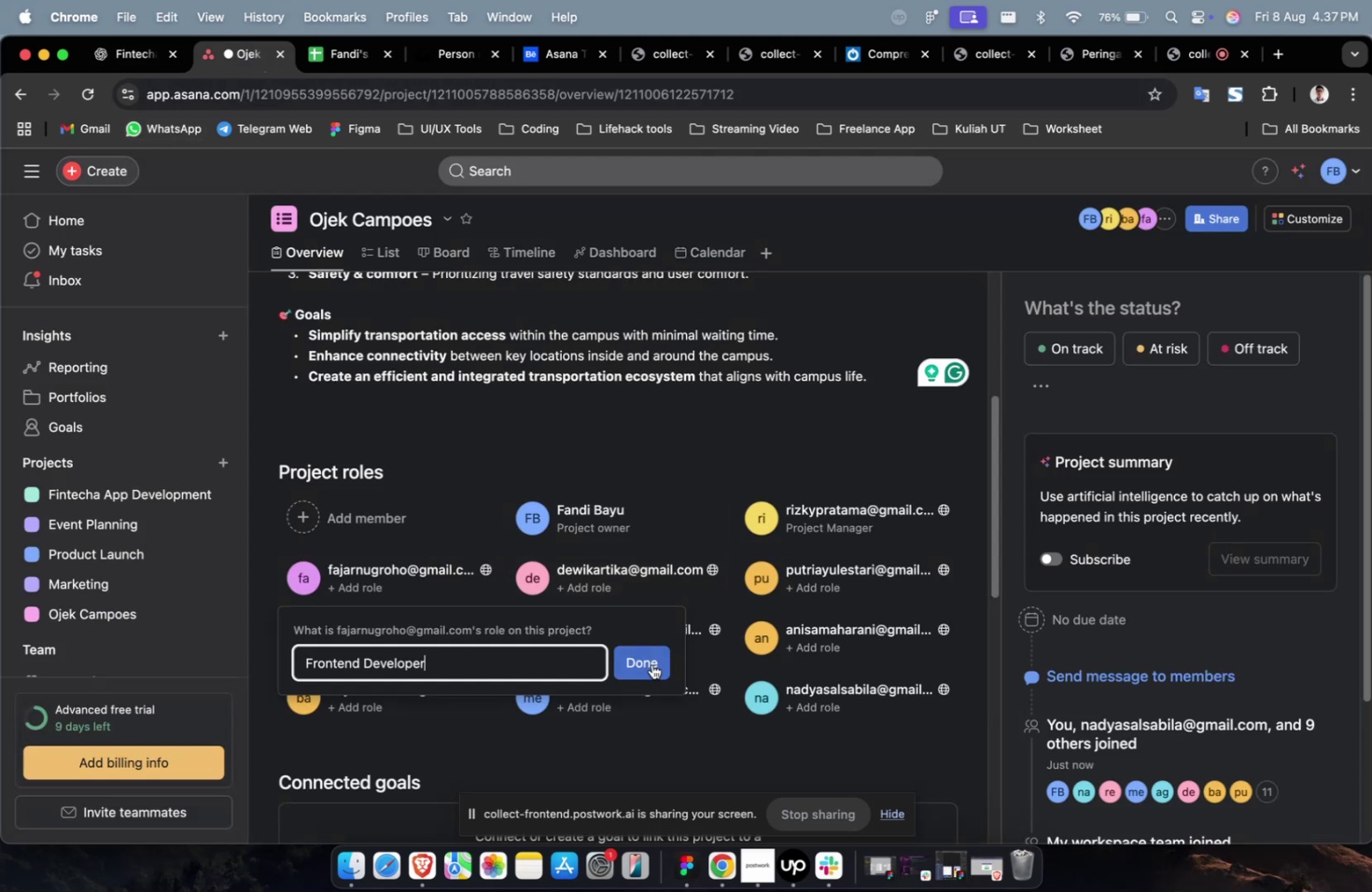 
left_click([651, 663])
 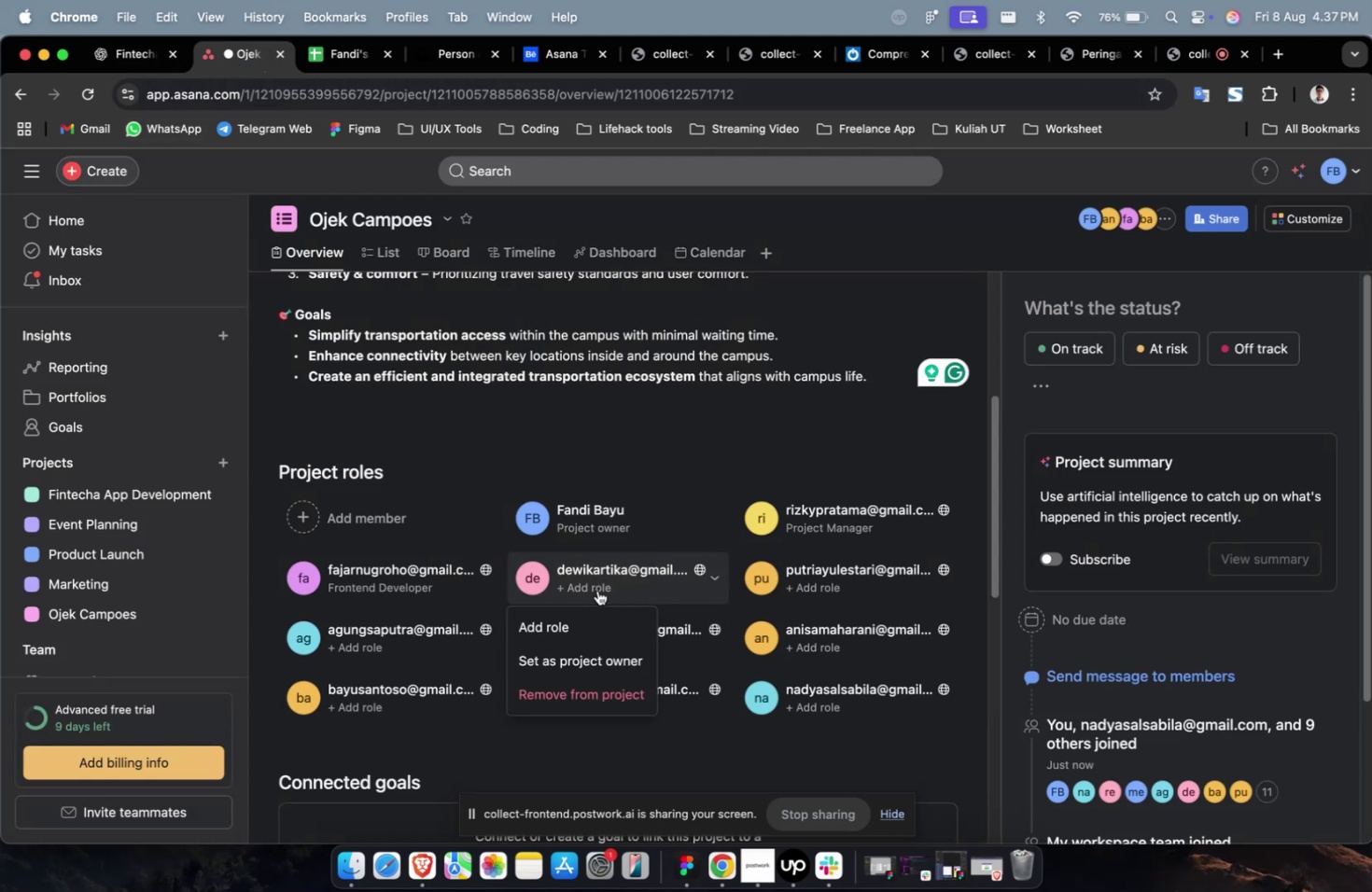 
double_click([585, 620])
 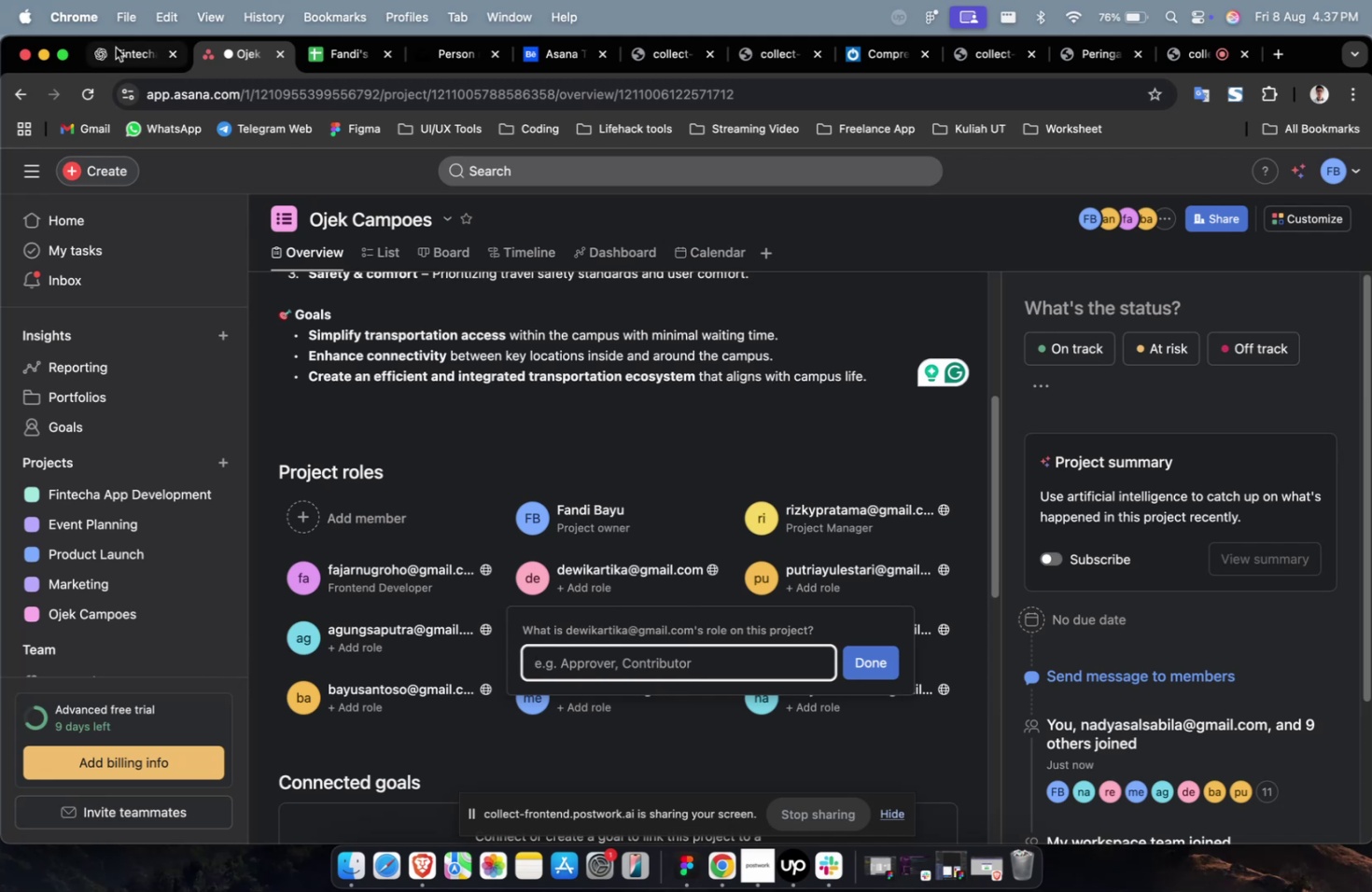 
left_click([127, 58])
 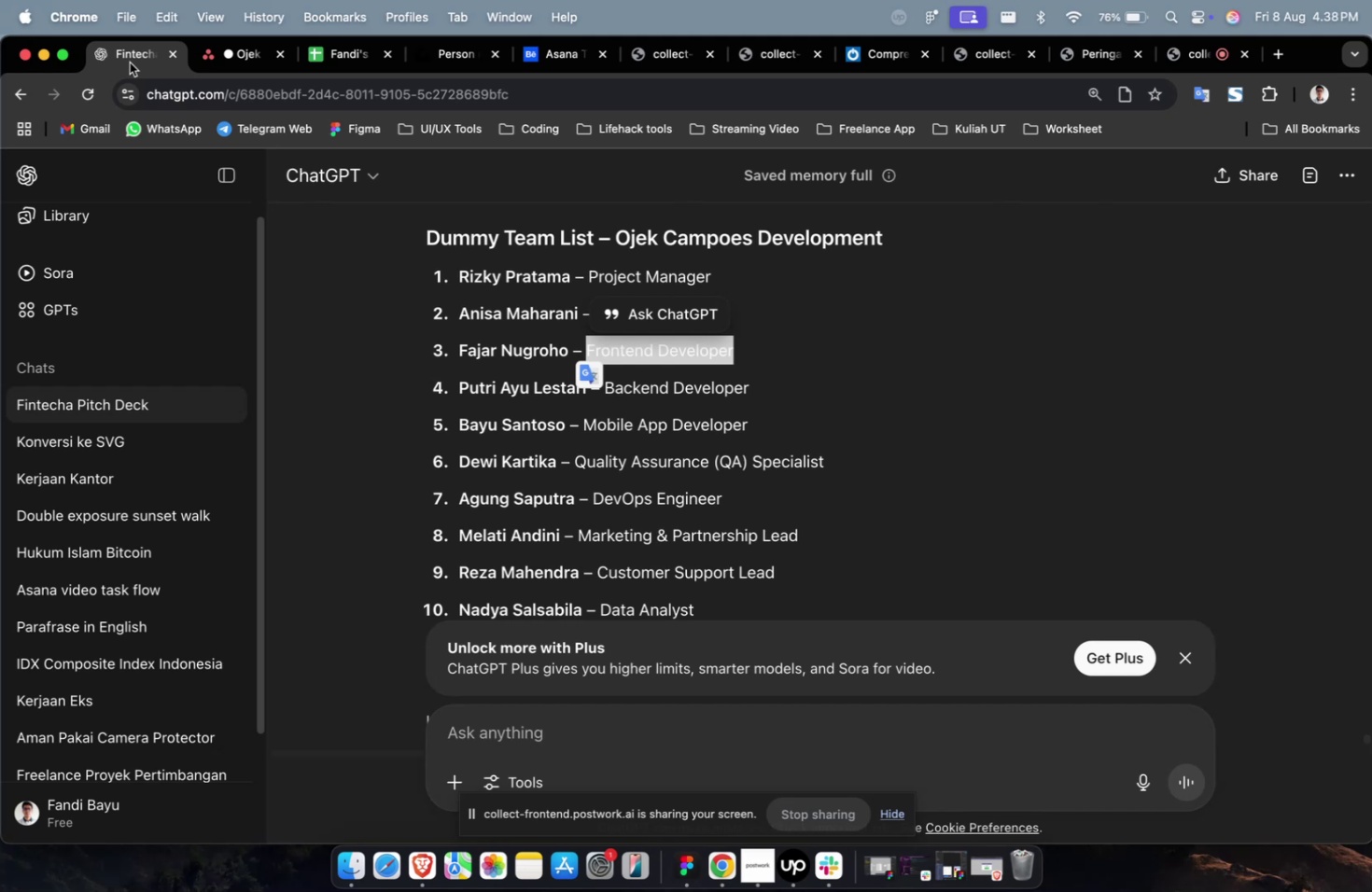 
wait(18.77)
 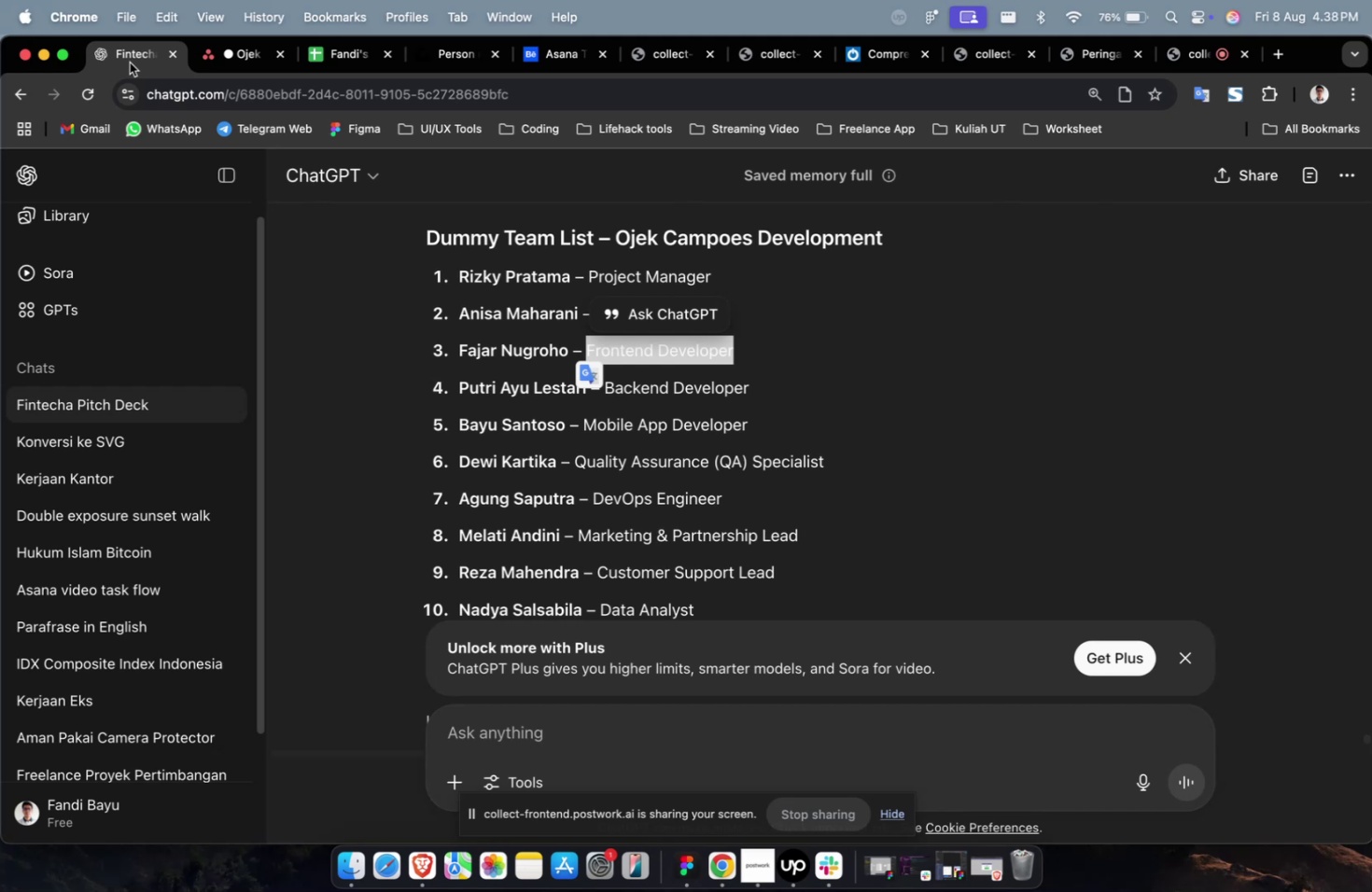 
left_click([238, 68])
 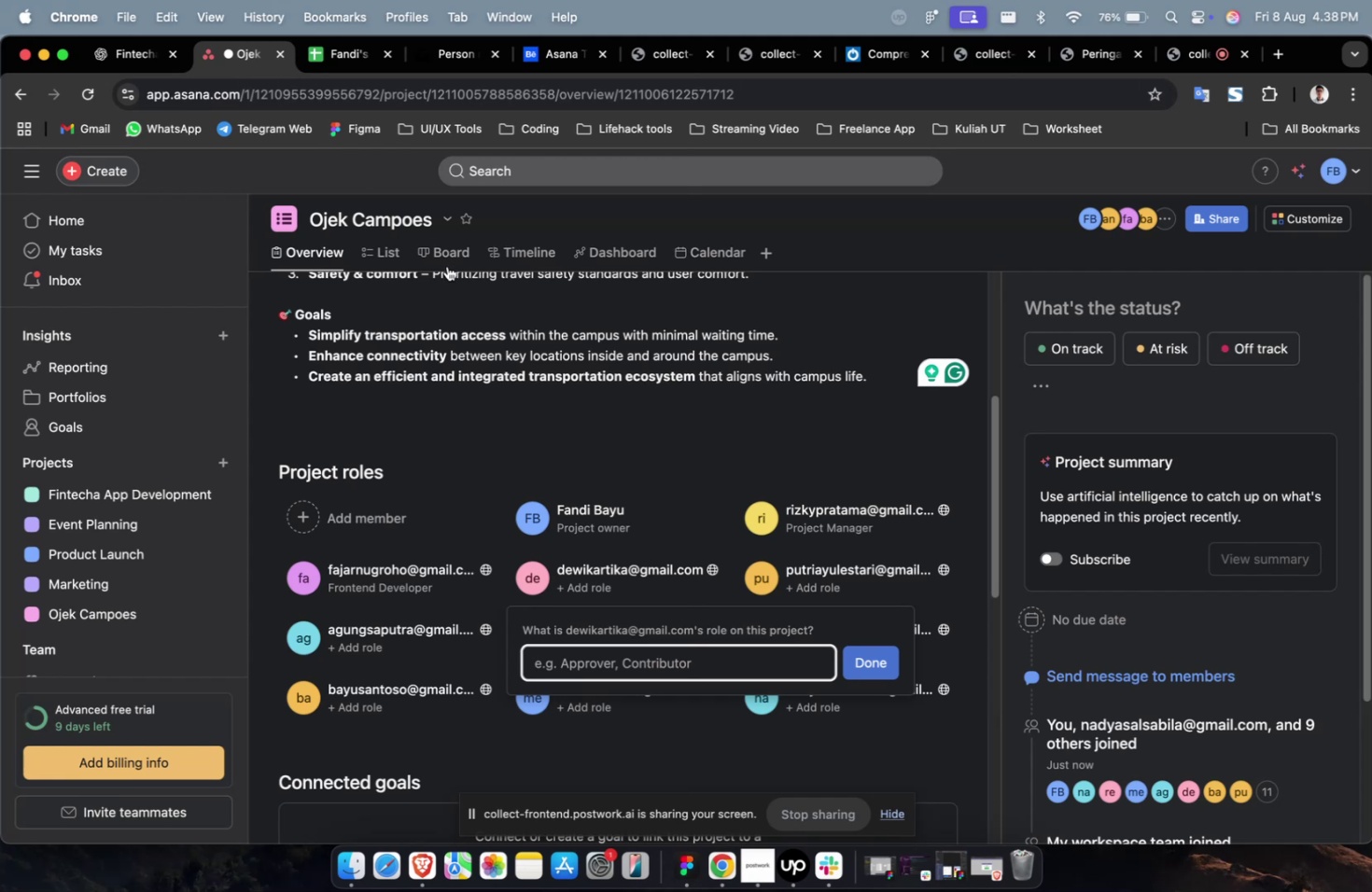 
key(Meta+CommandLeft)
 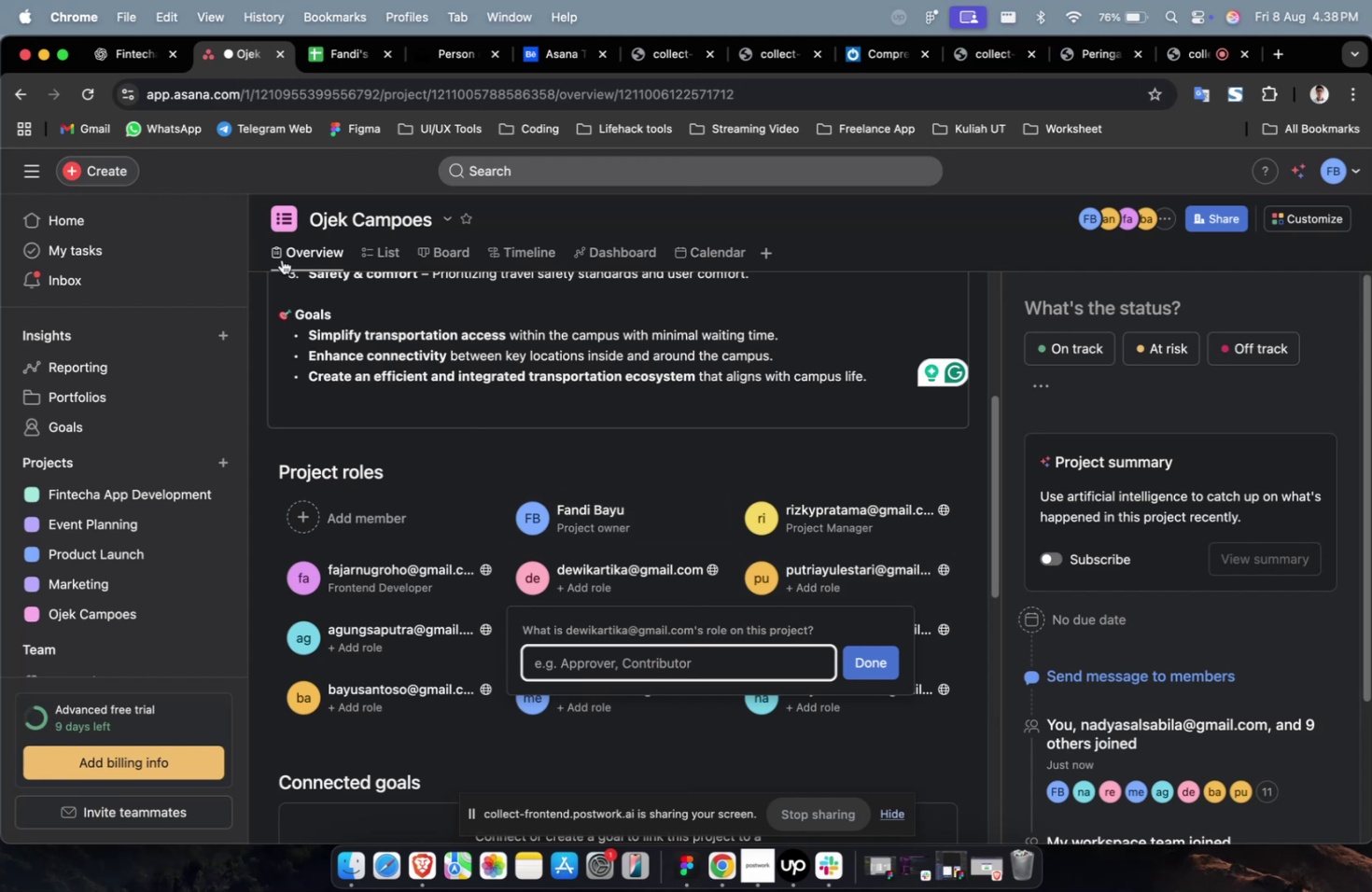 
left_click([137, 66])
 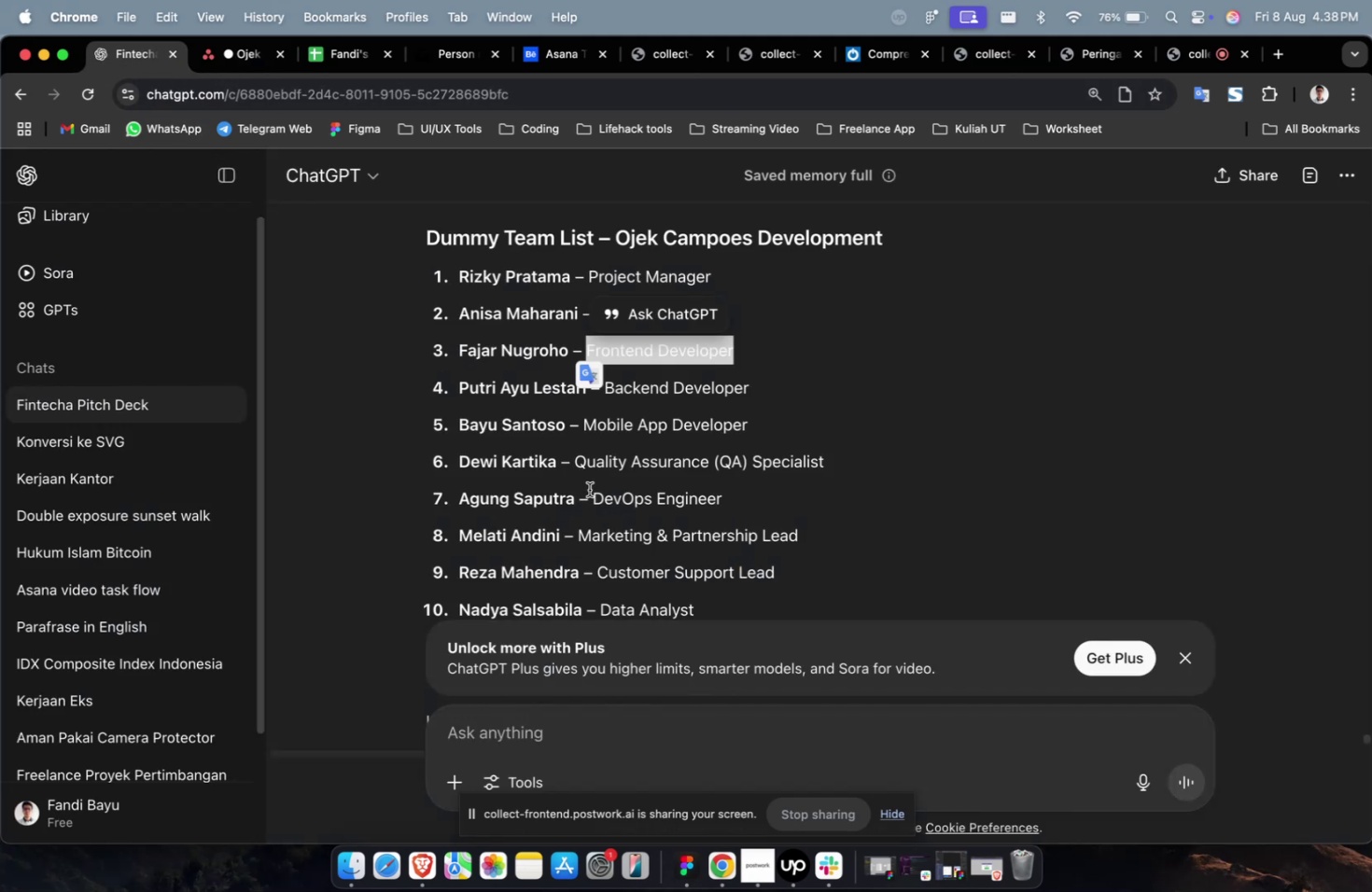 
left_click_drag(start_coordinate=[575, 466], to_coordinate=[863, 467])
 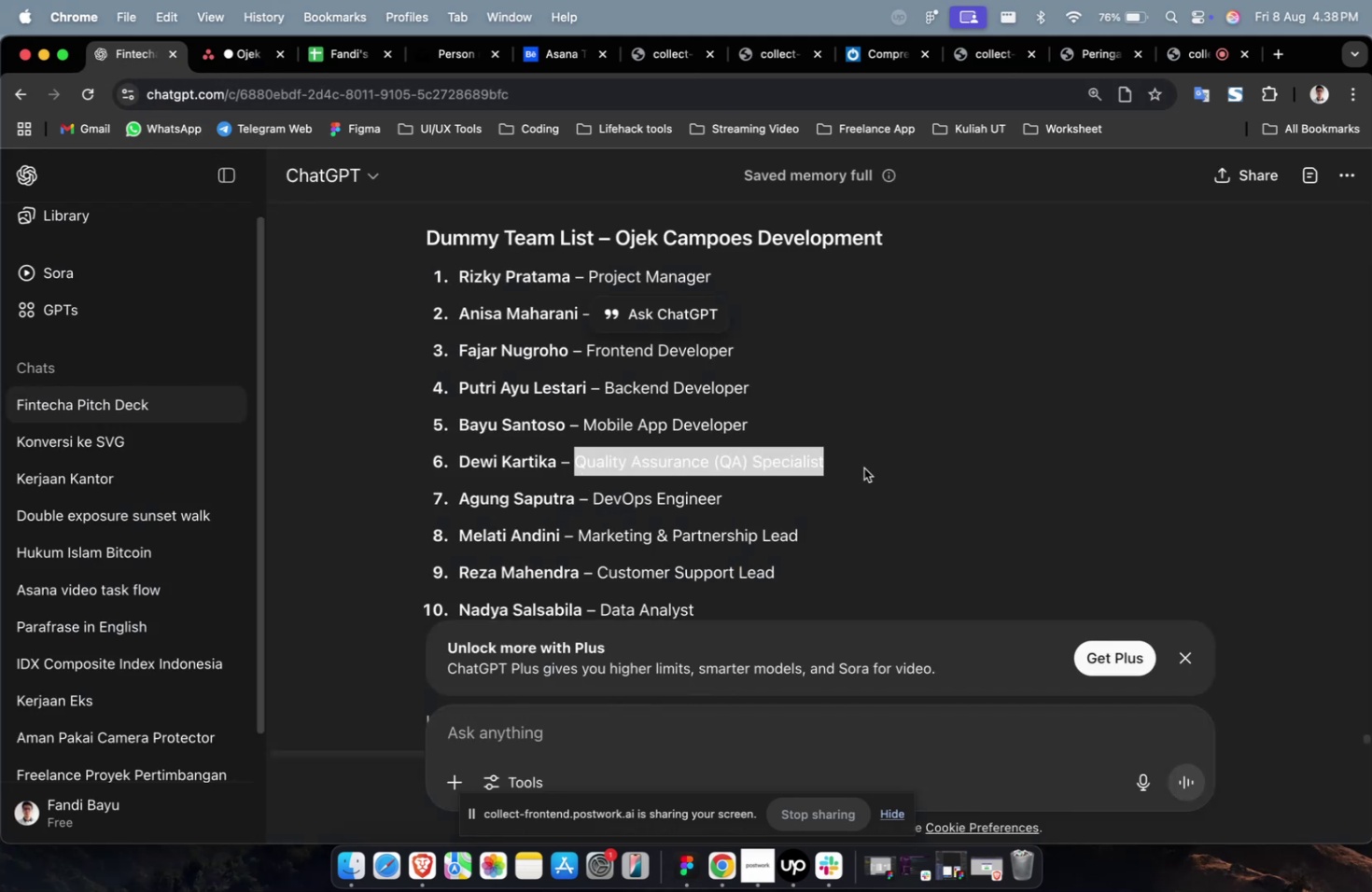 
key(Meta+C)
 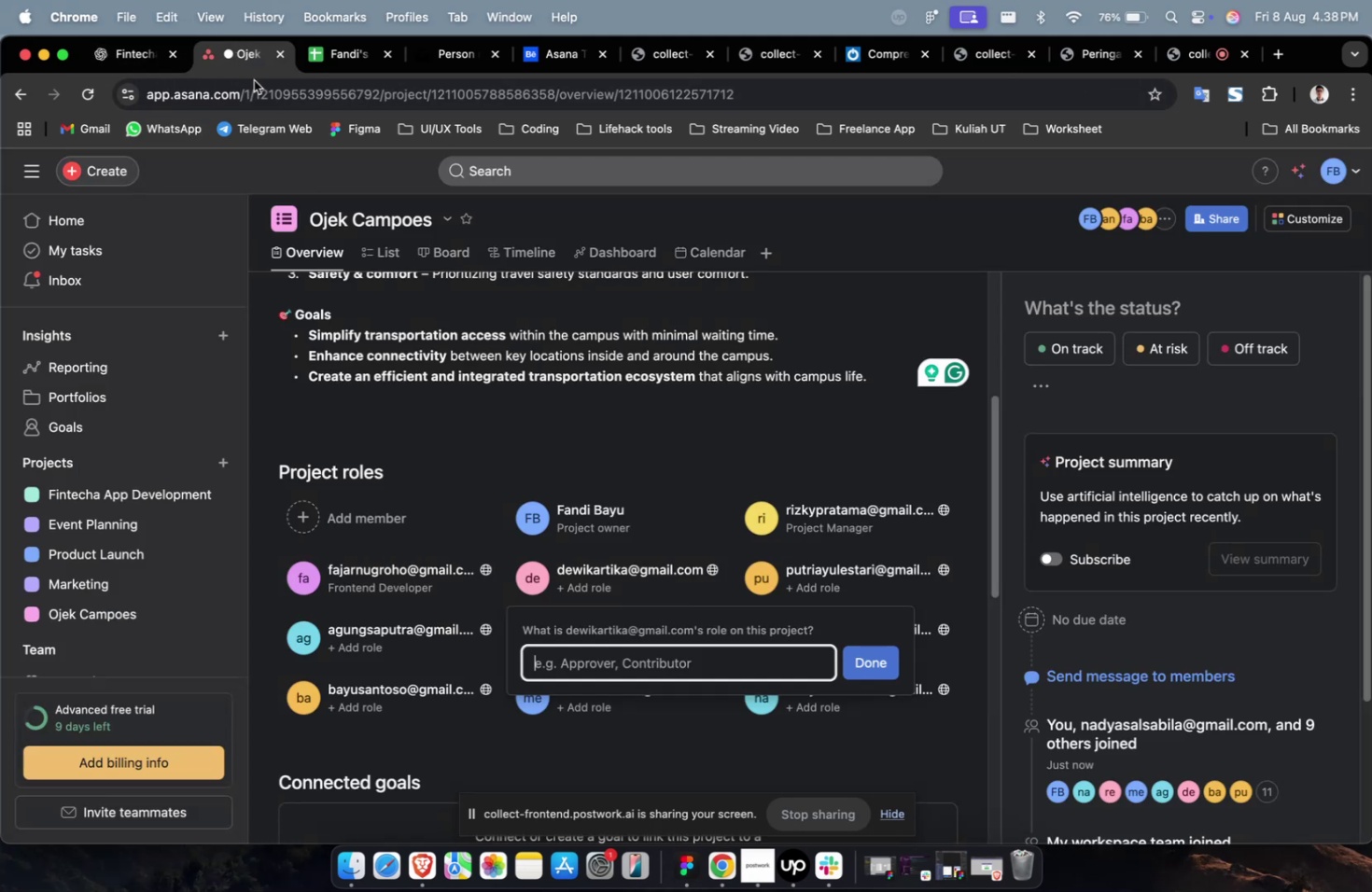 
key(Meta+CommandLeft)
 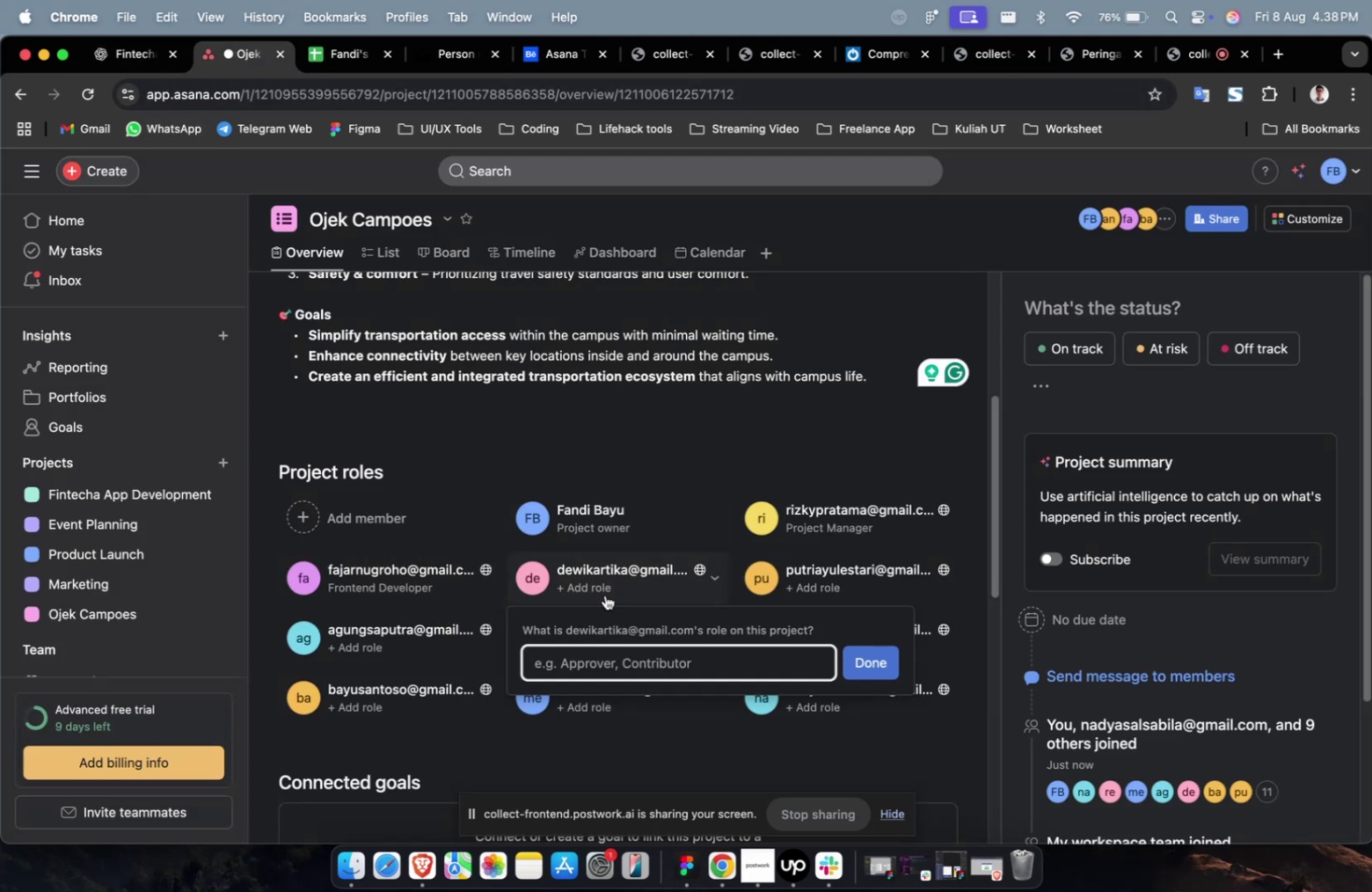 
key(Meta+V)
 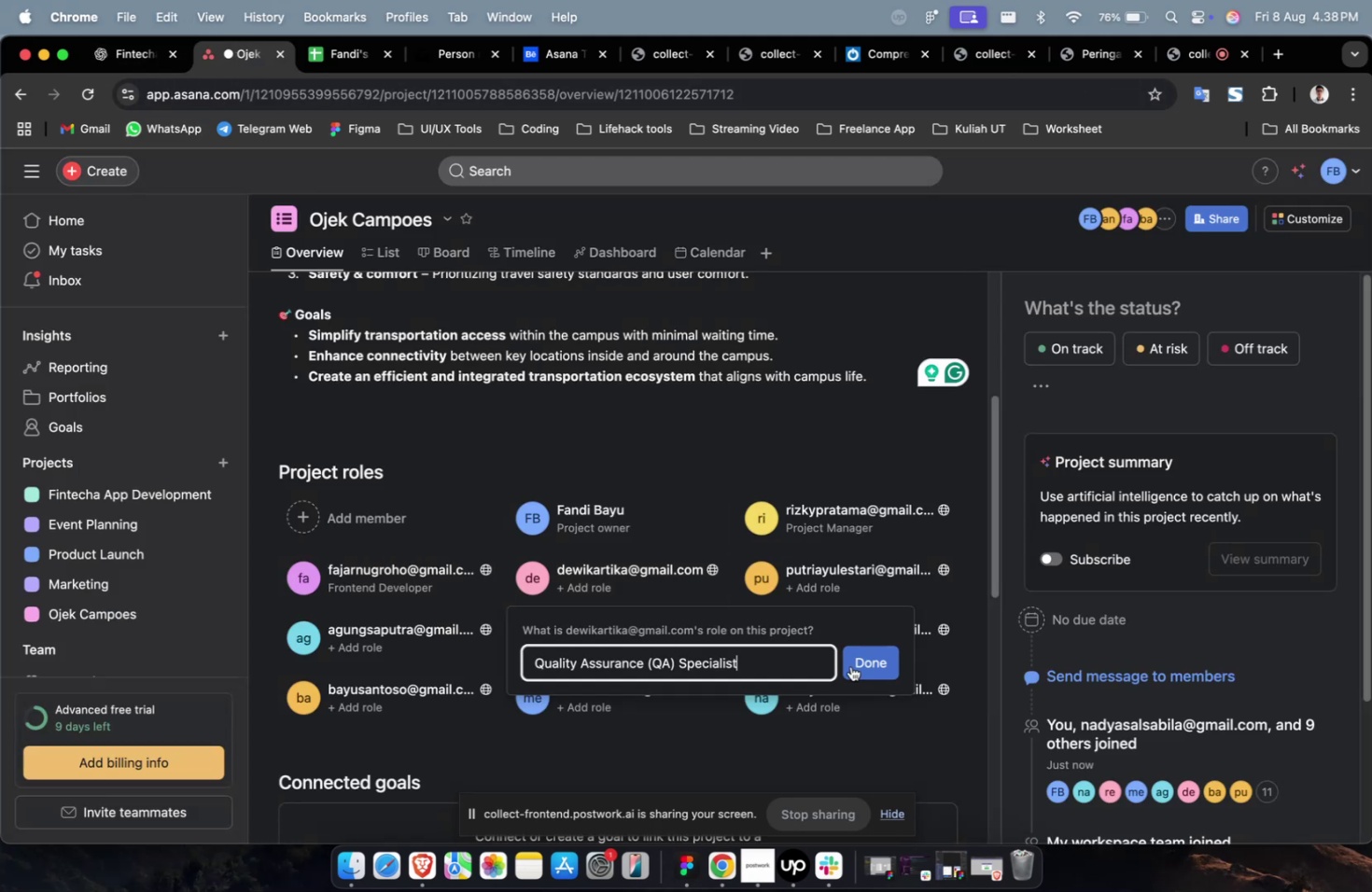 
left_click([856, 665])
 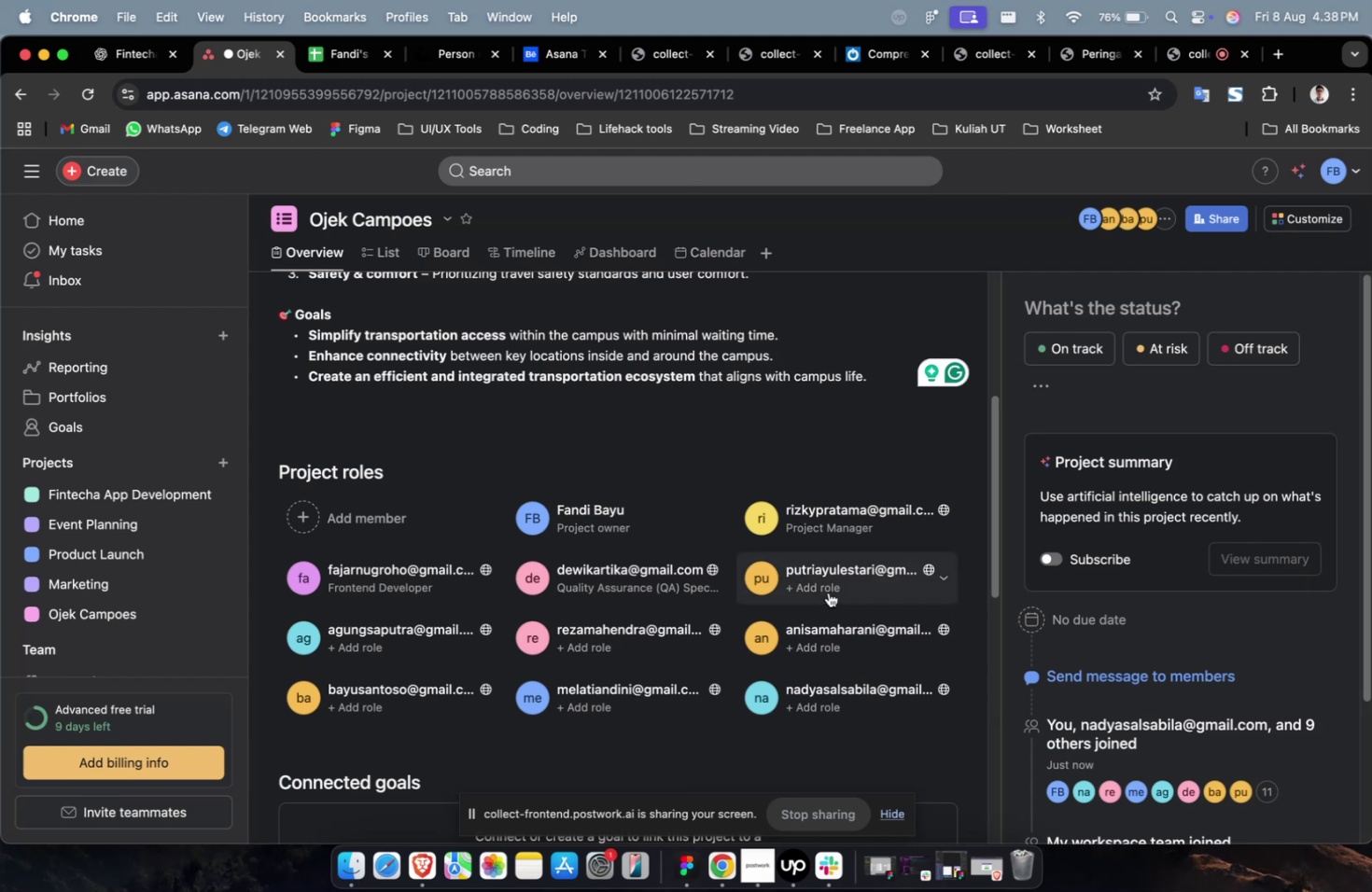 
left_click([824, 589])
 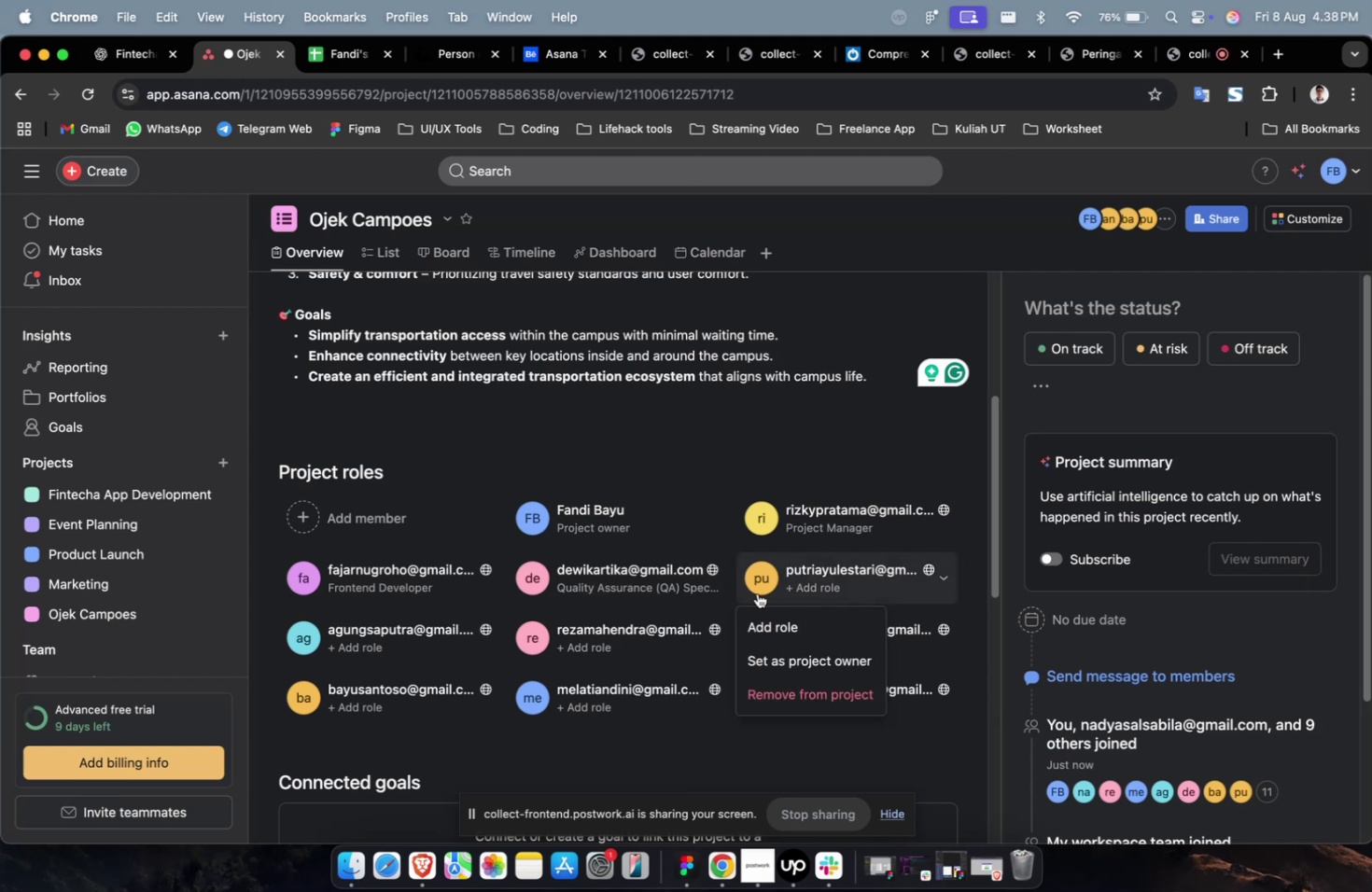 
left_click([771, 615])
 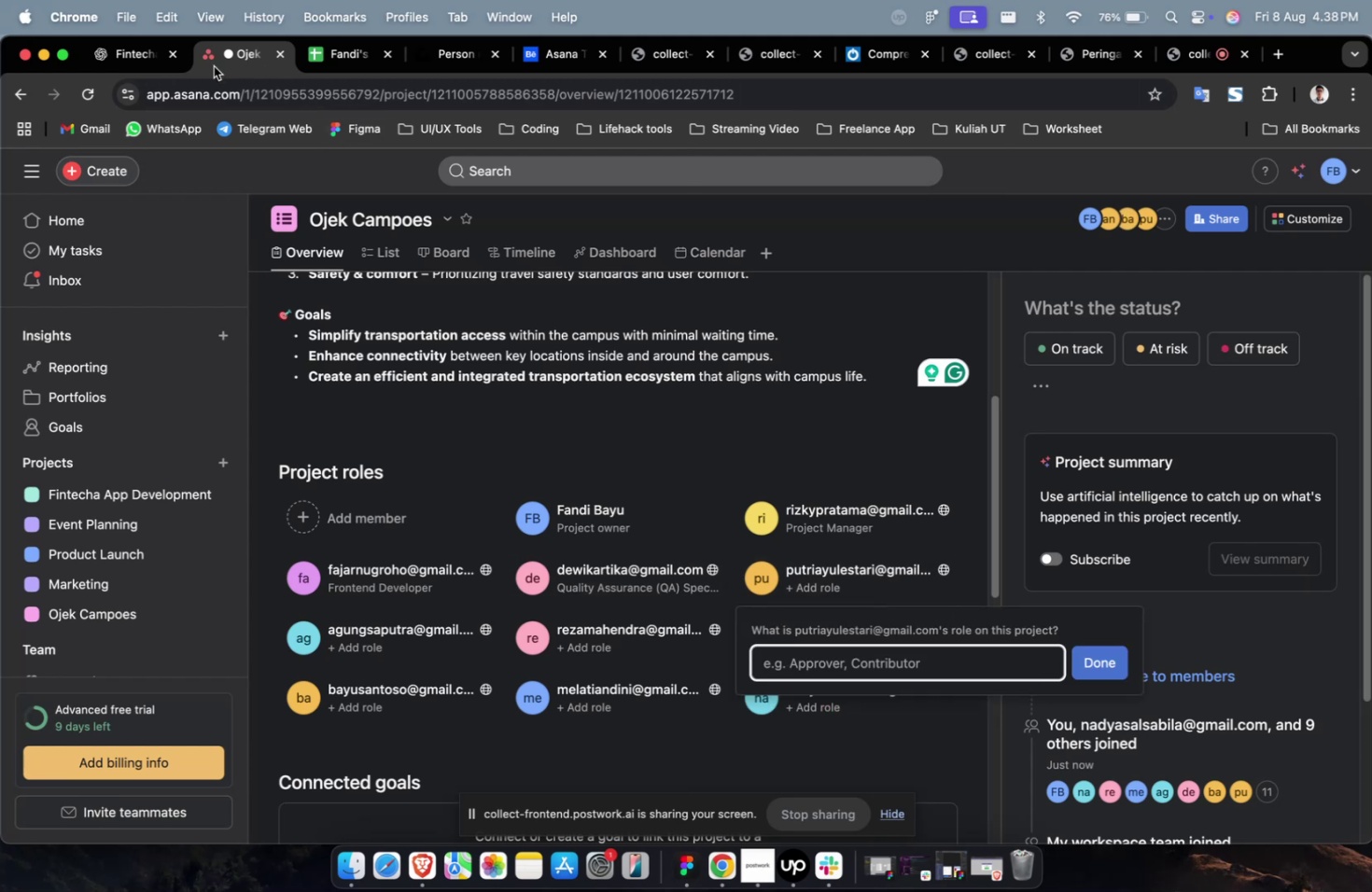 
left_click([130, 64])
 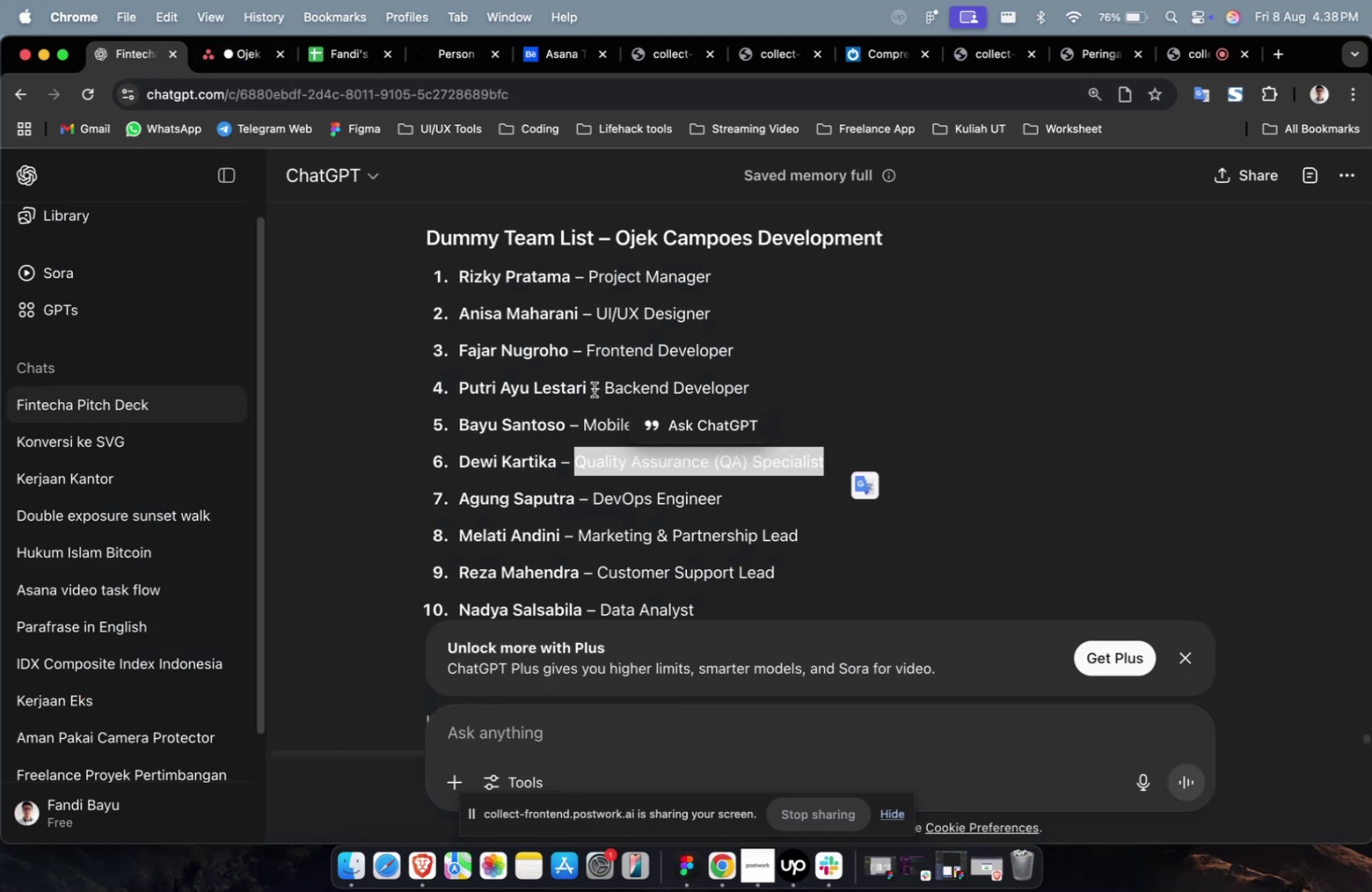 
left_click_drag(start_coordinate=[606, 383], to_coordinate=[814, 379])
 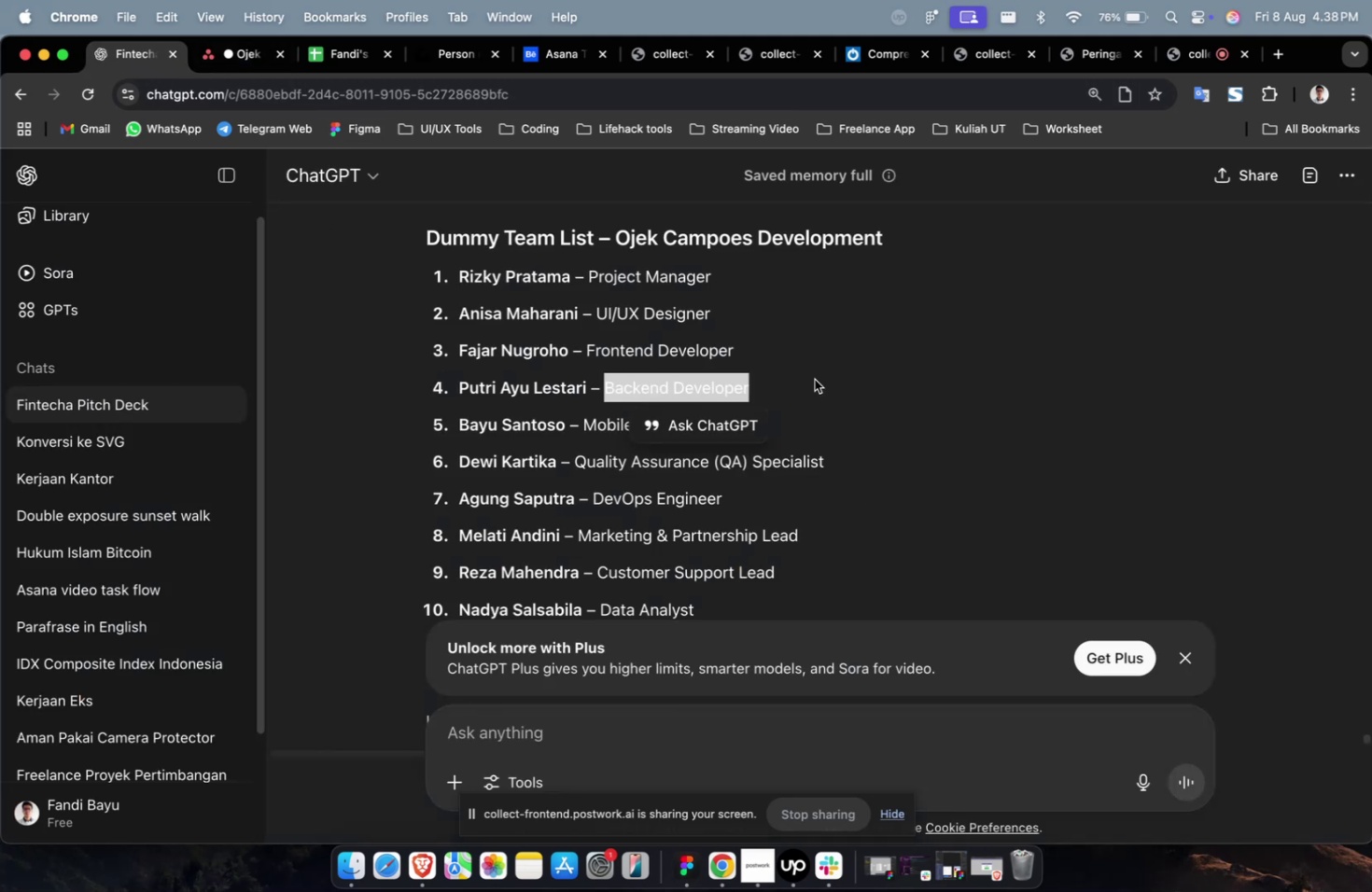 
key(Meta+CommandLeft)
 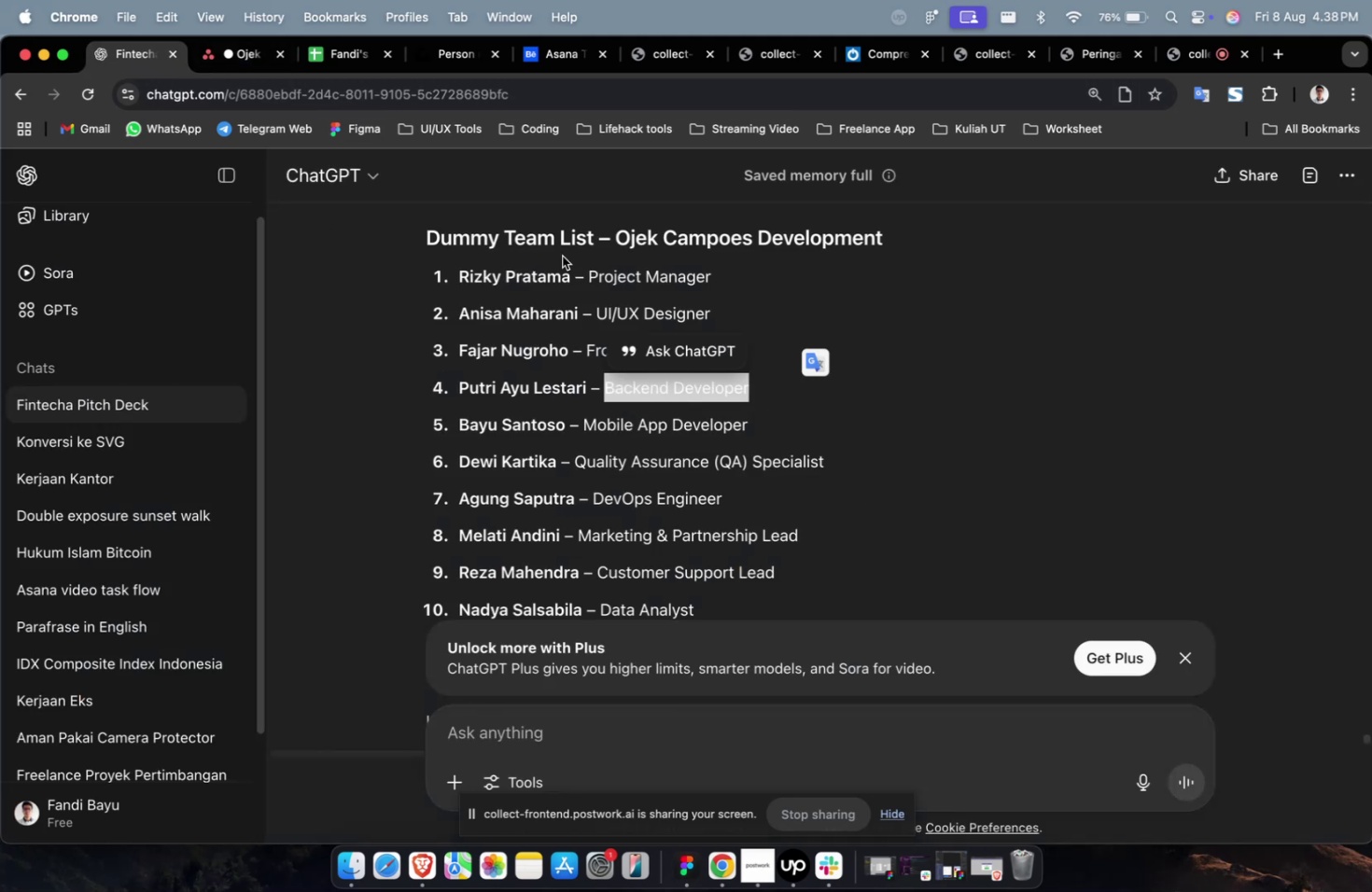 
key(Meta+C)
 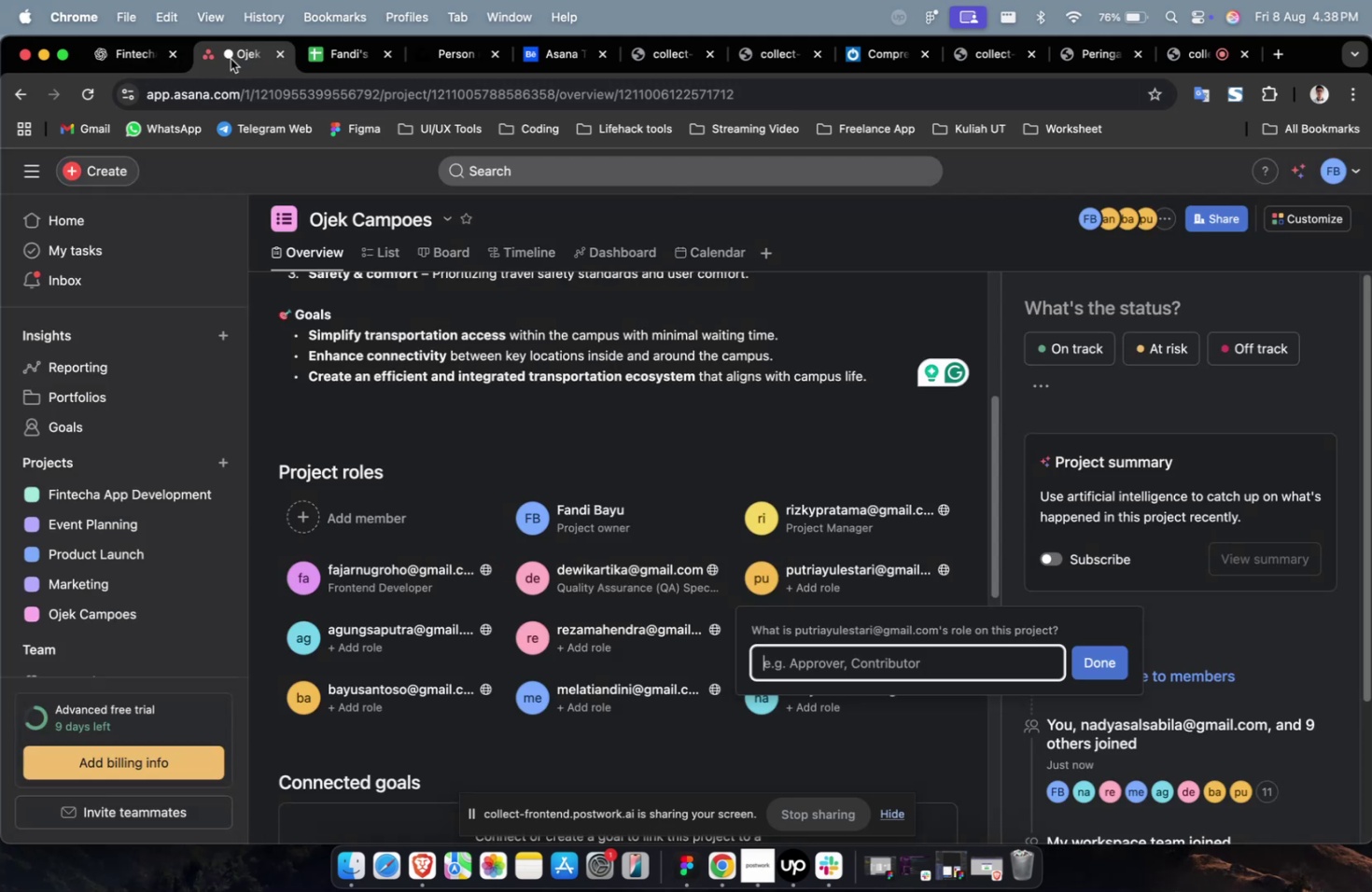 
key(Meta+CommandLeft)
 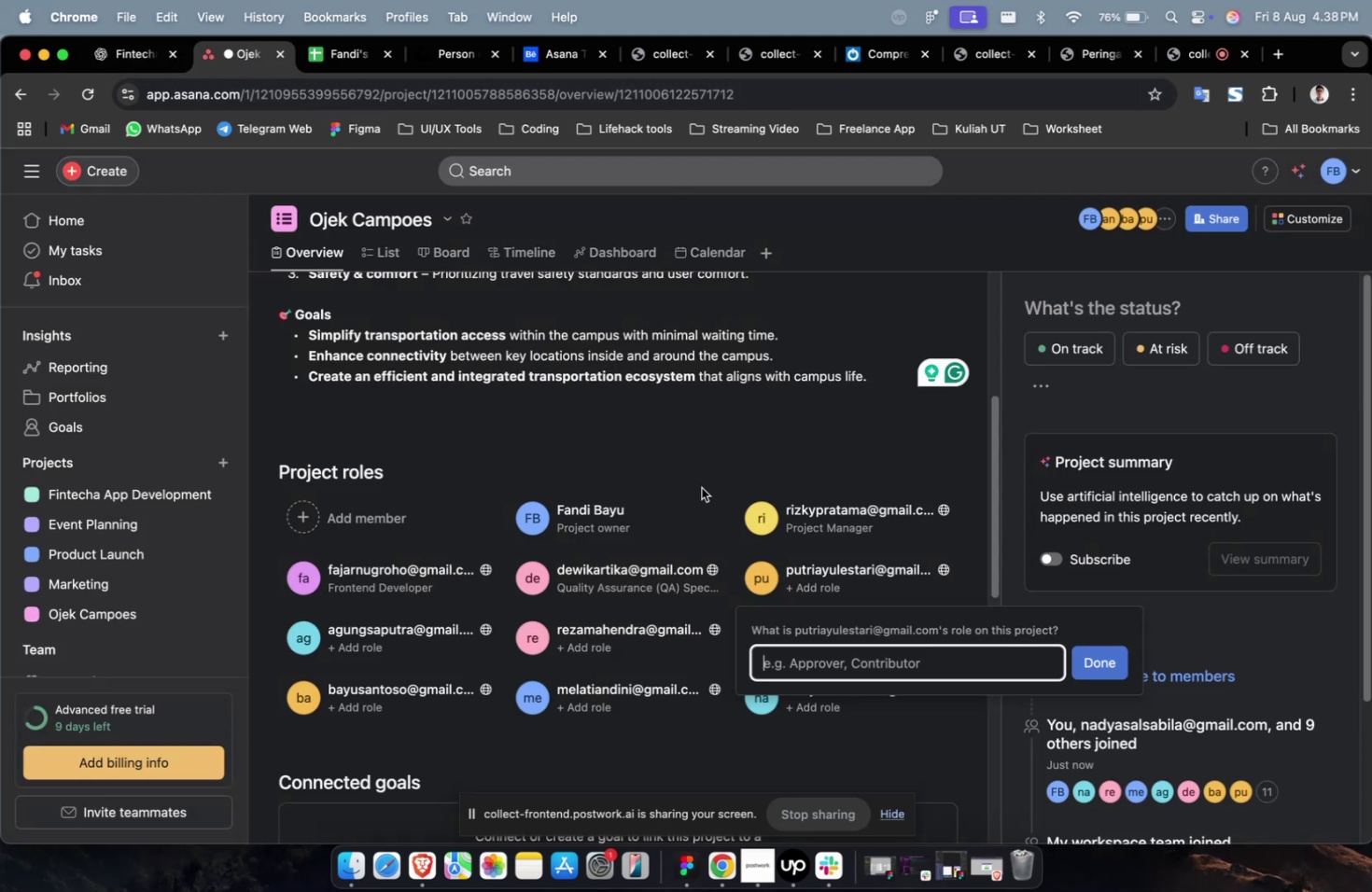 
key(Meta+V)
 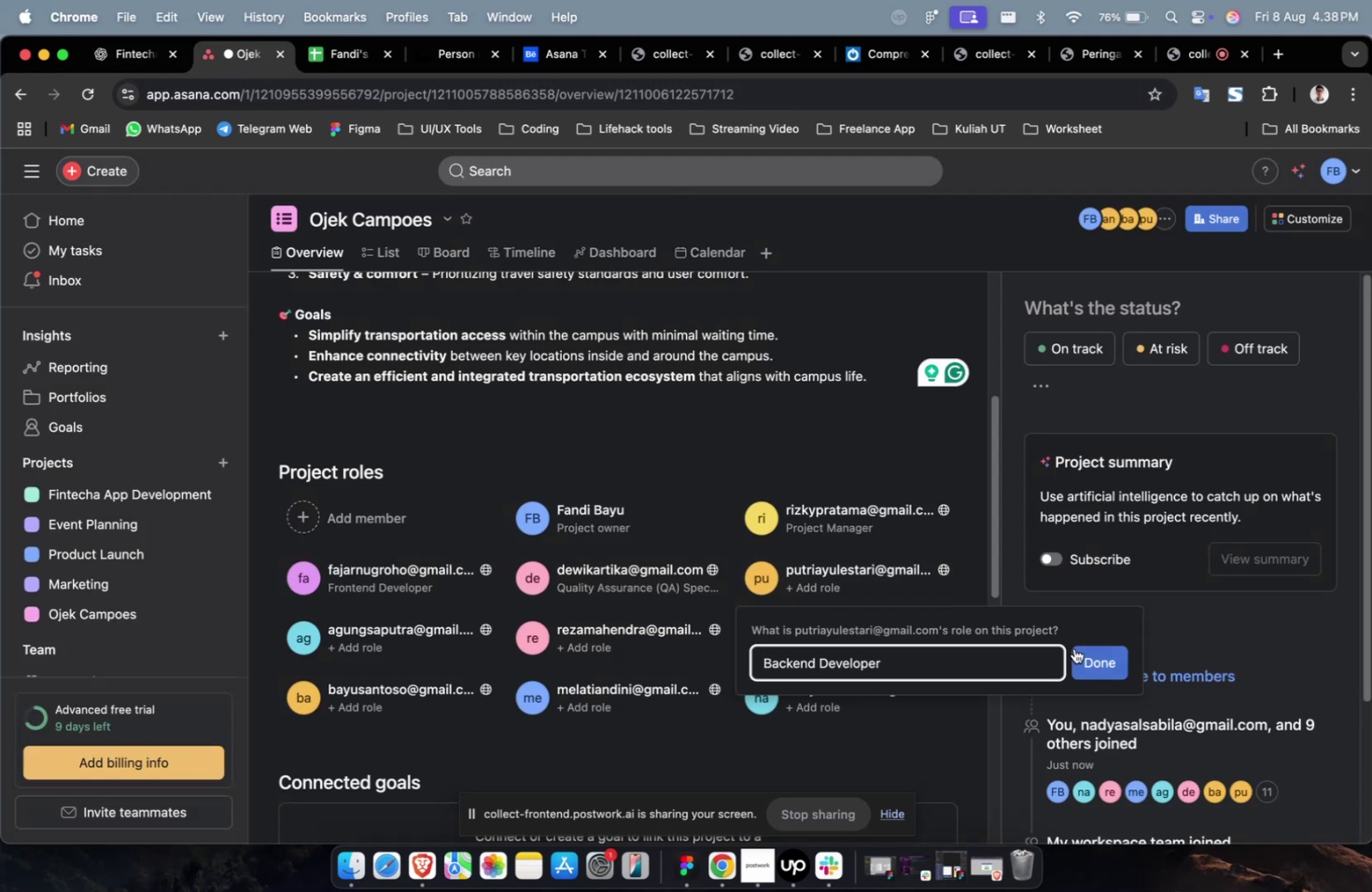 
left_click([1085, 660])
 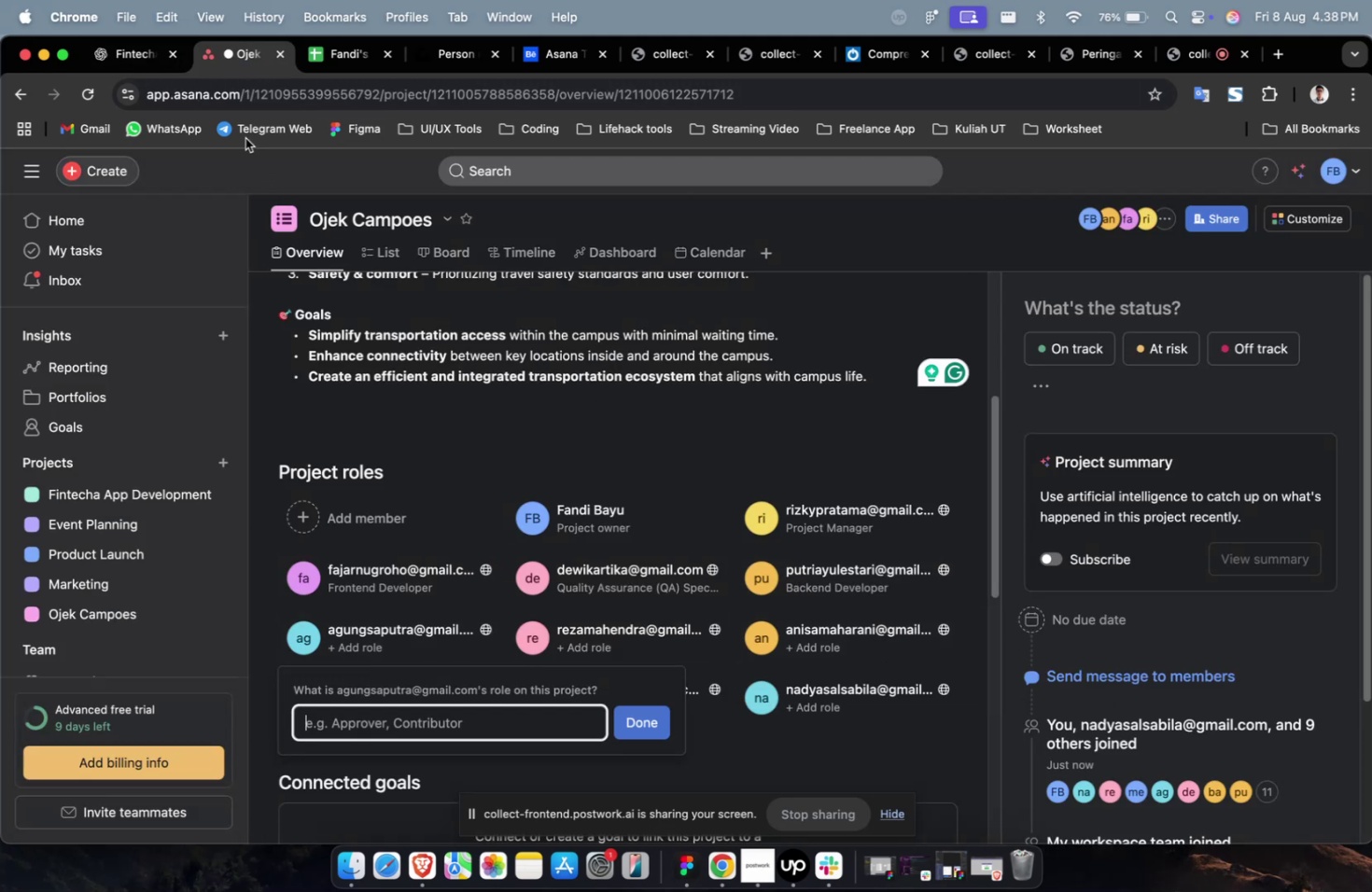 
double_click([146, 67])
 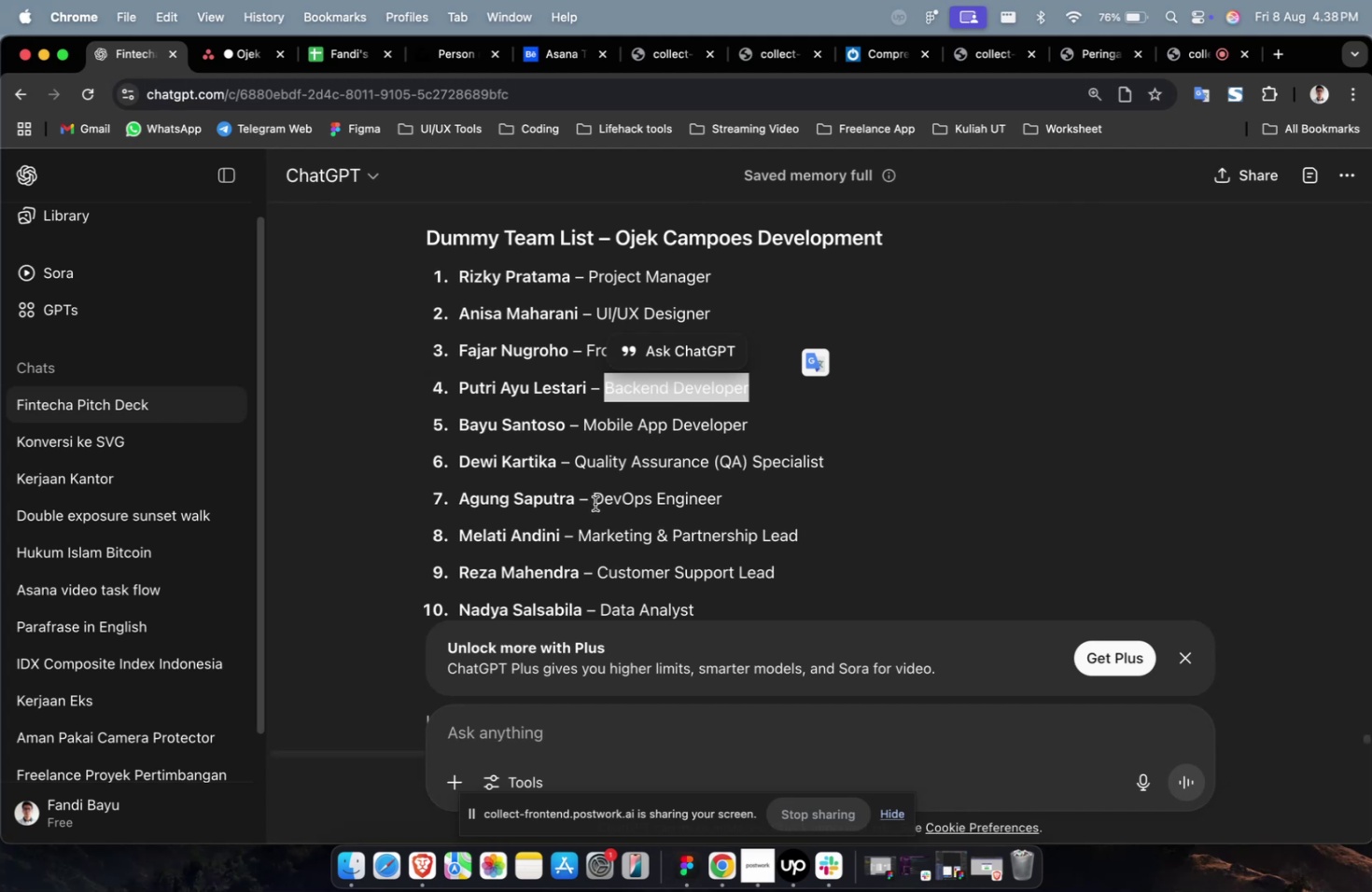 
left_click_drag(start_coordinate=[595, 503], to_coordinate=[772, 513])
 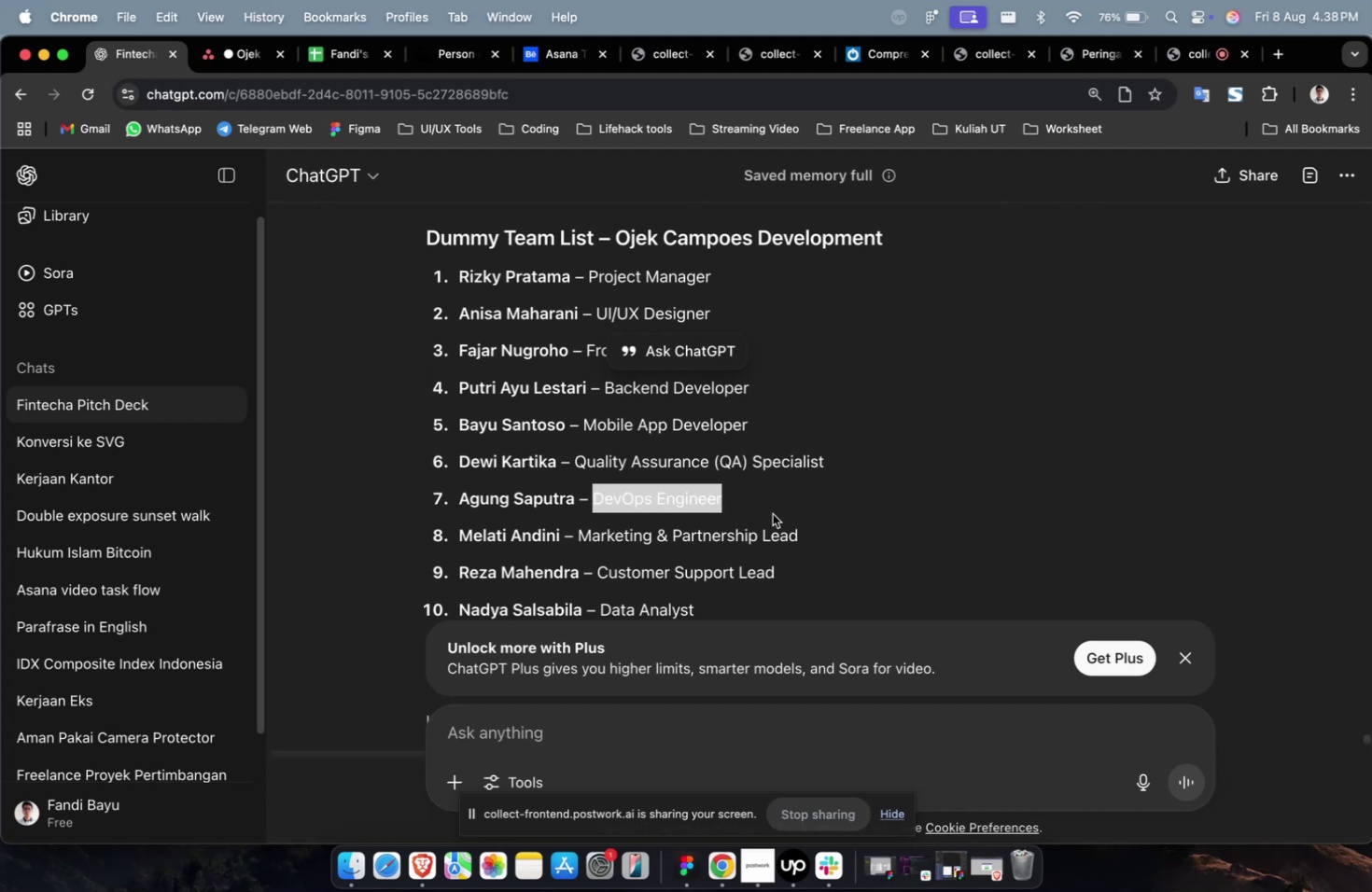 
key(Meta+CommandLeft)
 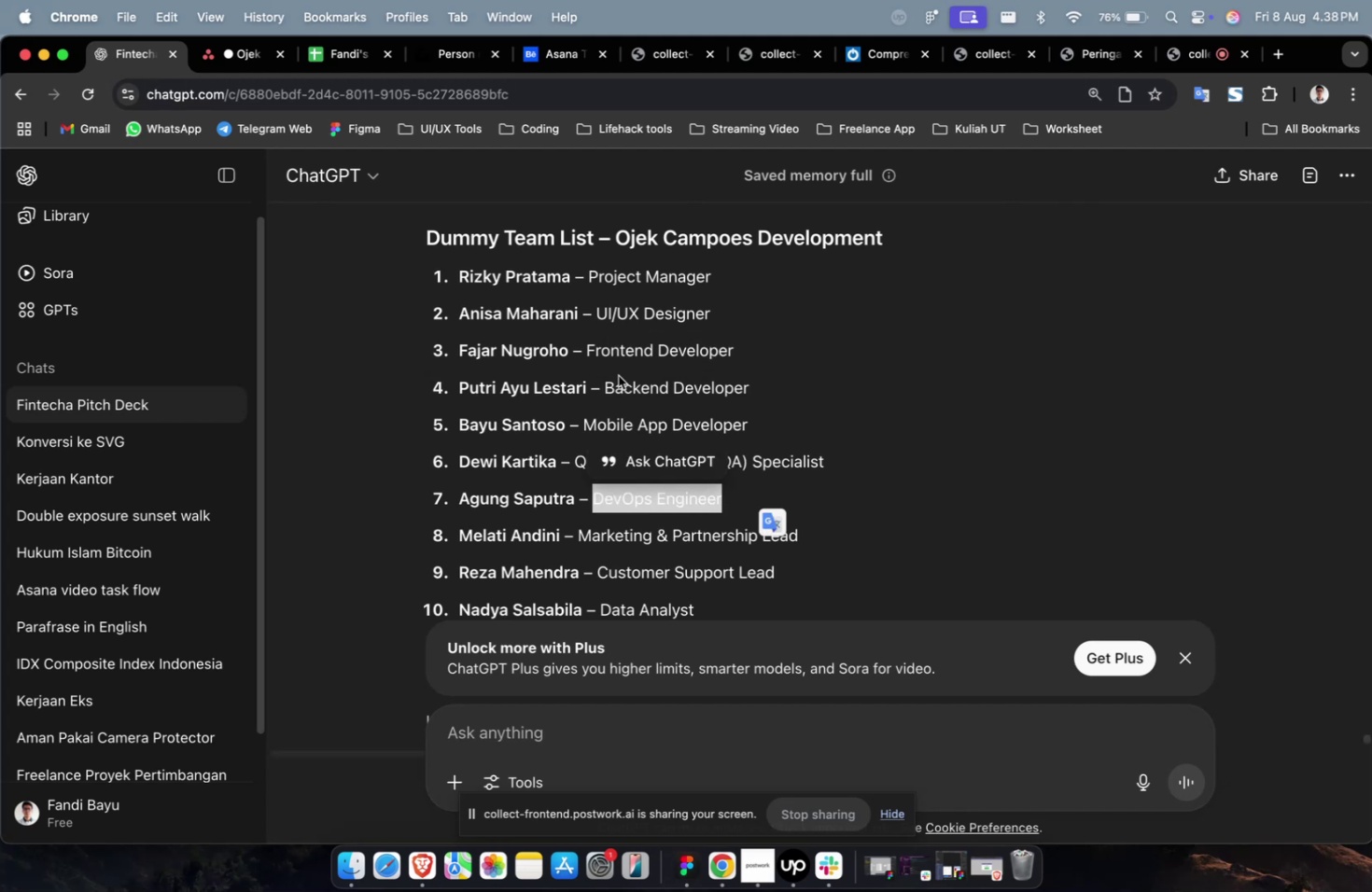 
key(Meta+C)
 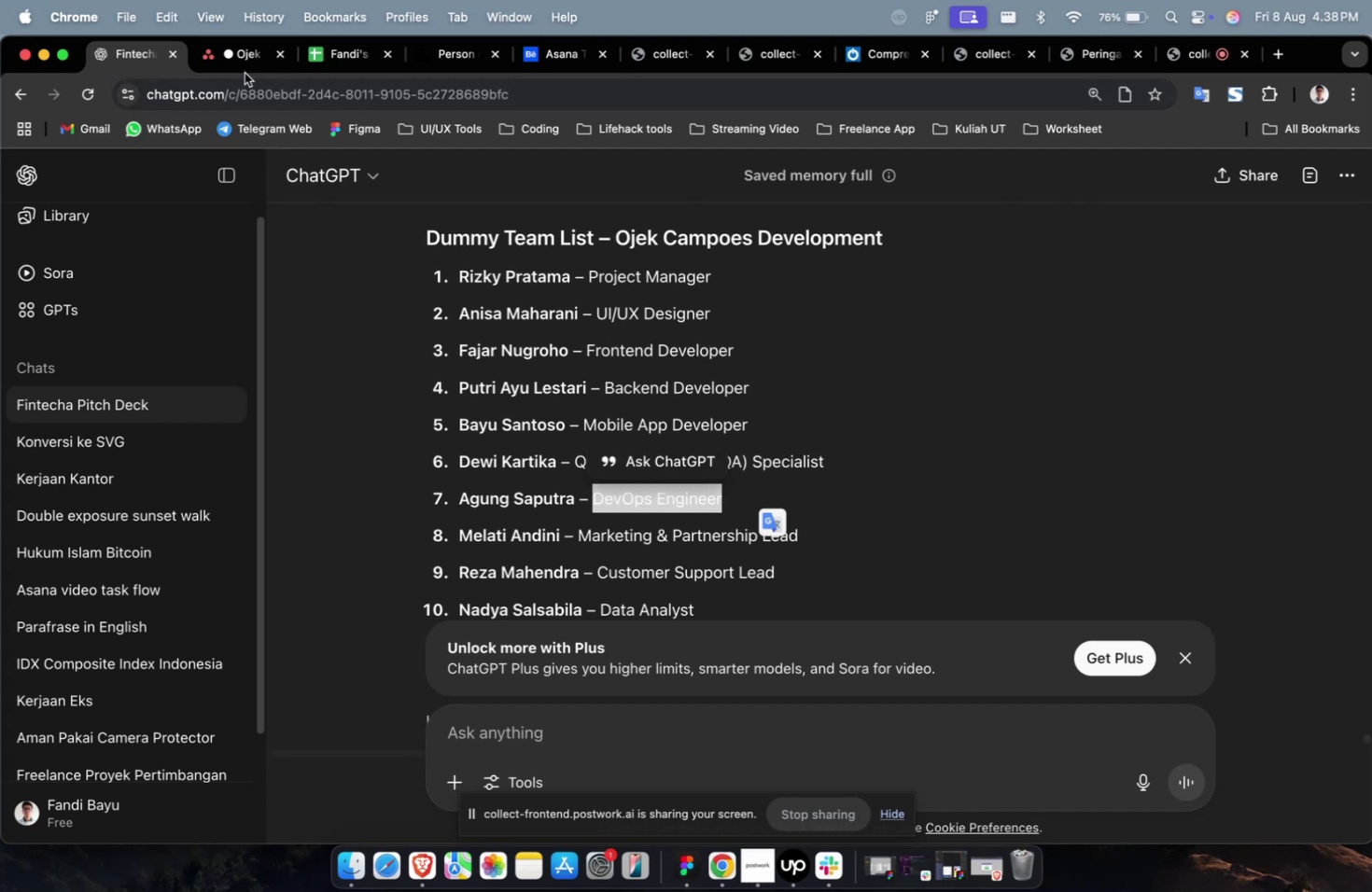 
left_click([237, 65])
 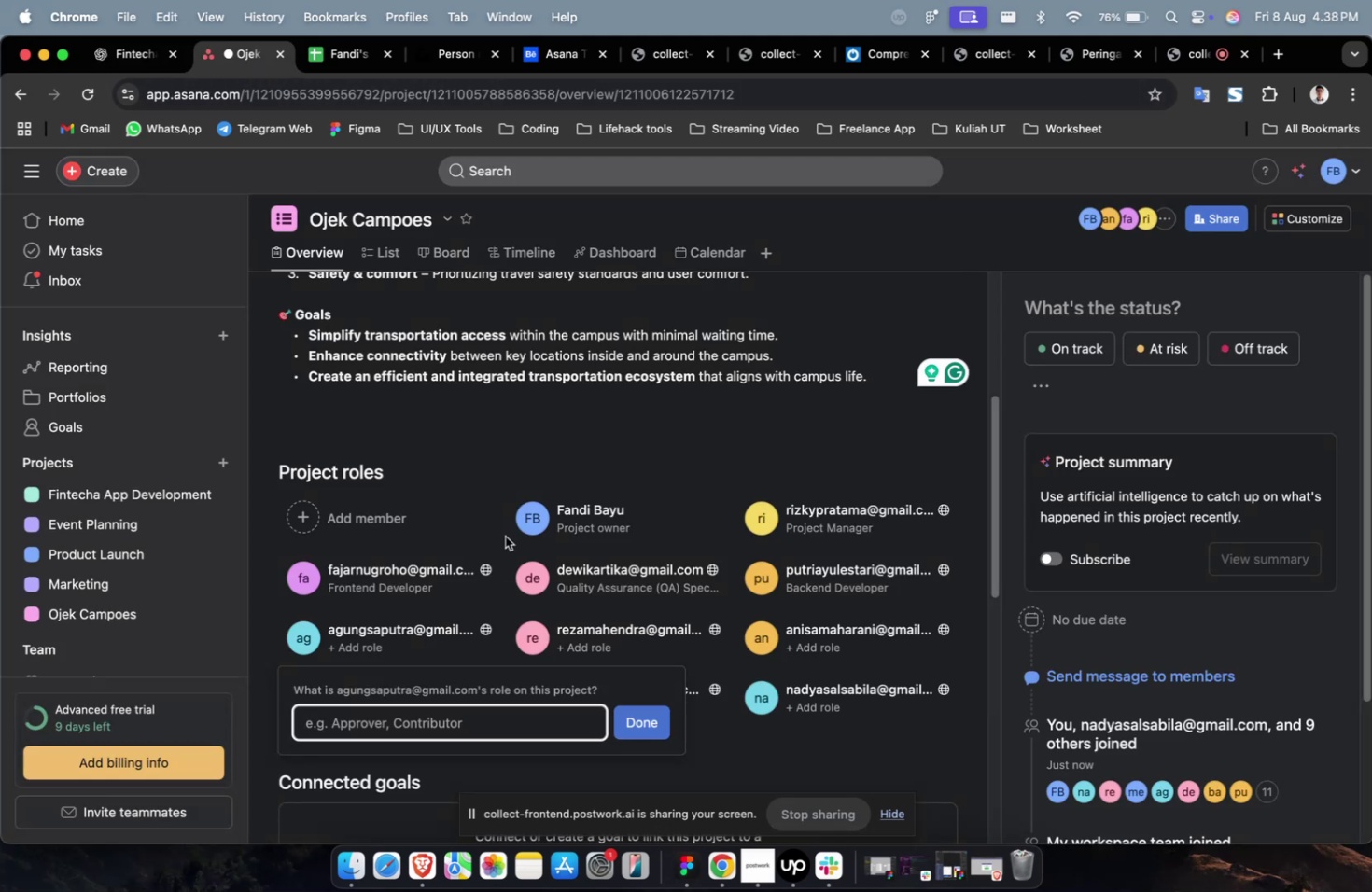 
key(Meta+V)
 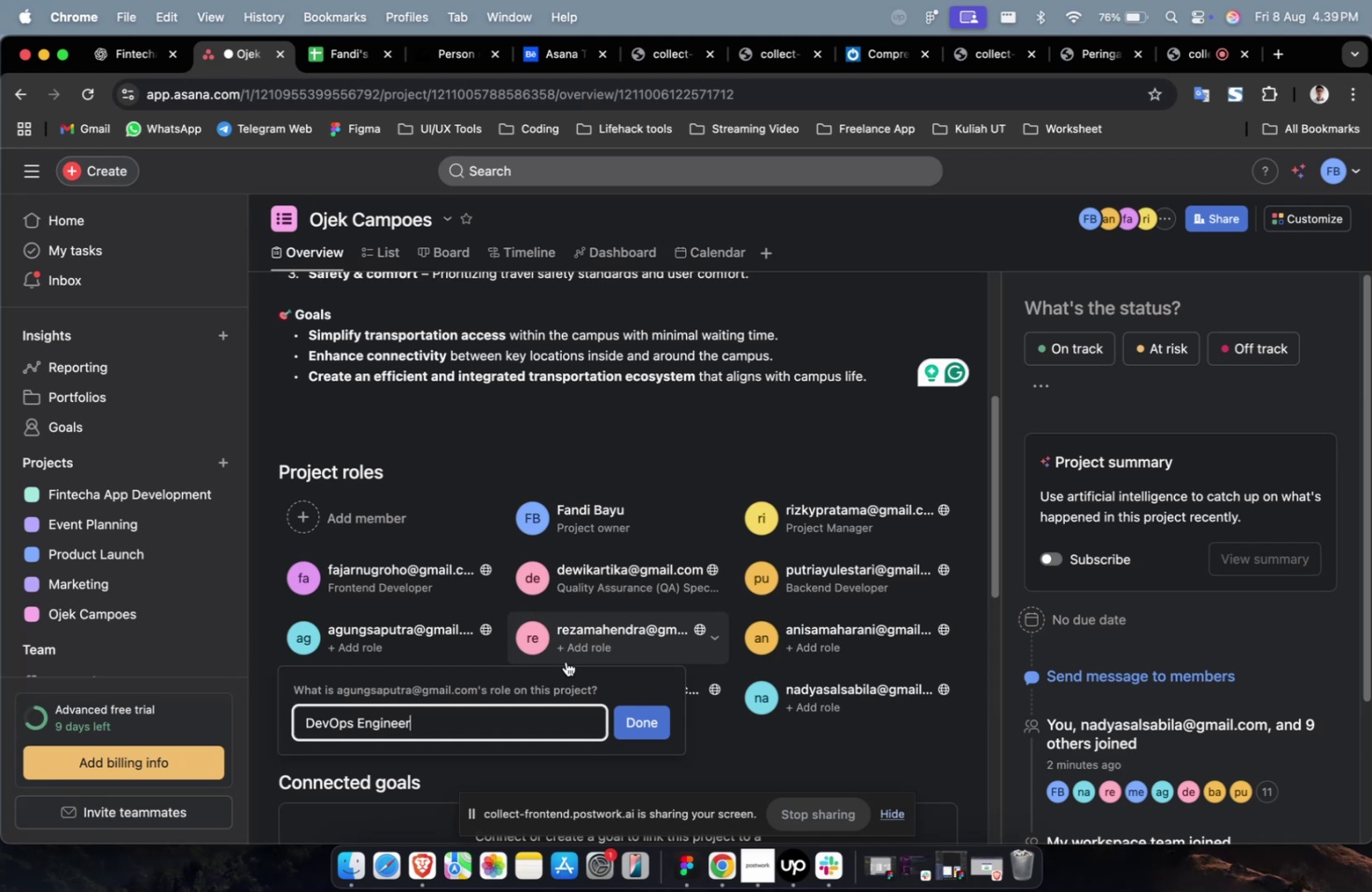 
wait(34.44)
 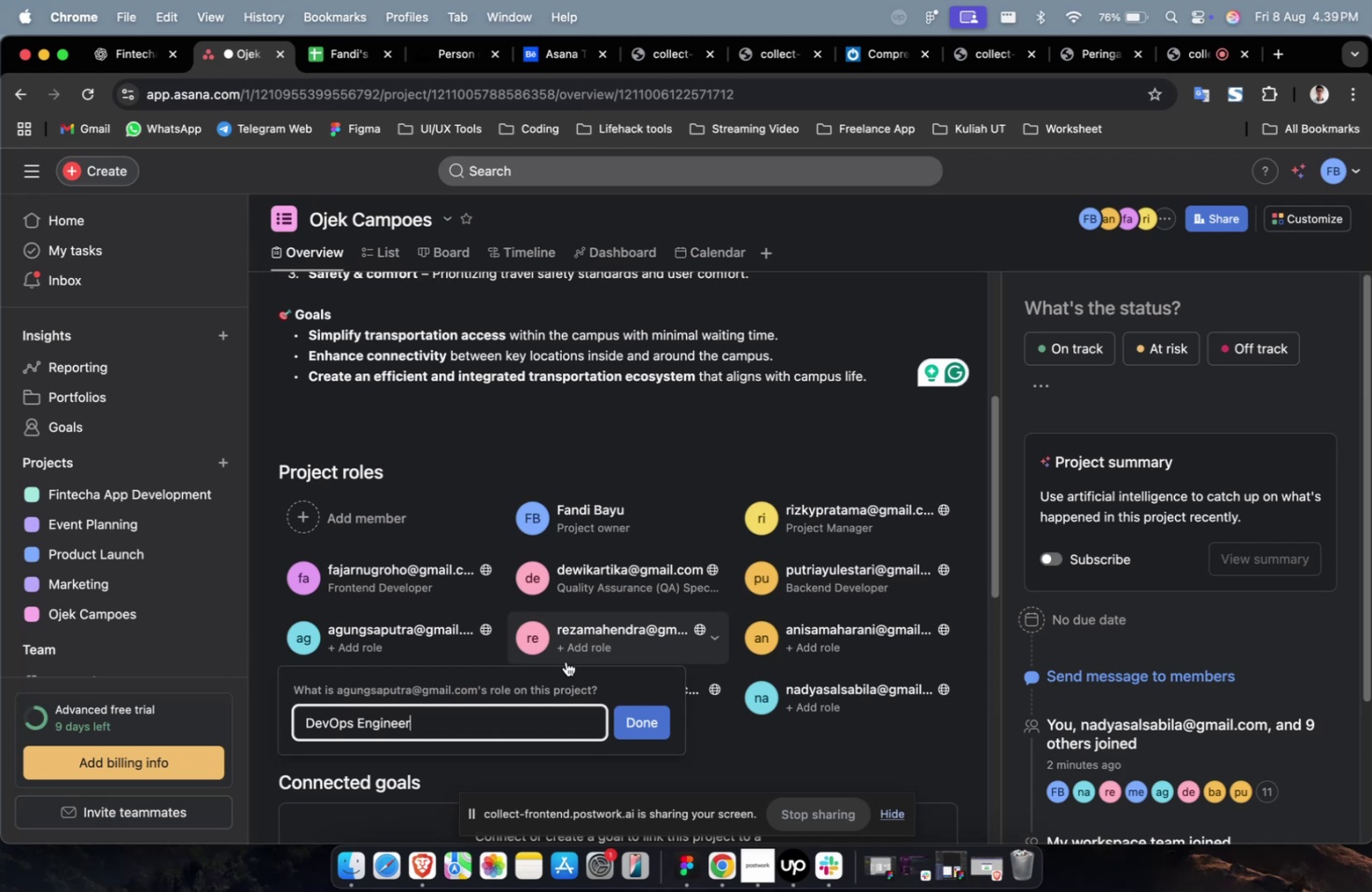 
left_click([603, 644])
 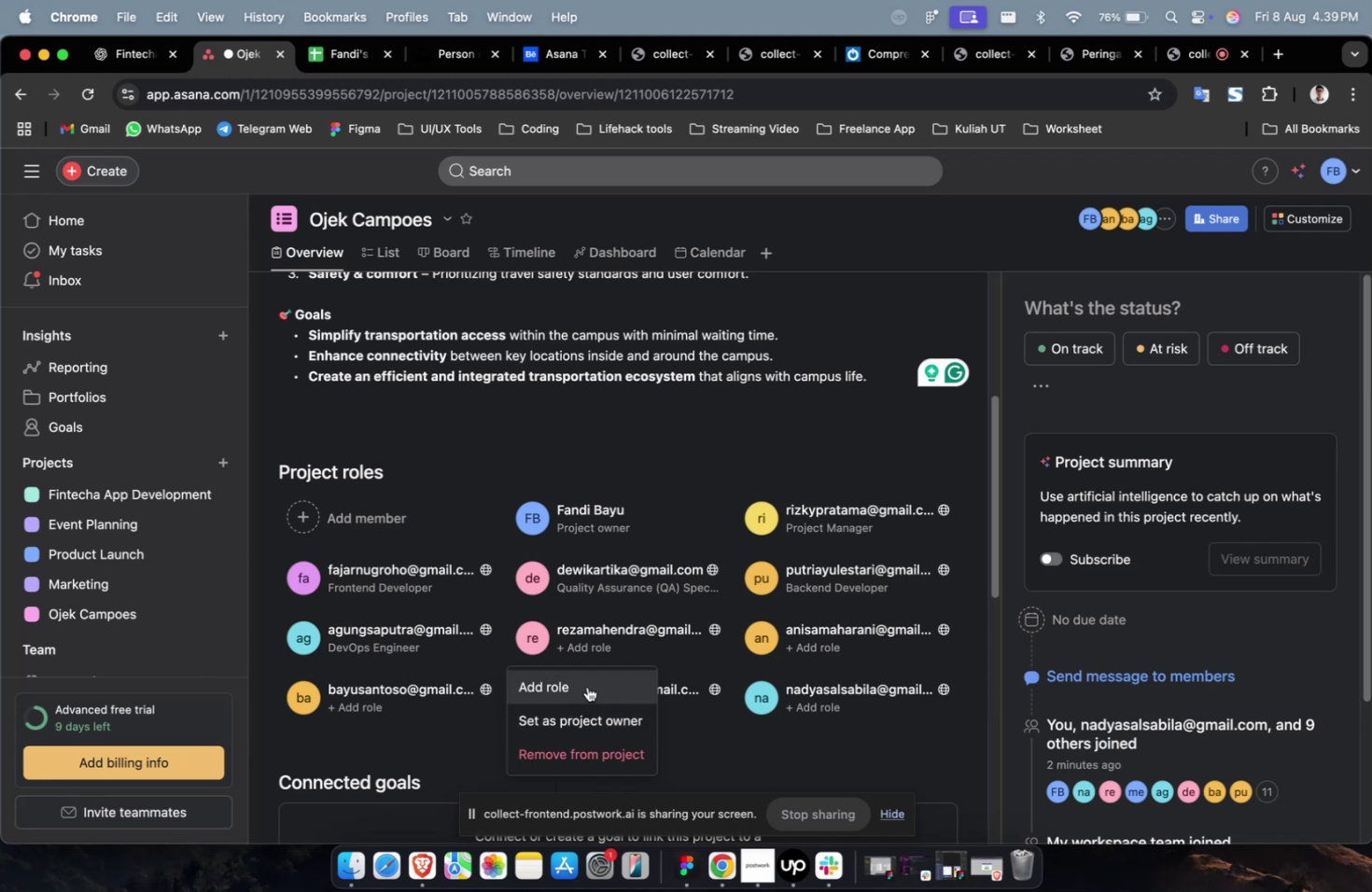 
left_click([582, 681])
 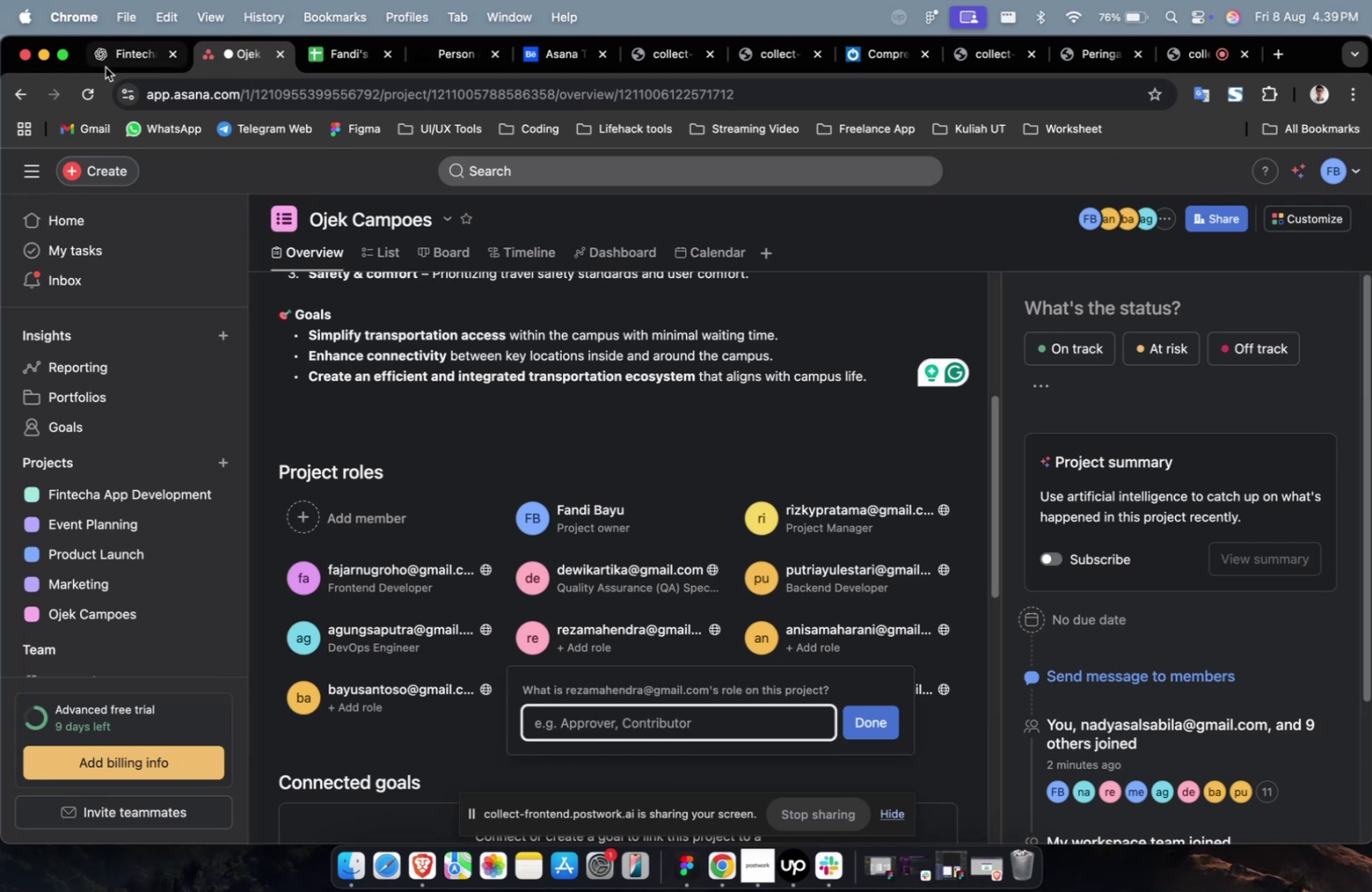 
left_click([120, 67])
 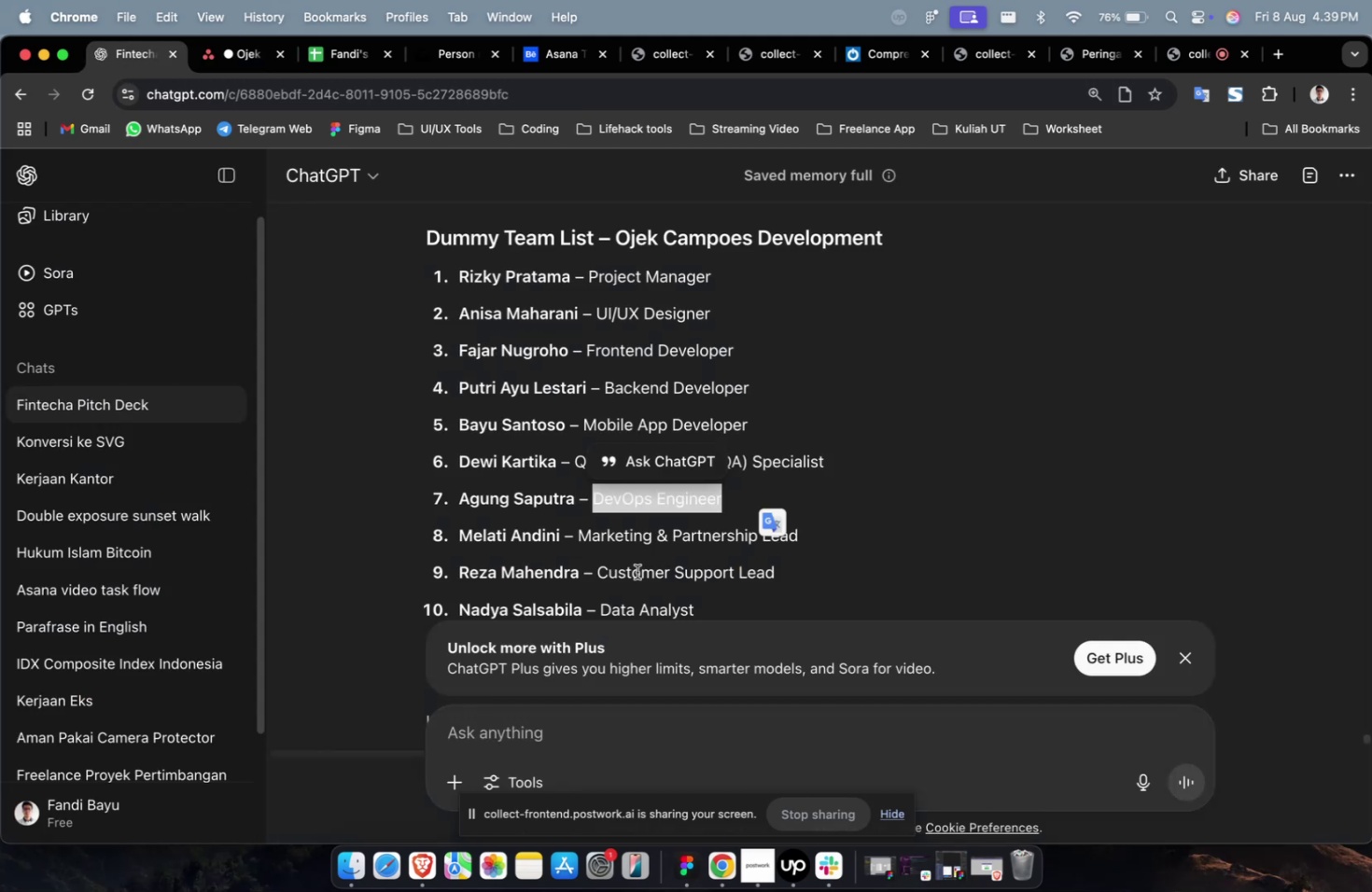 
left_click_drag(start_coordinate=[598, 574], to_coordinate=[832, 594])
 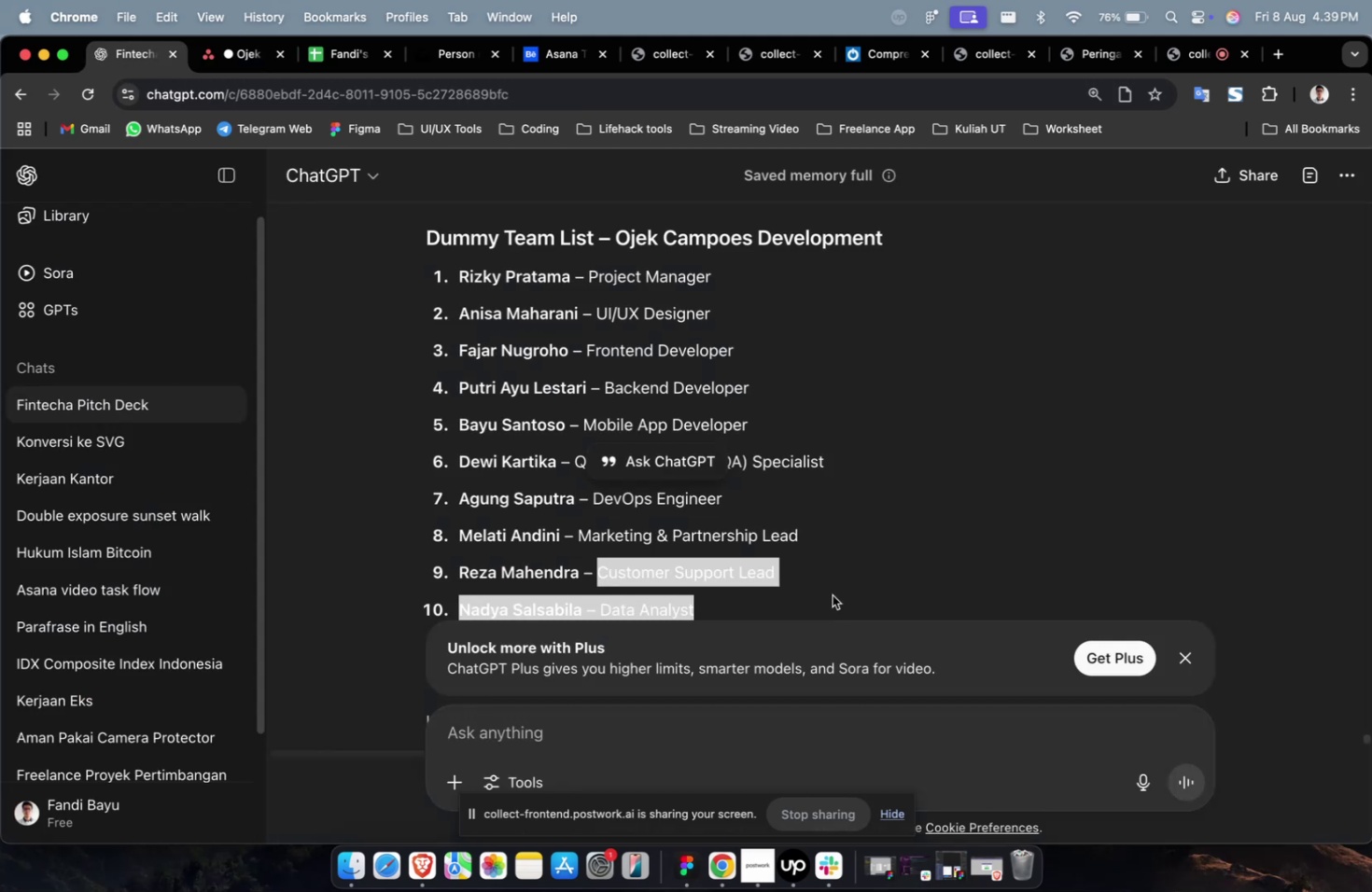 
key(Meta+CommandLeft)
 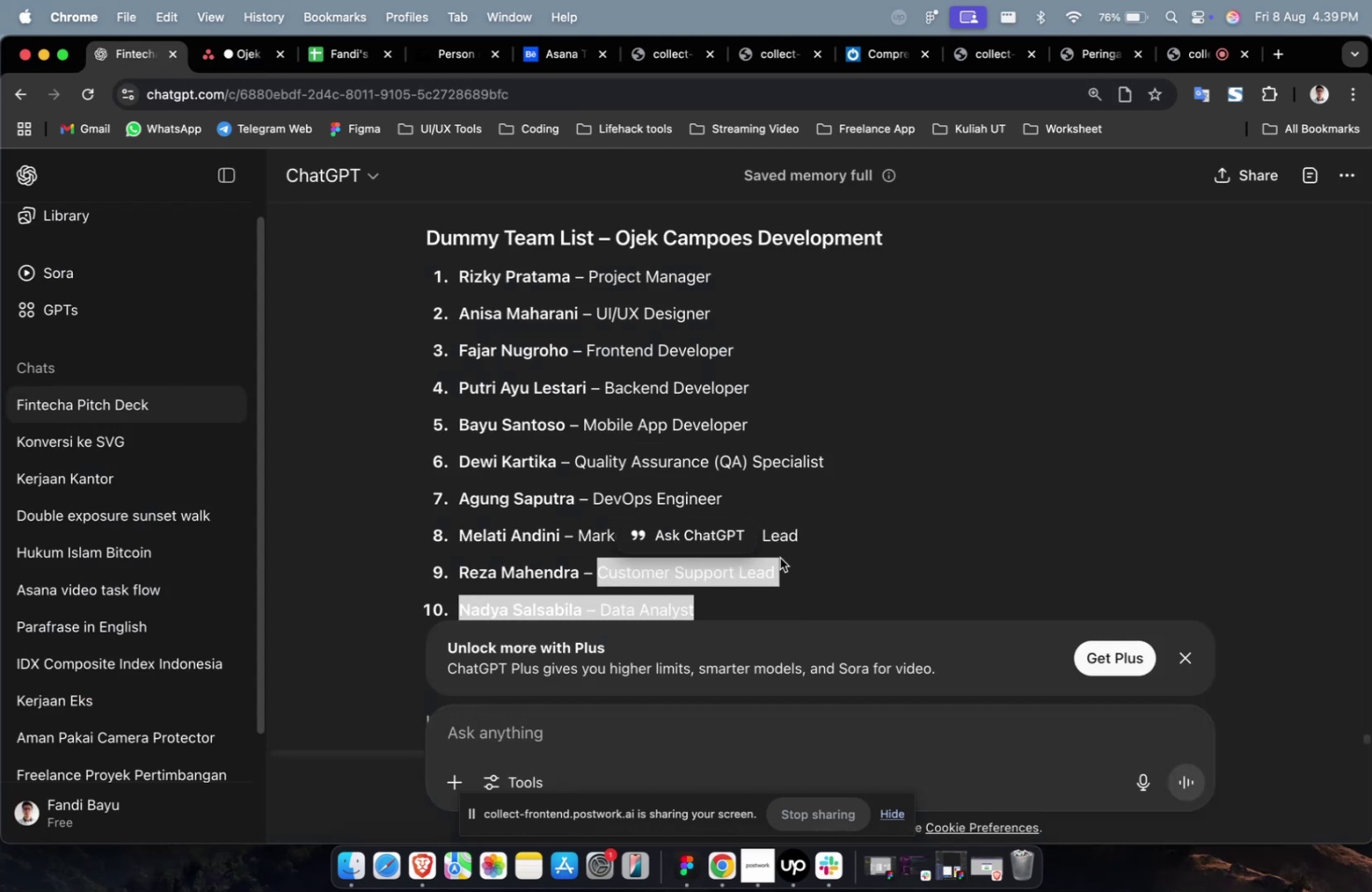 
left_click_drag(start_coordinate=[783, 566], to_coordinate=[600, 570])
 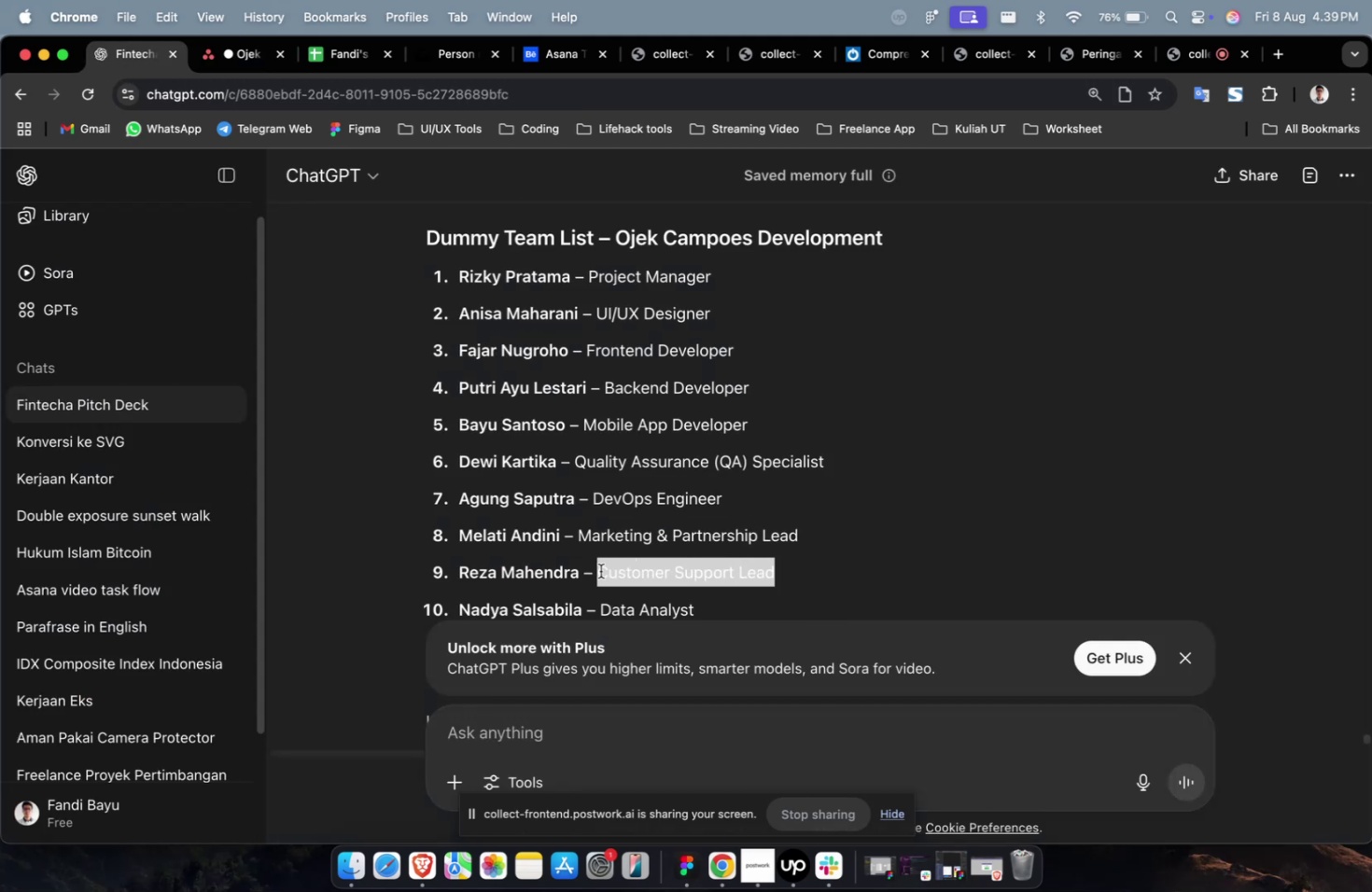 
key(Meta+CommandLeft)
 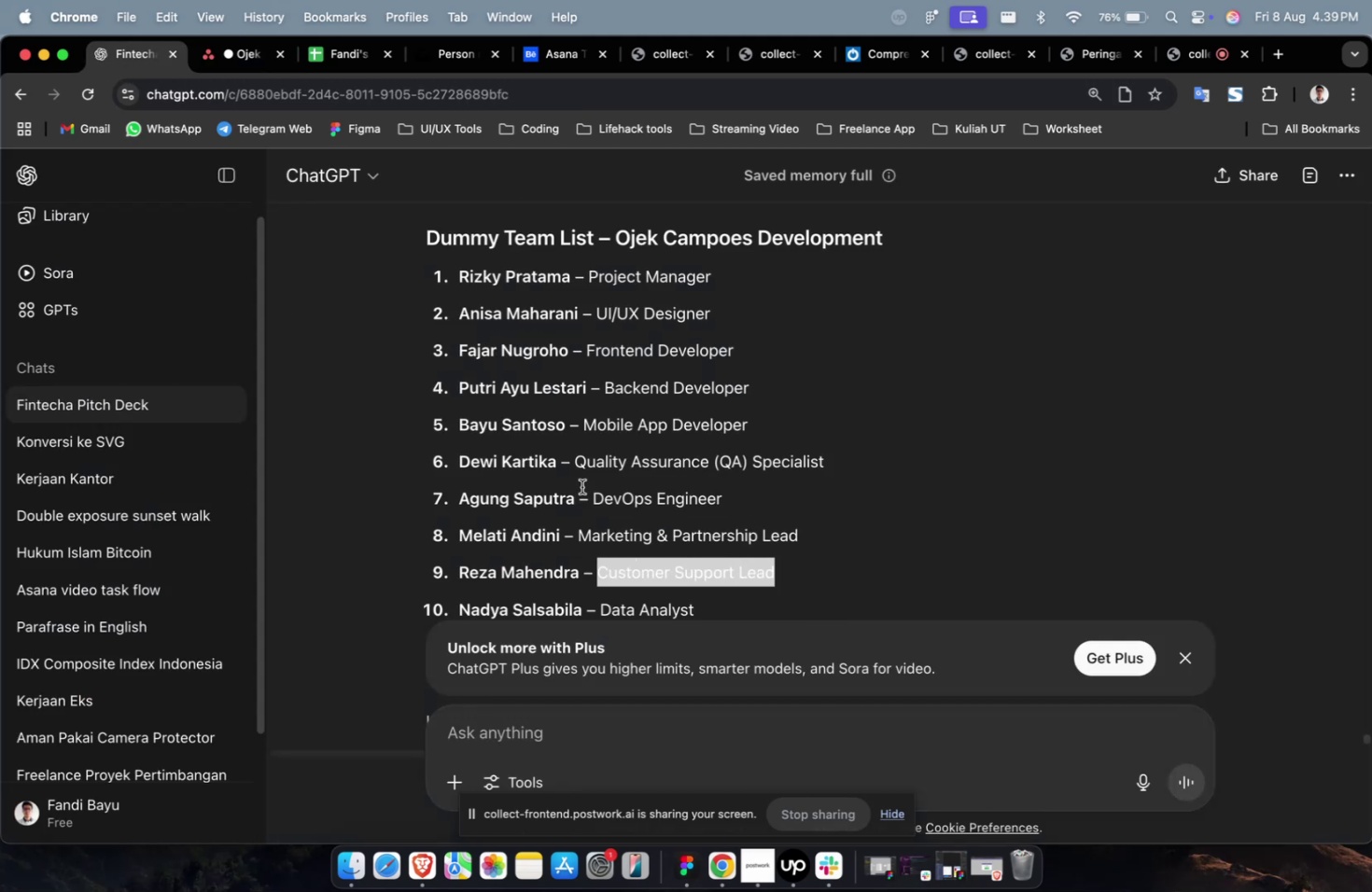 
key(Meta+C)
 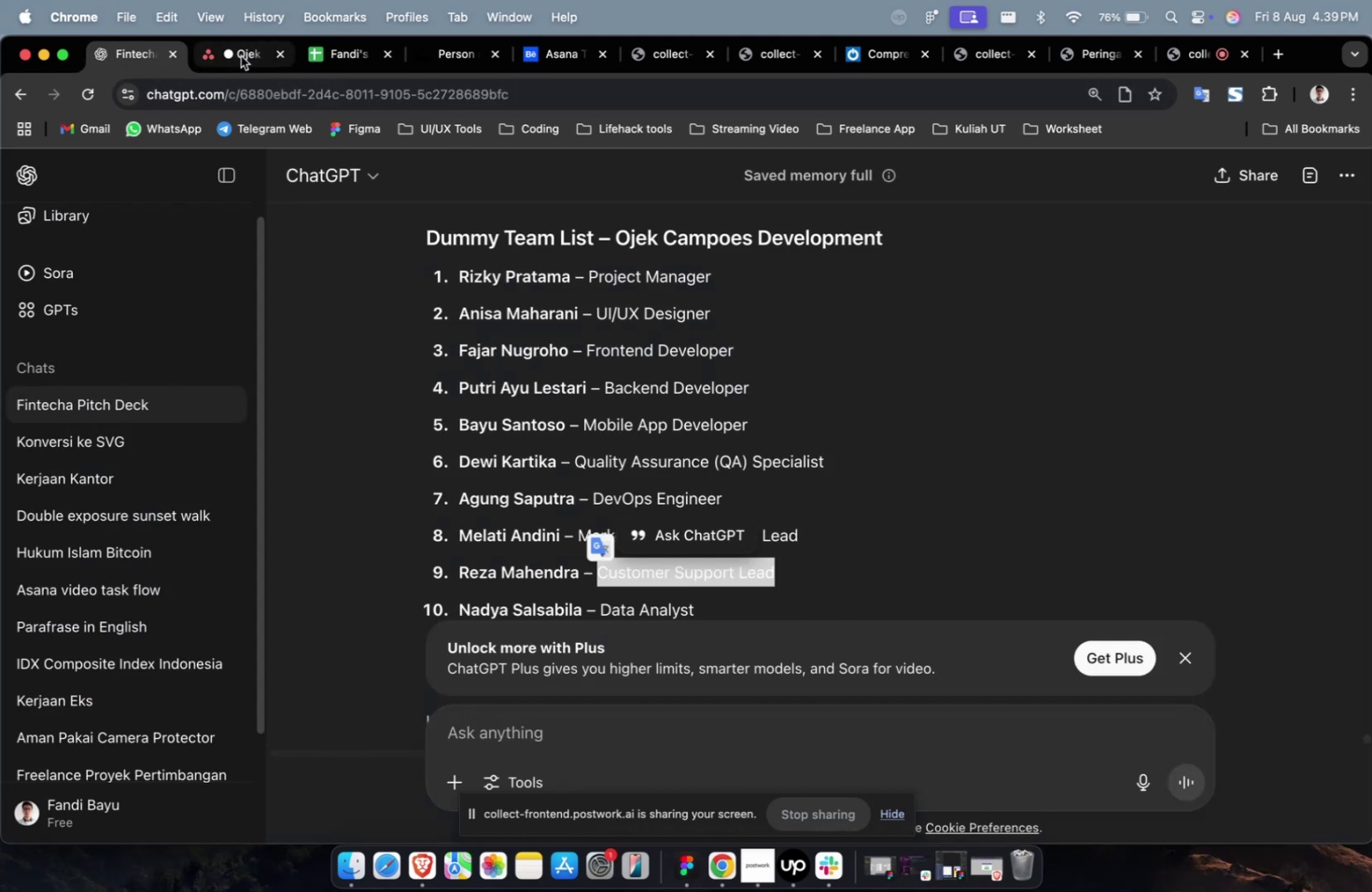 
left_click([241, 56])
 